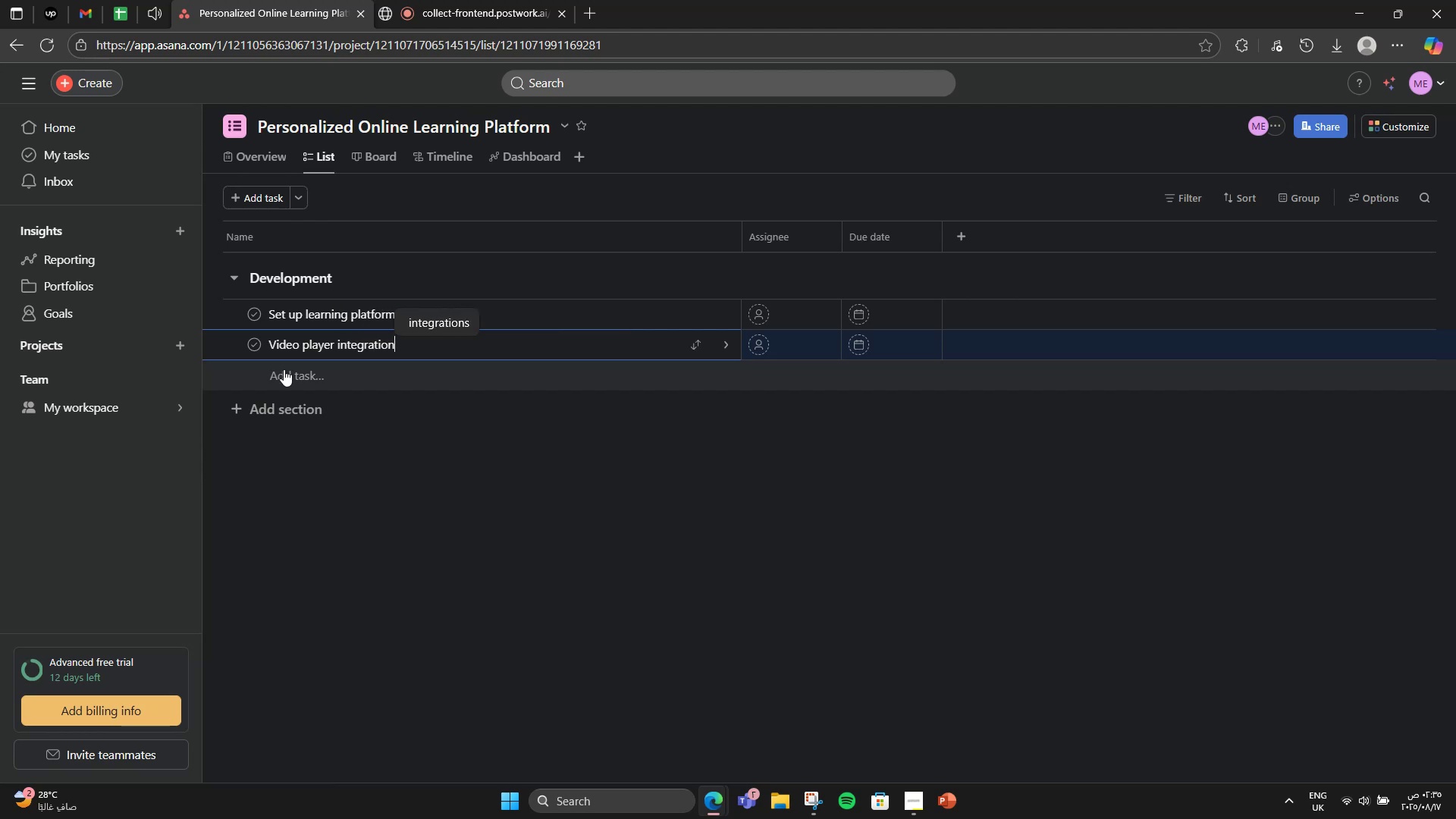 
key(Enter)
 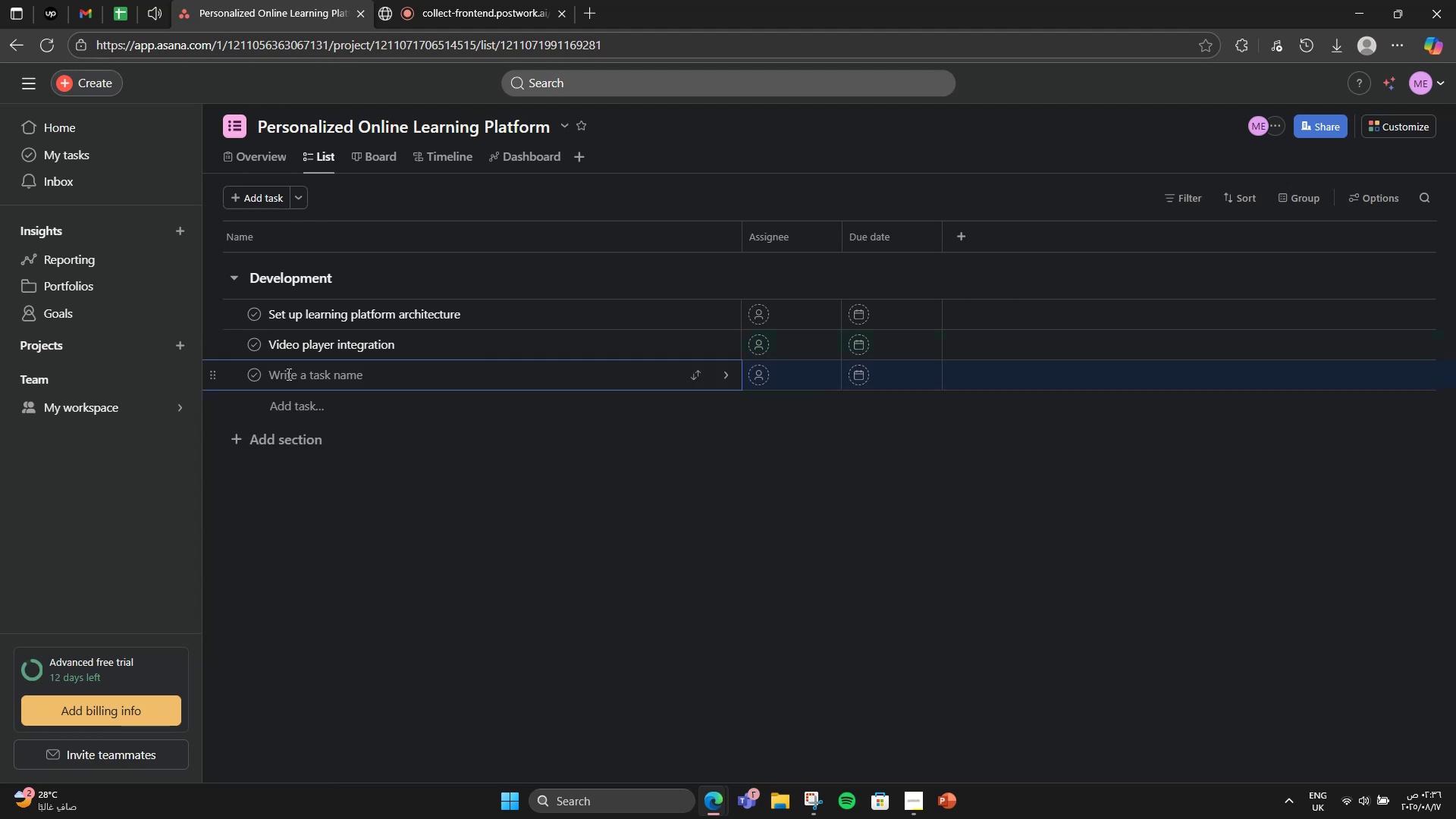 
type(Progress tracking system)
 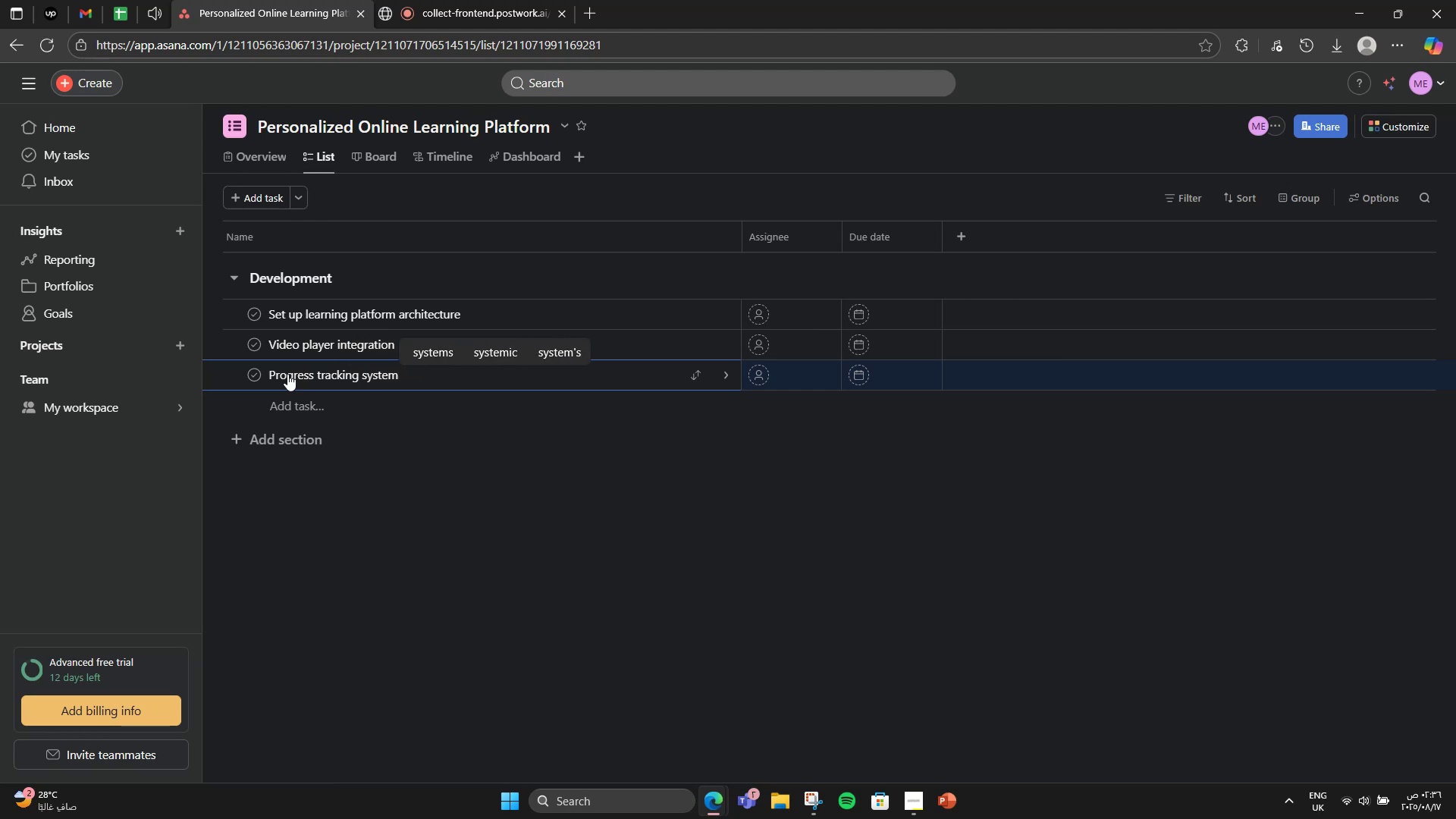 
key(Enter)
 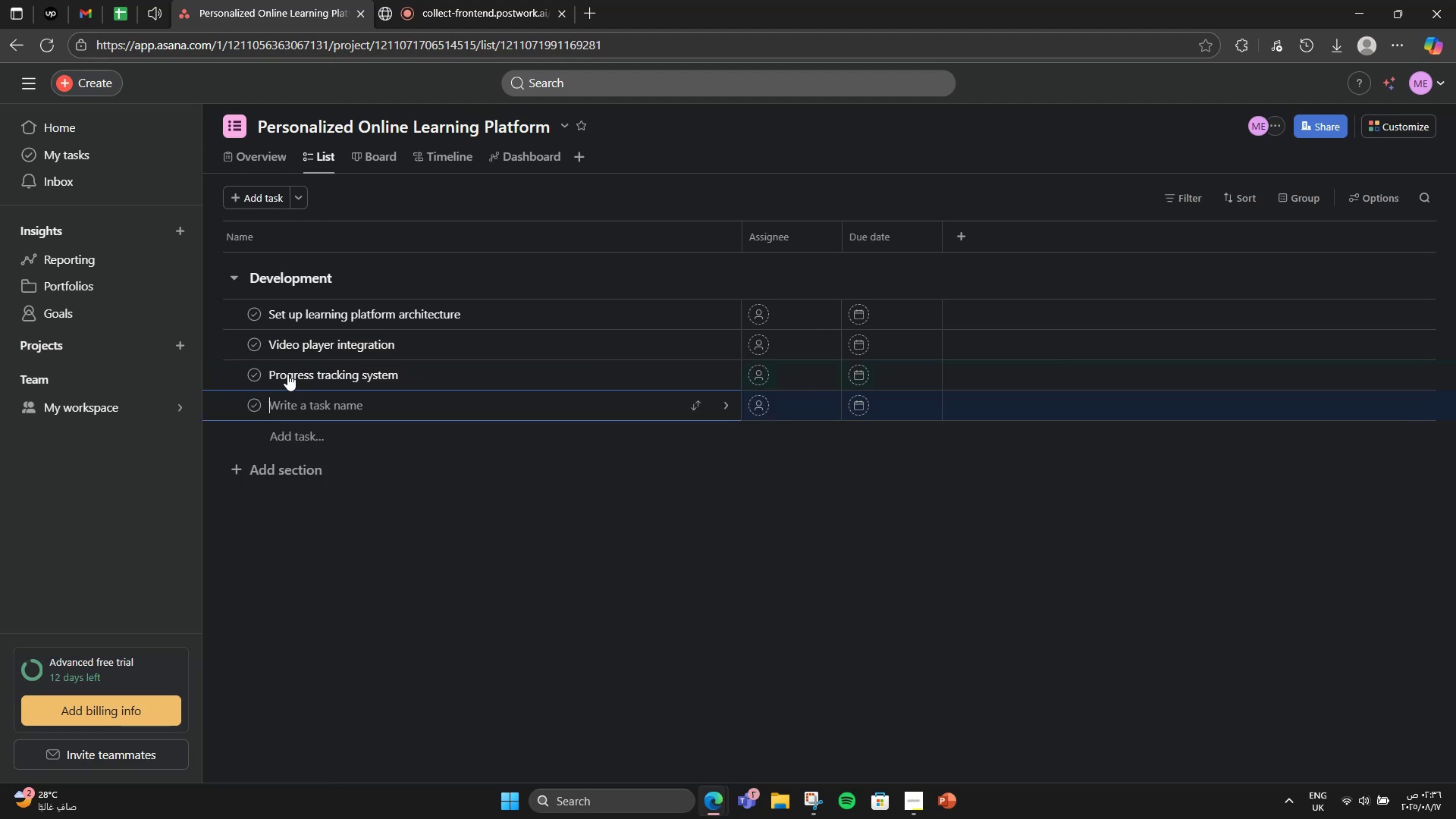 
type(Adabtive )
key(Backspace)
key(Backspace)
key(Backspace)
key(Backspace)
key(Backspace)
key(Backspace)
 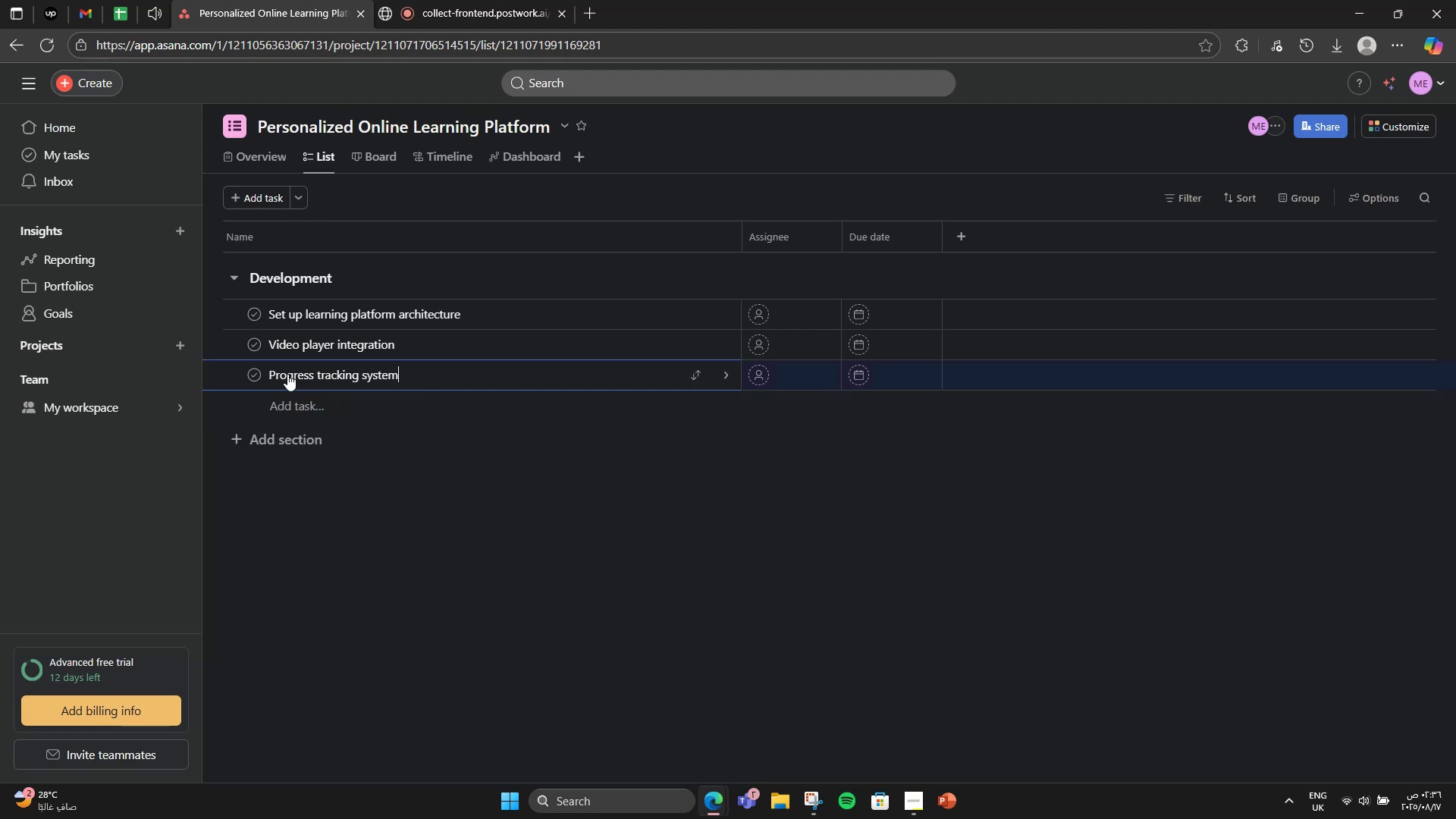 
left_click([279, 426])
 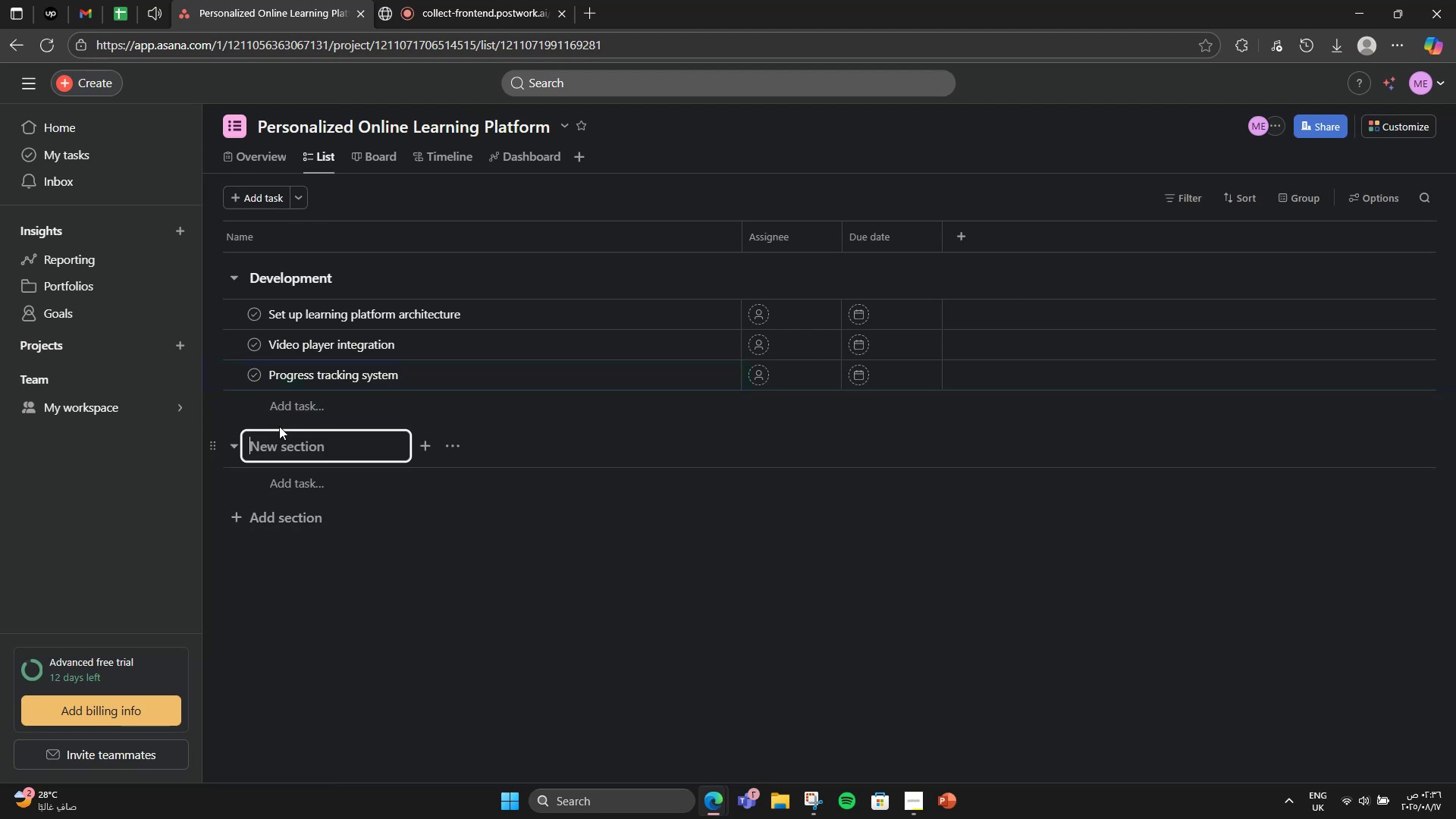 
type(AI Features)
 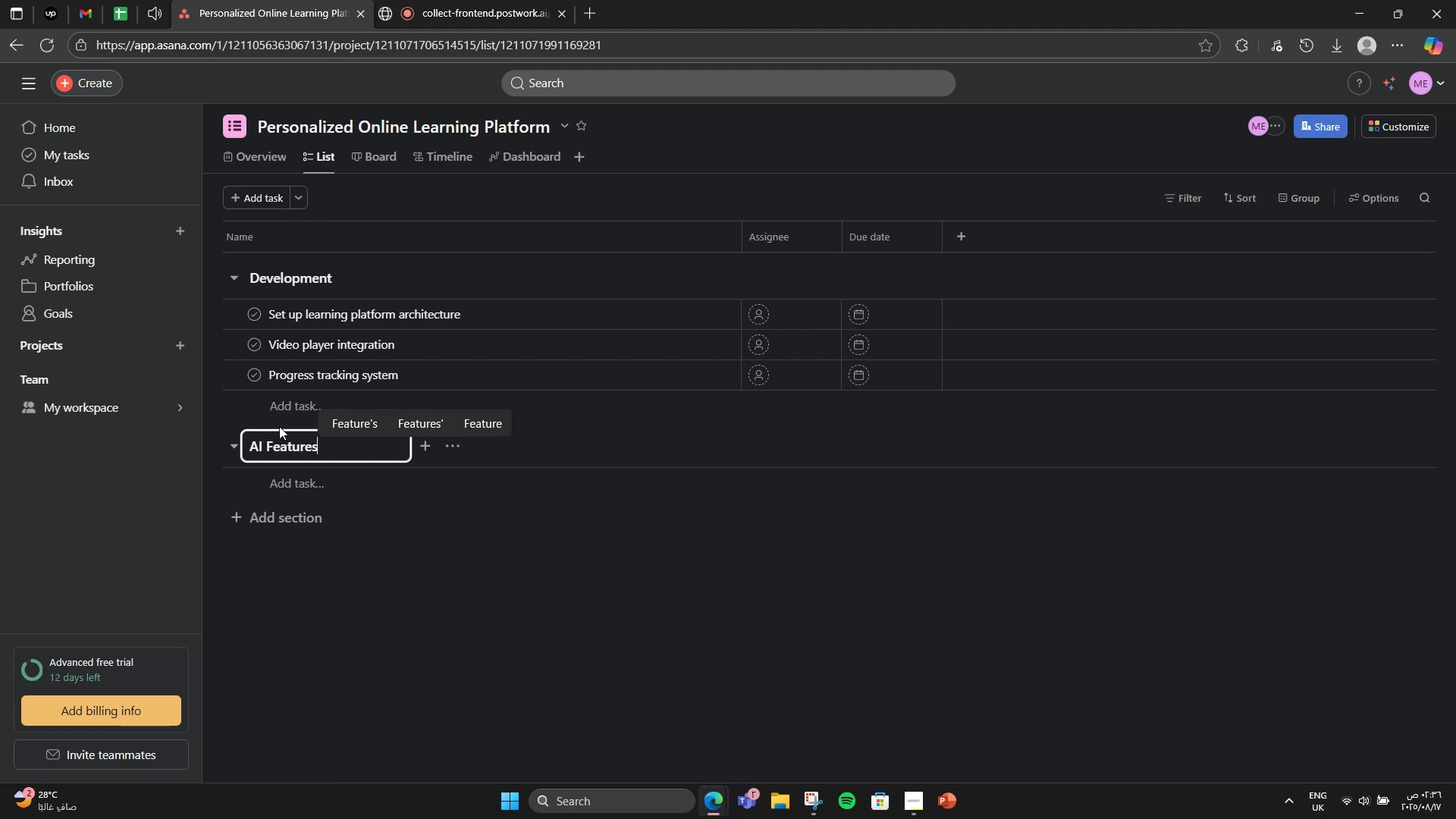 
key(Enter)
 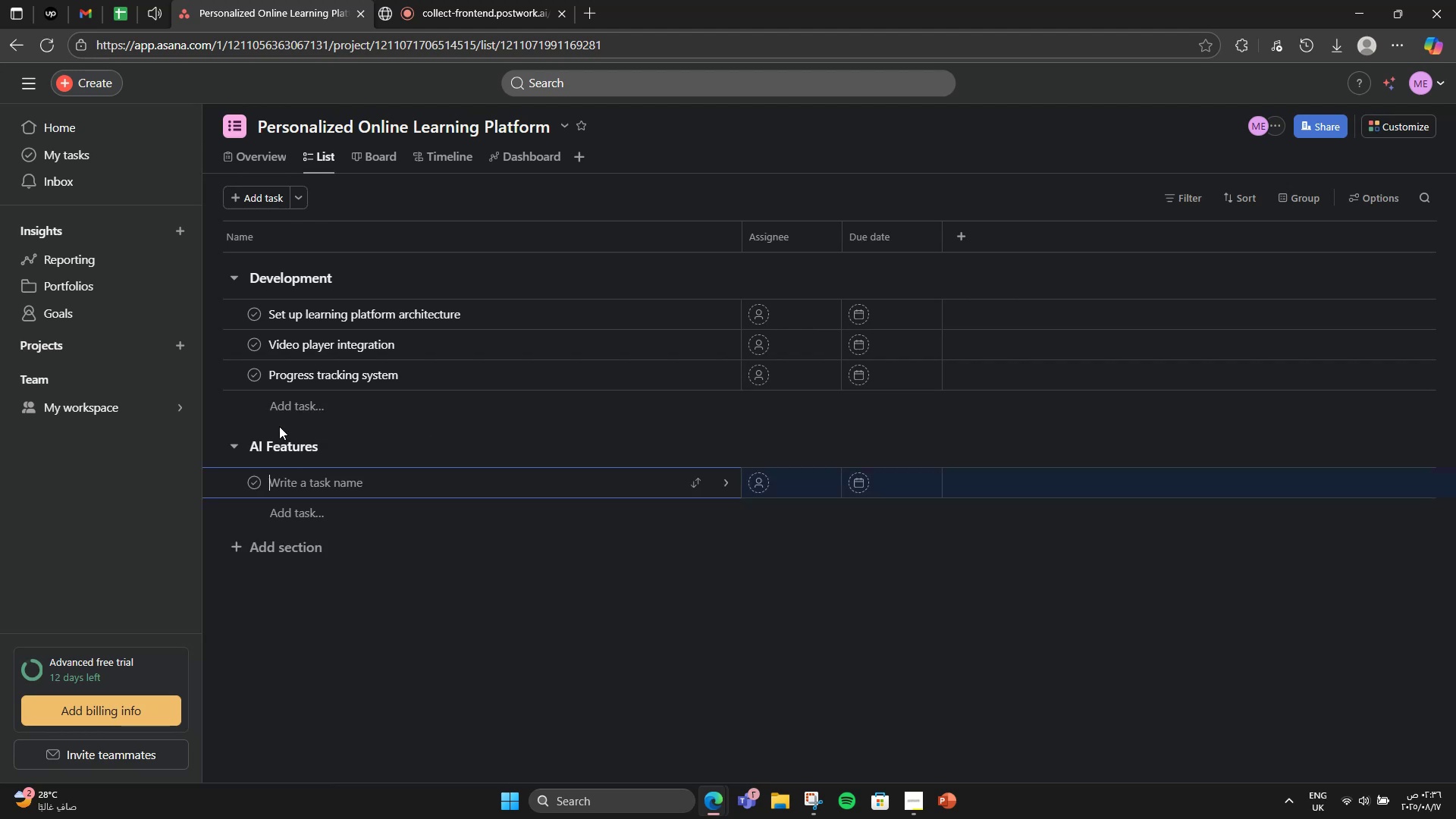 
type(Adao)
key(Backspace)
type(ptive quiz engine)
 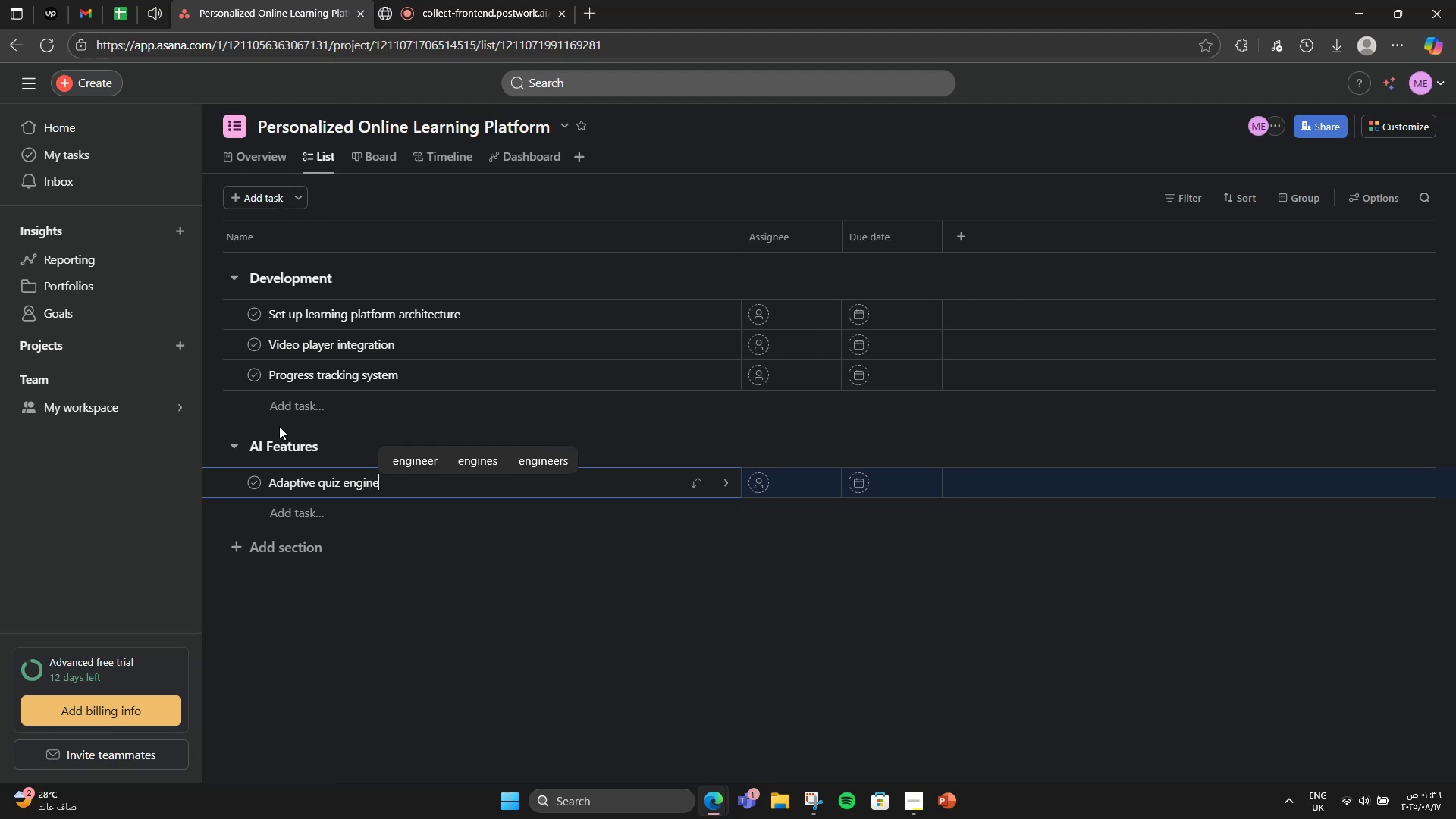 
key(Enter)
 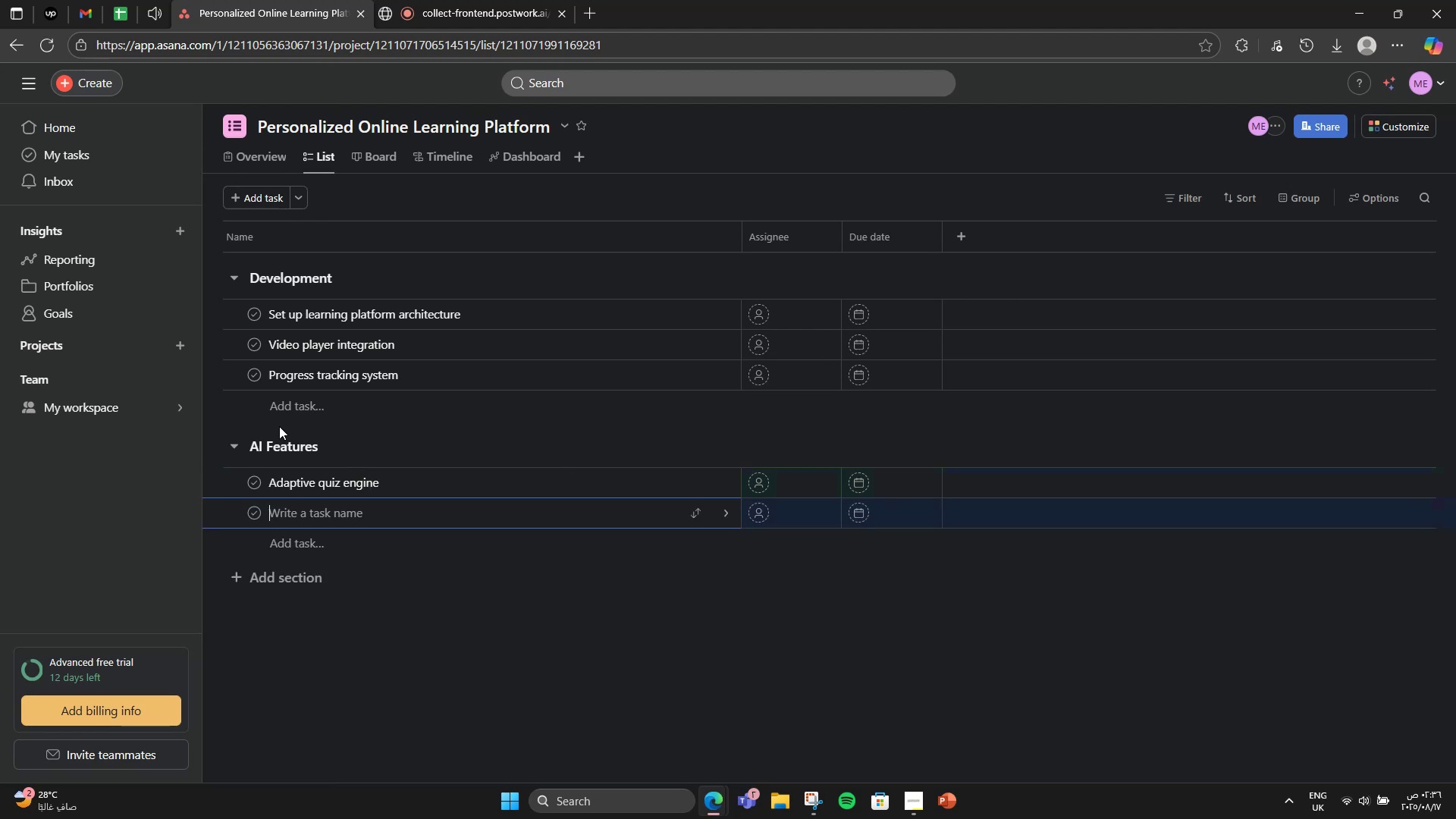 
type(Personalized recommendation)
 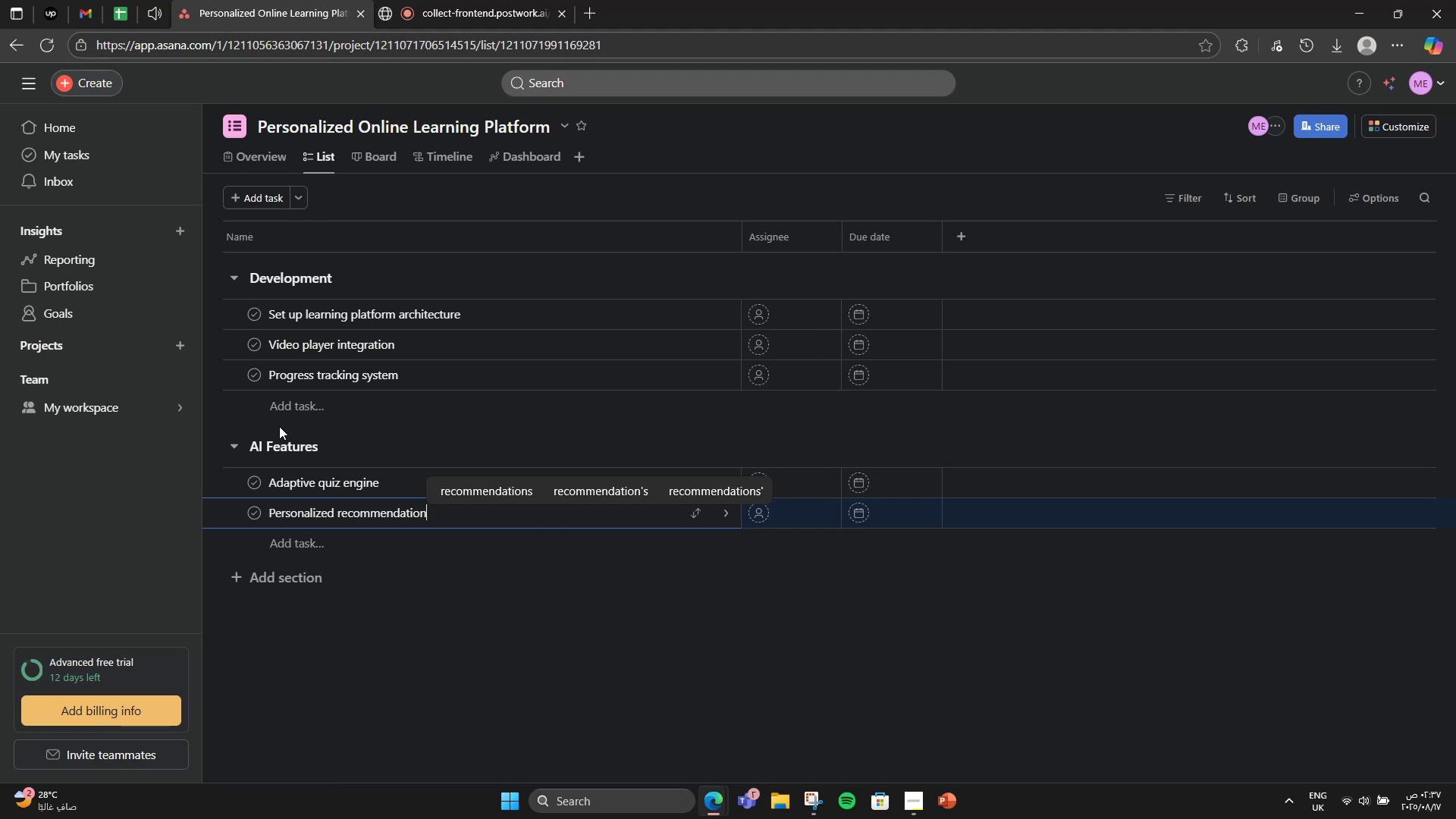 
key(S)
 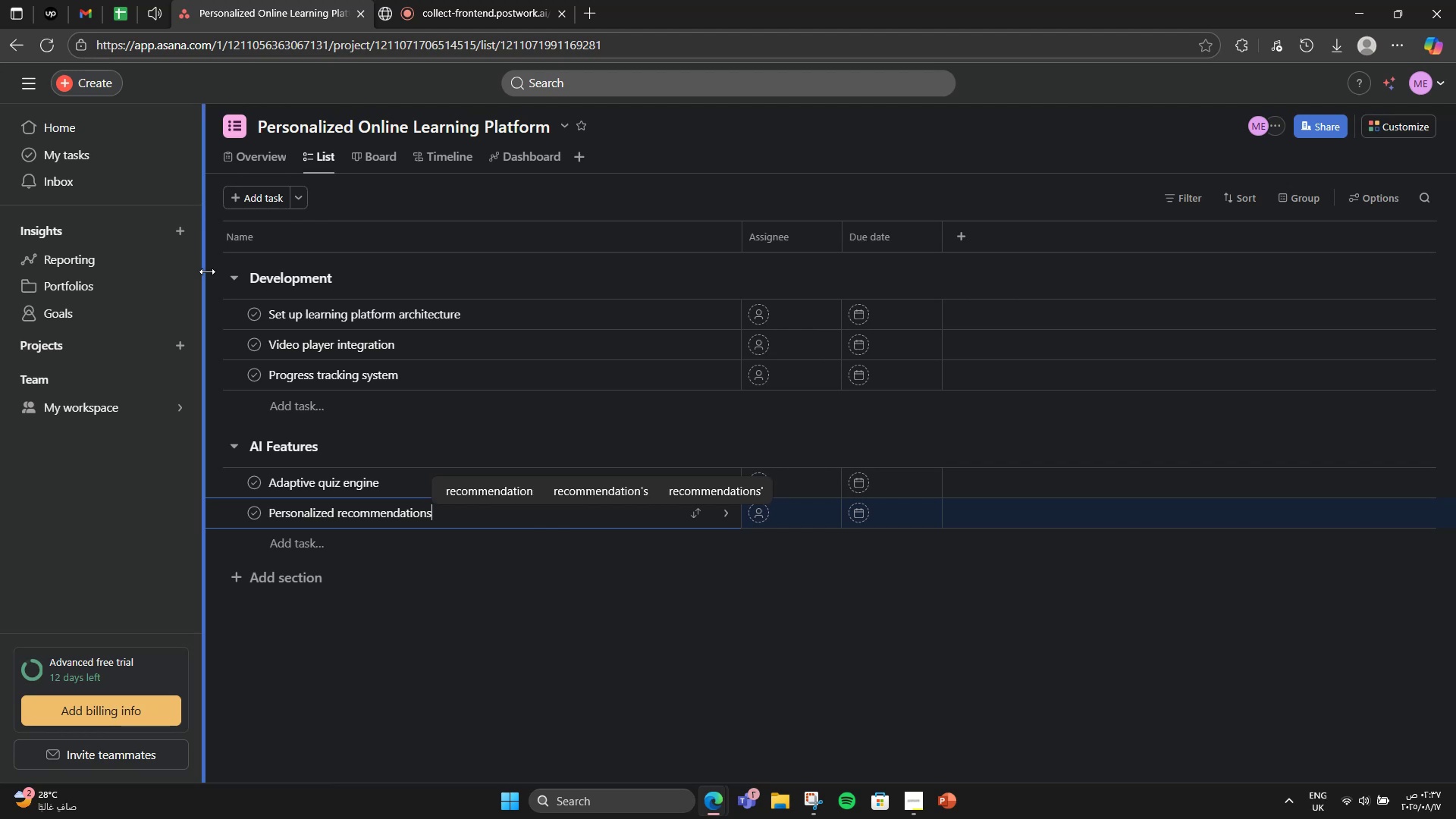 
left_click([273, 573])
 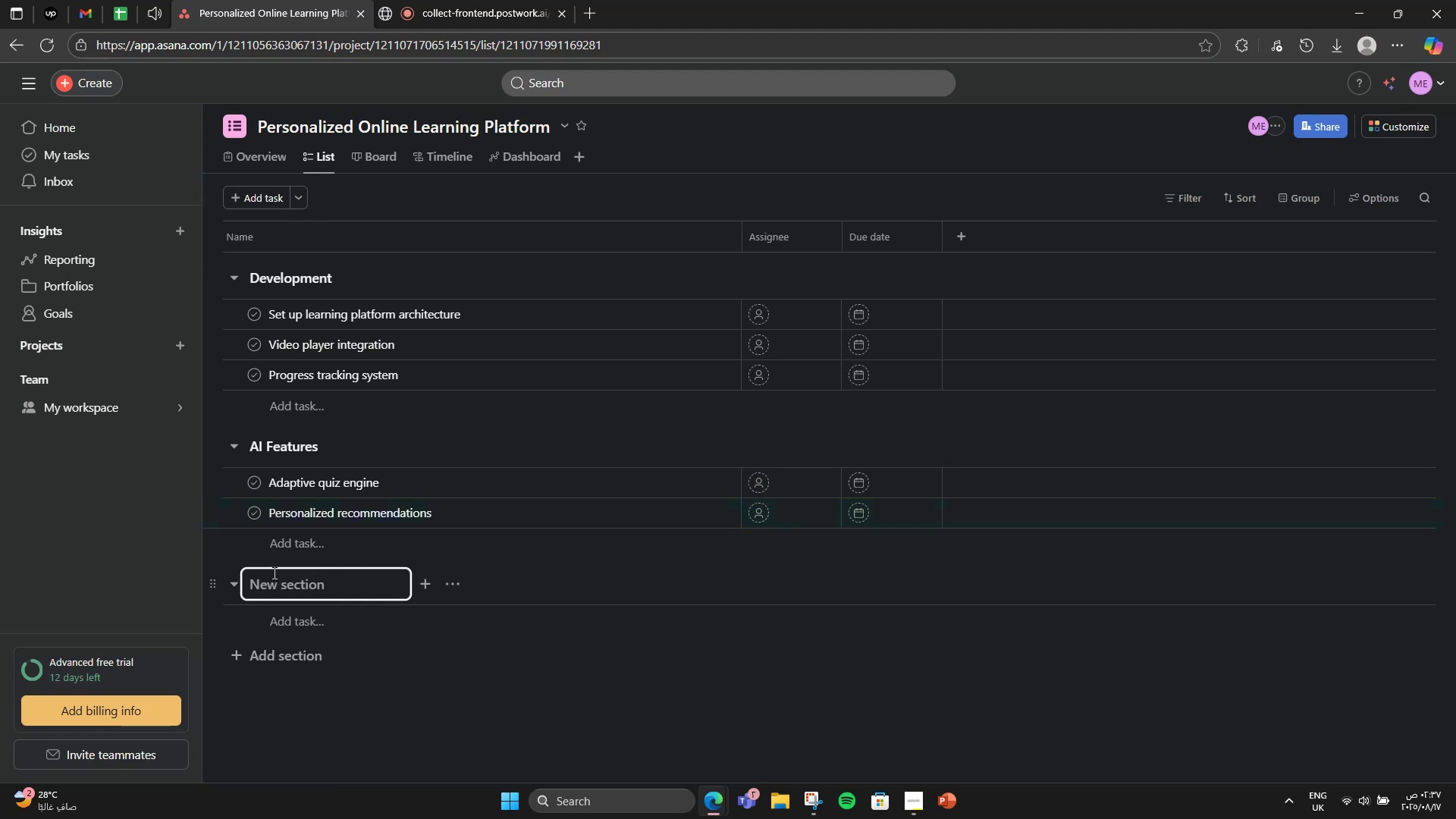 
type(Design)
 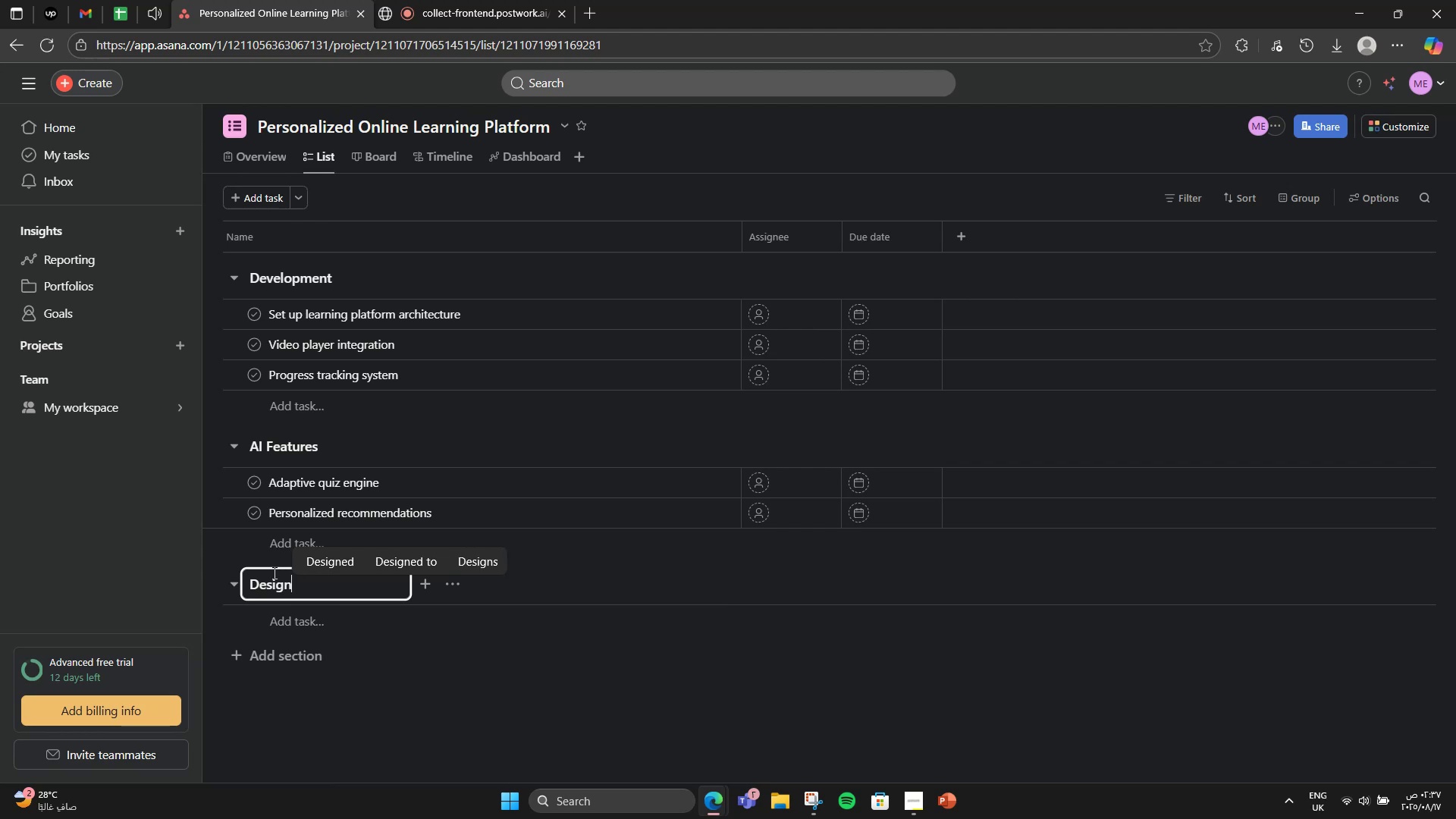 
key(Enter)
 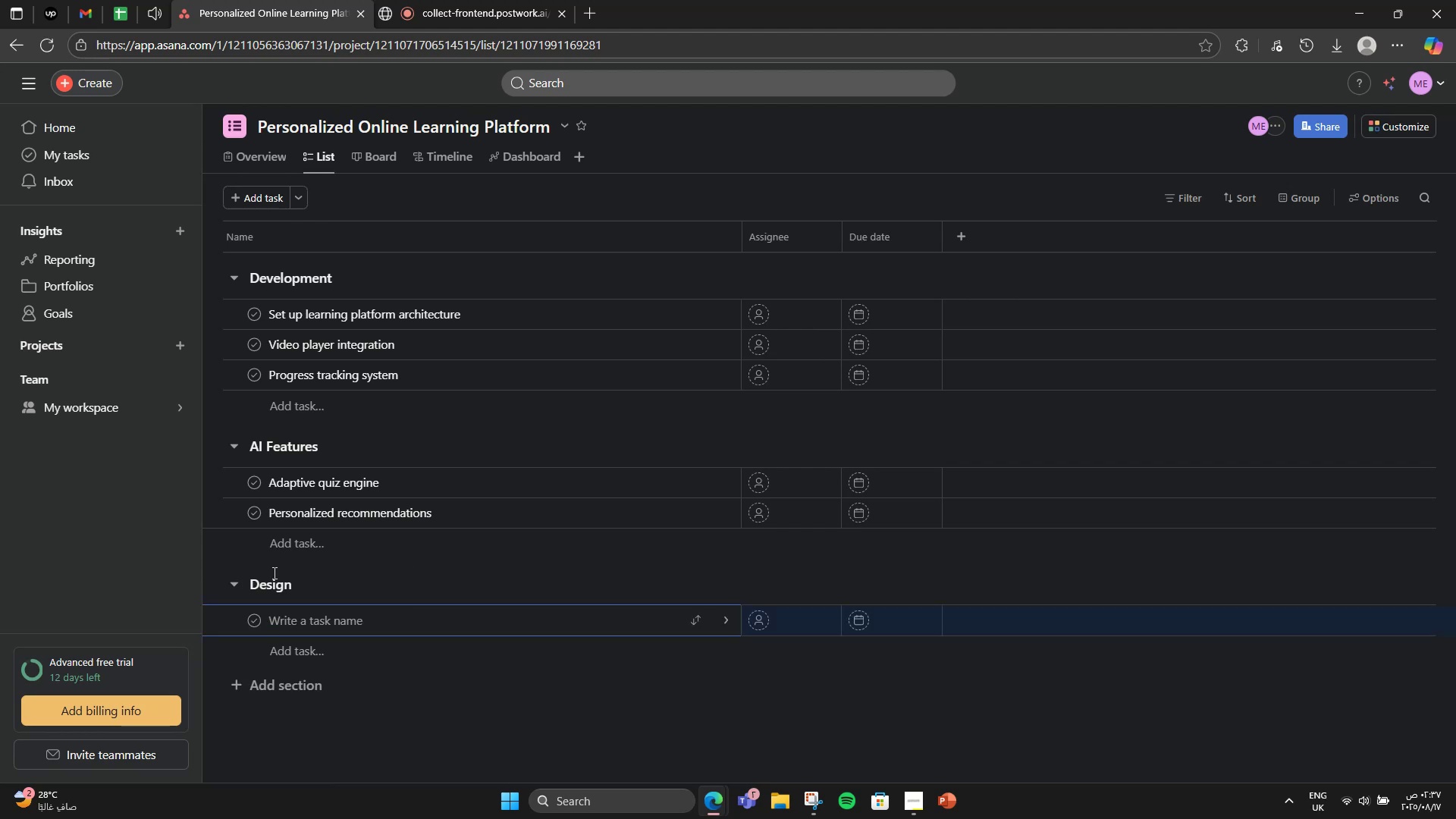 
type(Design learer)
key(Backspace)
key(Backspace)
type(ner dash )
key(Backspace)
type(board)
 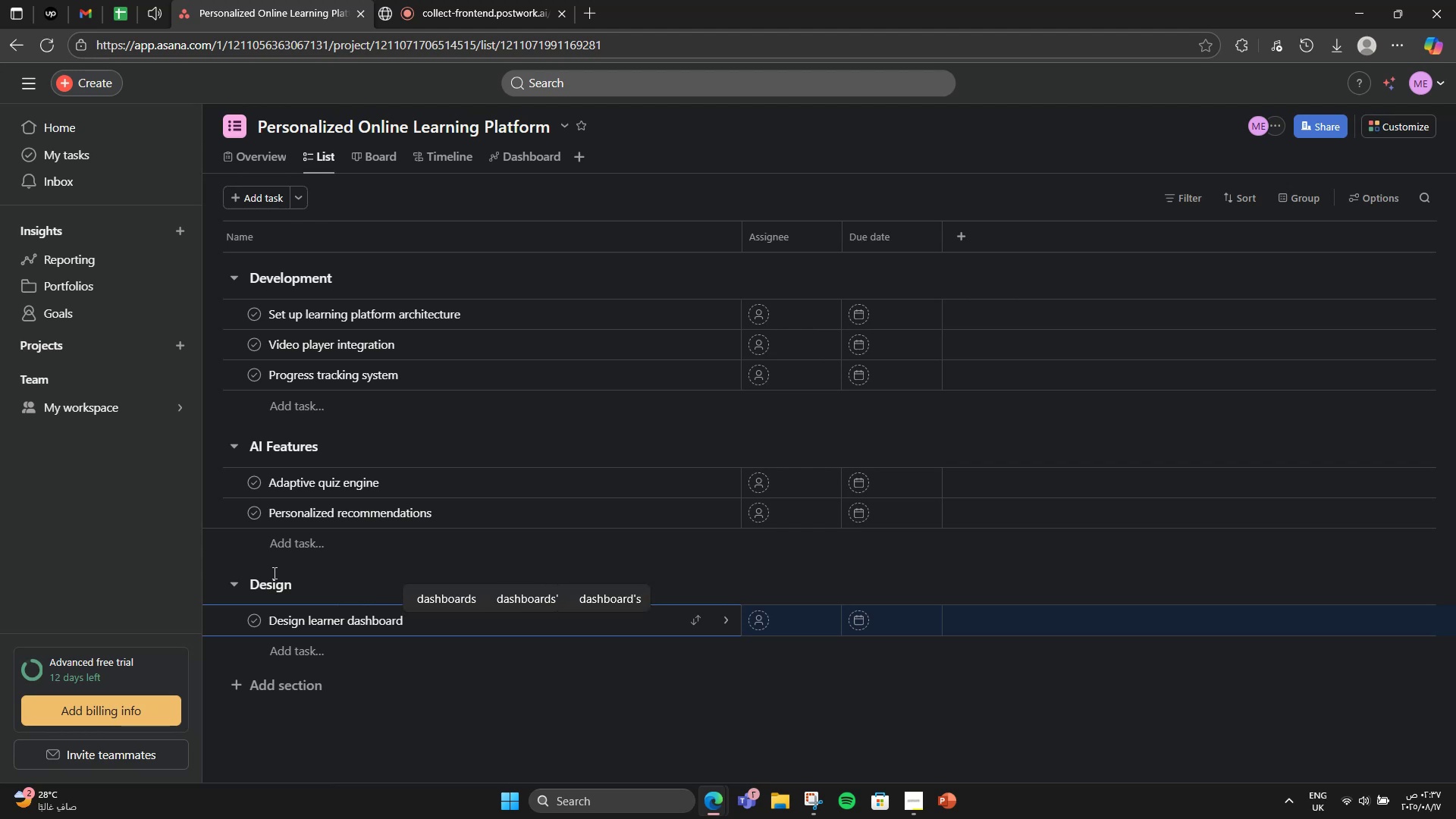 
key(Enter)
 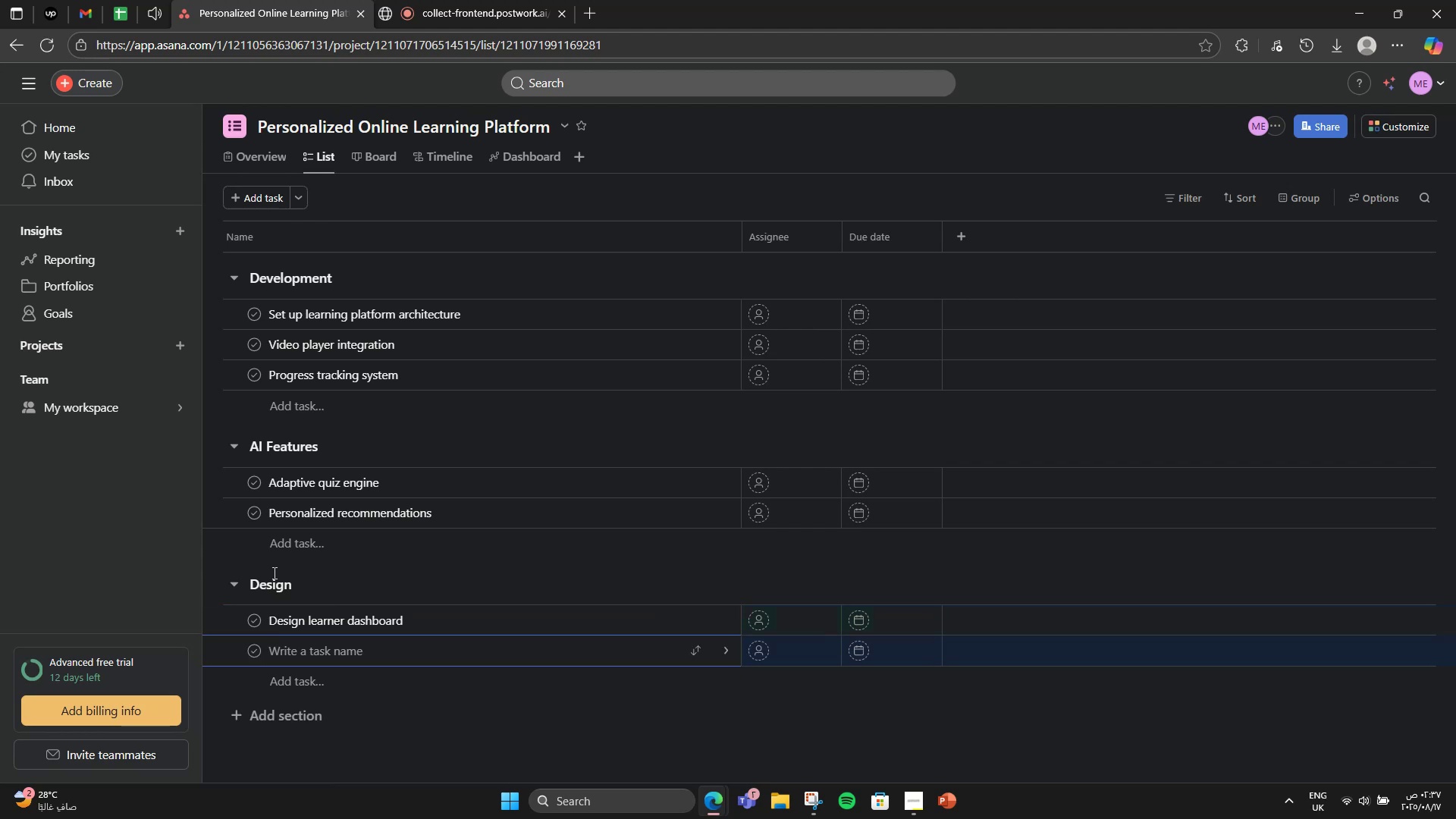 
type(F=)
key(Backspace)
key(Backspace)
type(Gamification elements)
 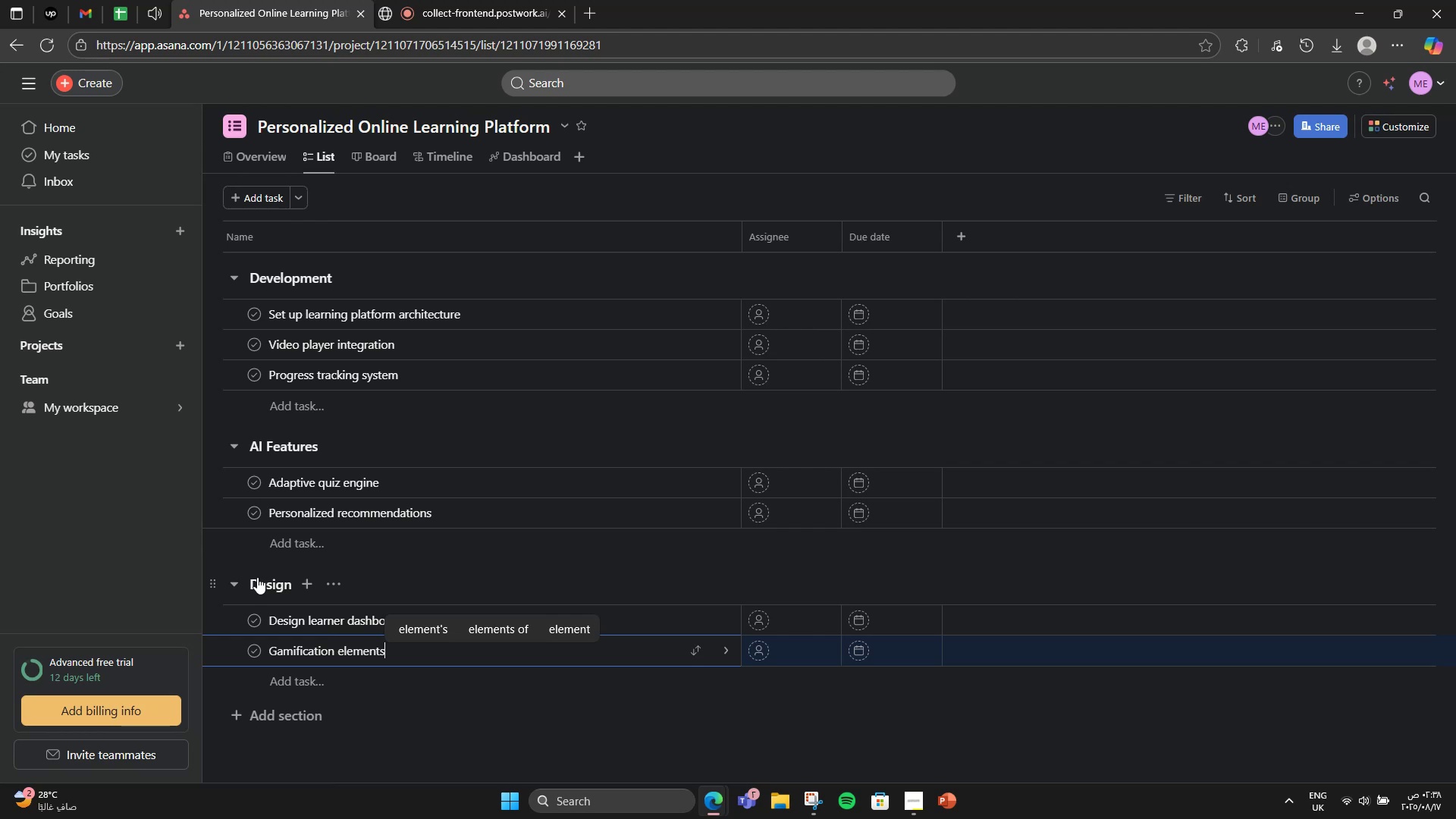 
scroll: coordinate [305, 607], scroll_direction: down, amount: 3.0
 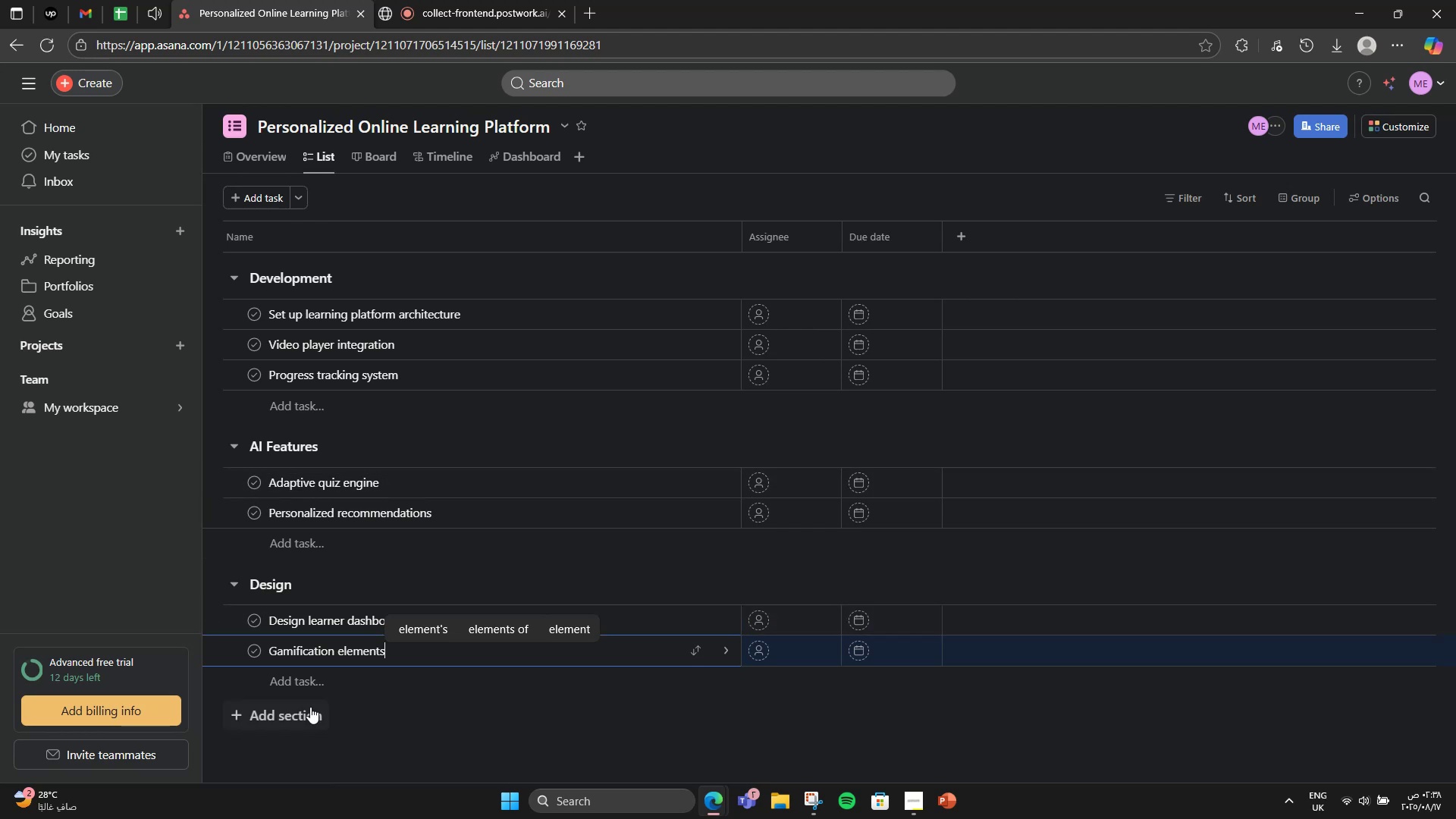 
left_click([310, 707])
 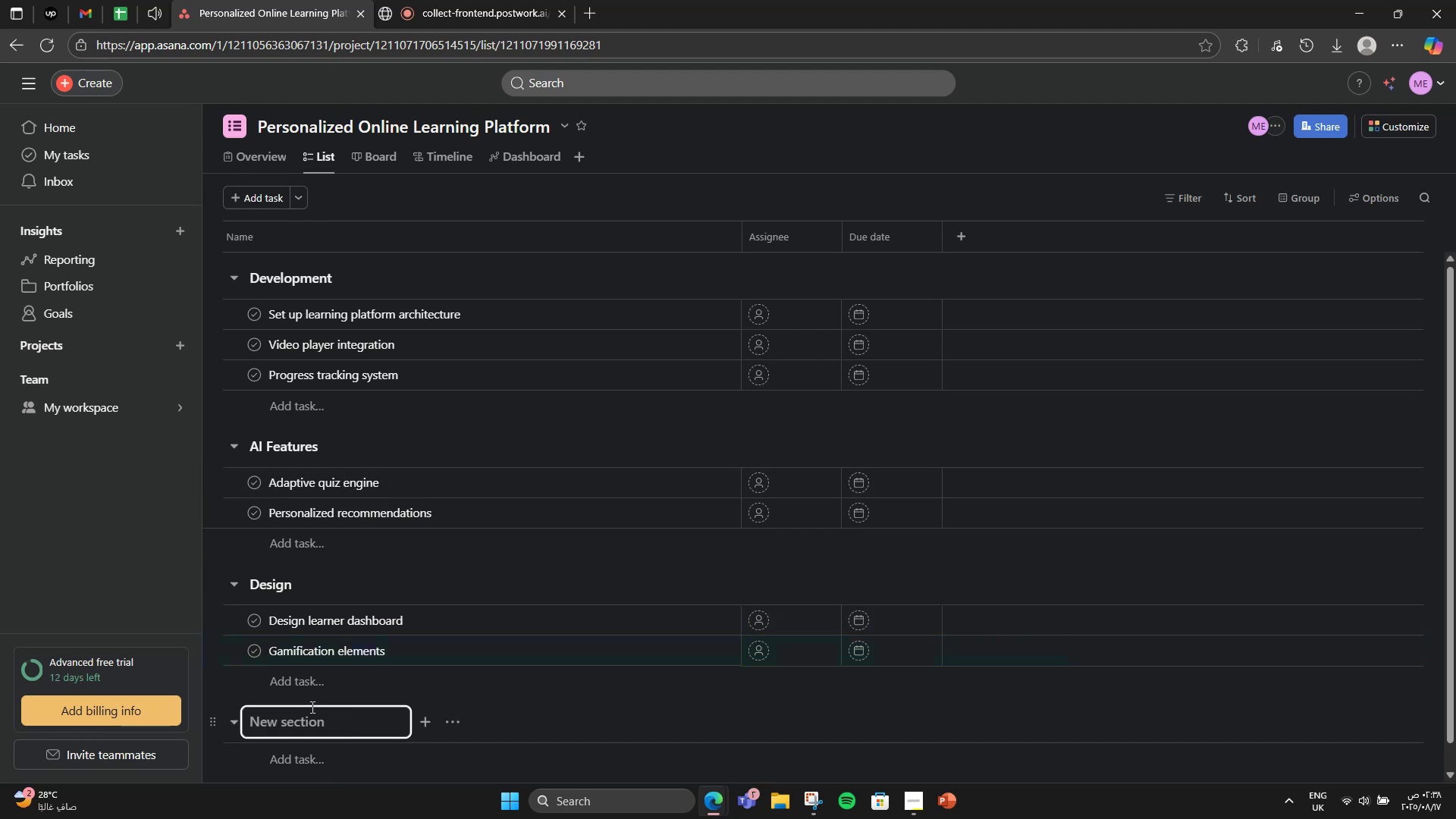 
scroll: coordinate [488, 585], scroll_direction: down, amount: 3.0
 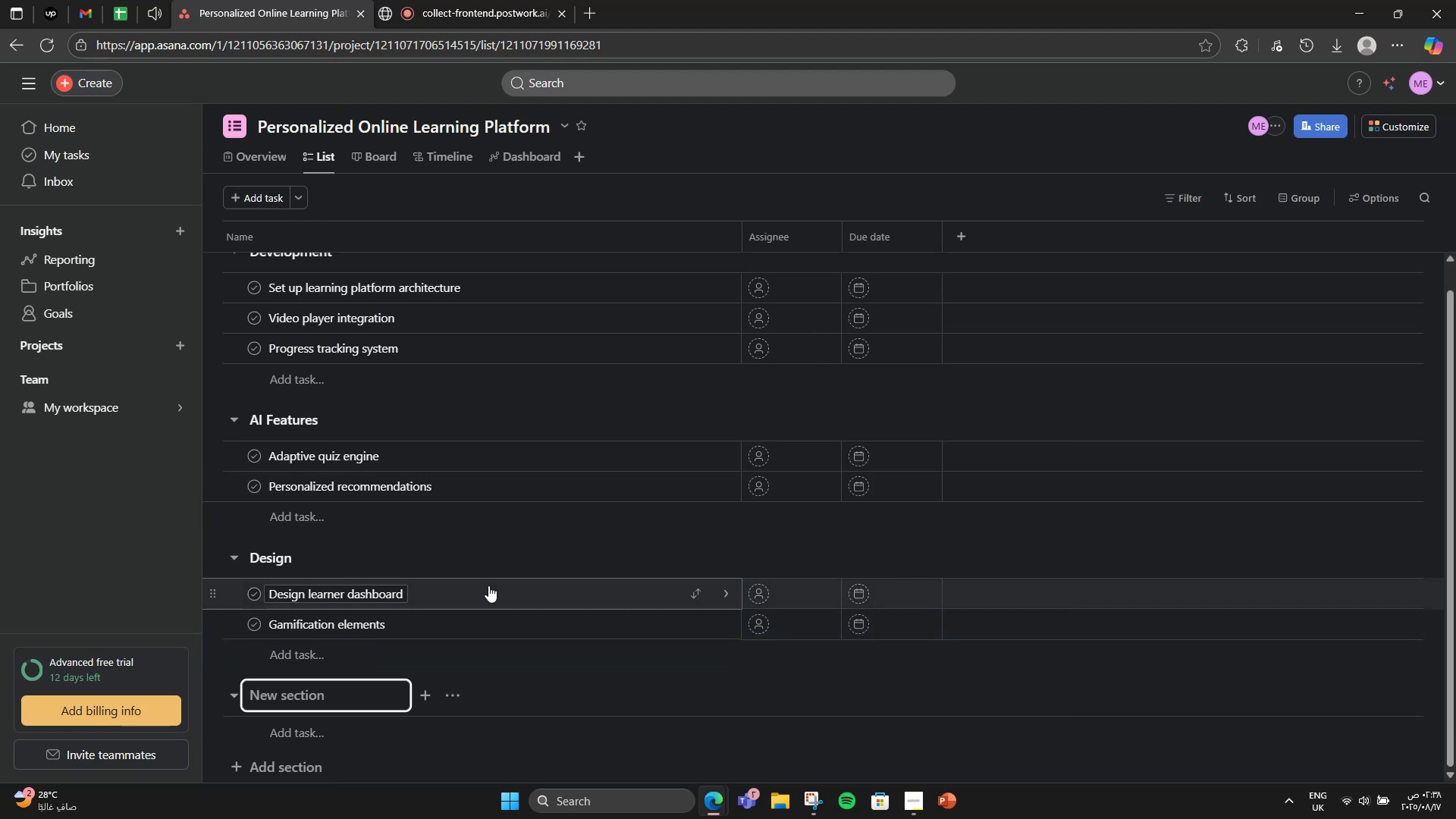 
type(Partnerships)
 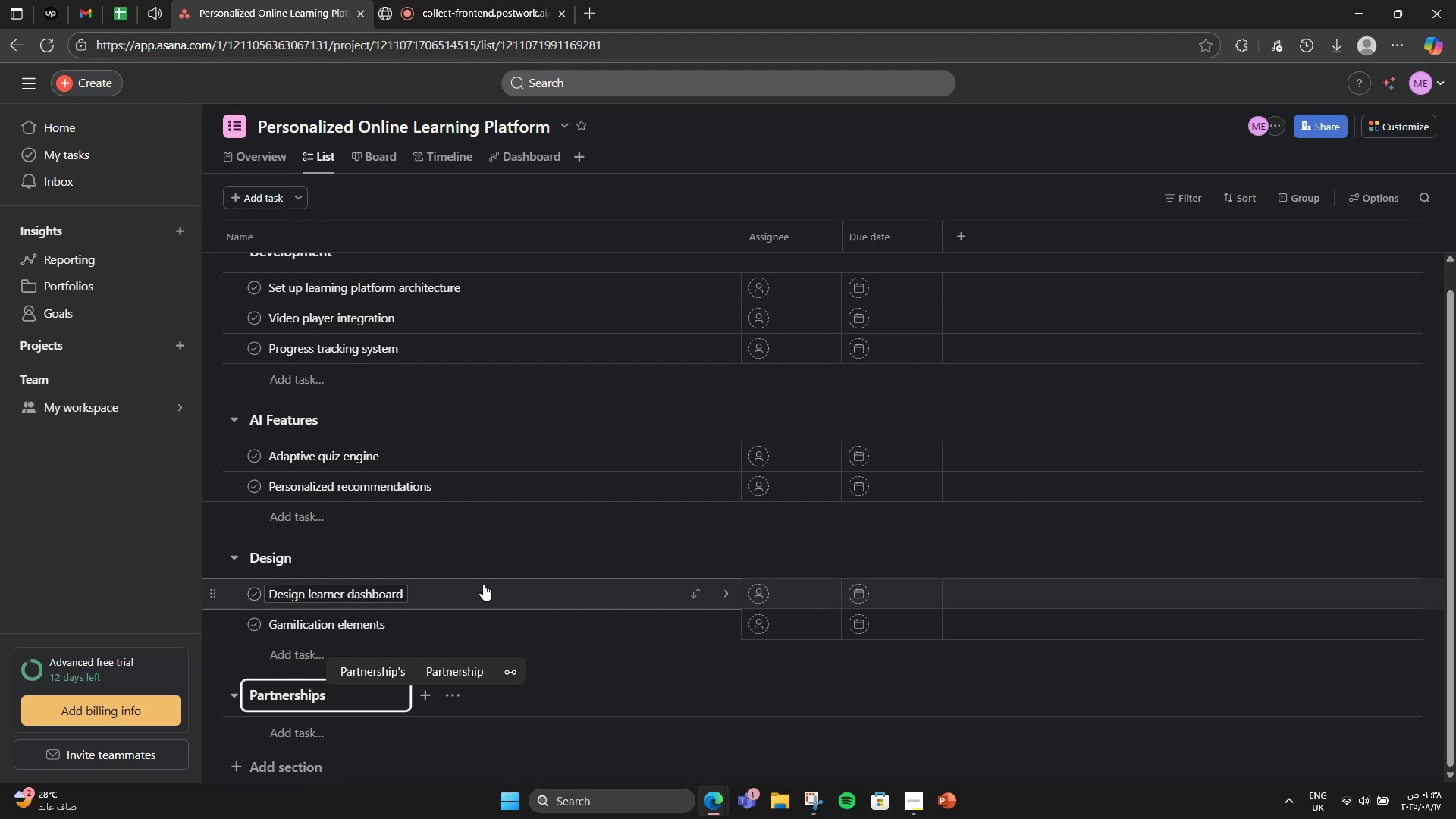 
key(Enter)
 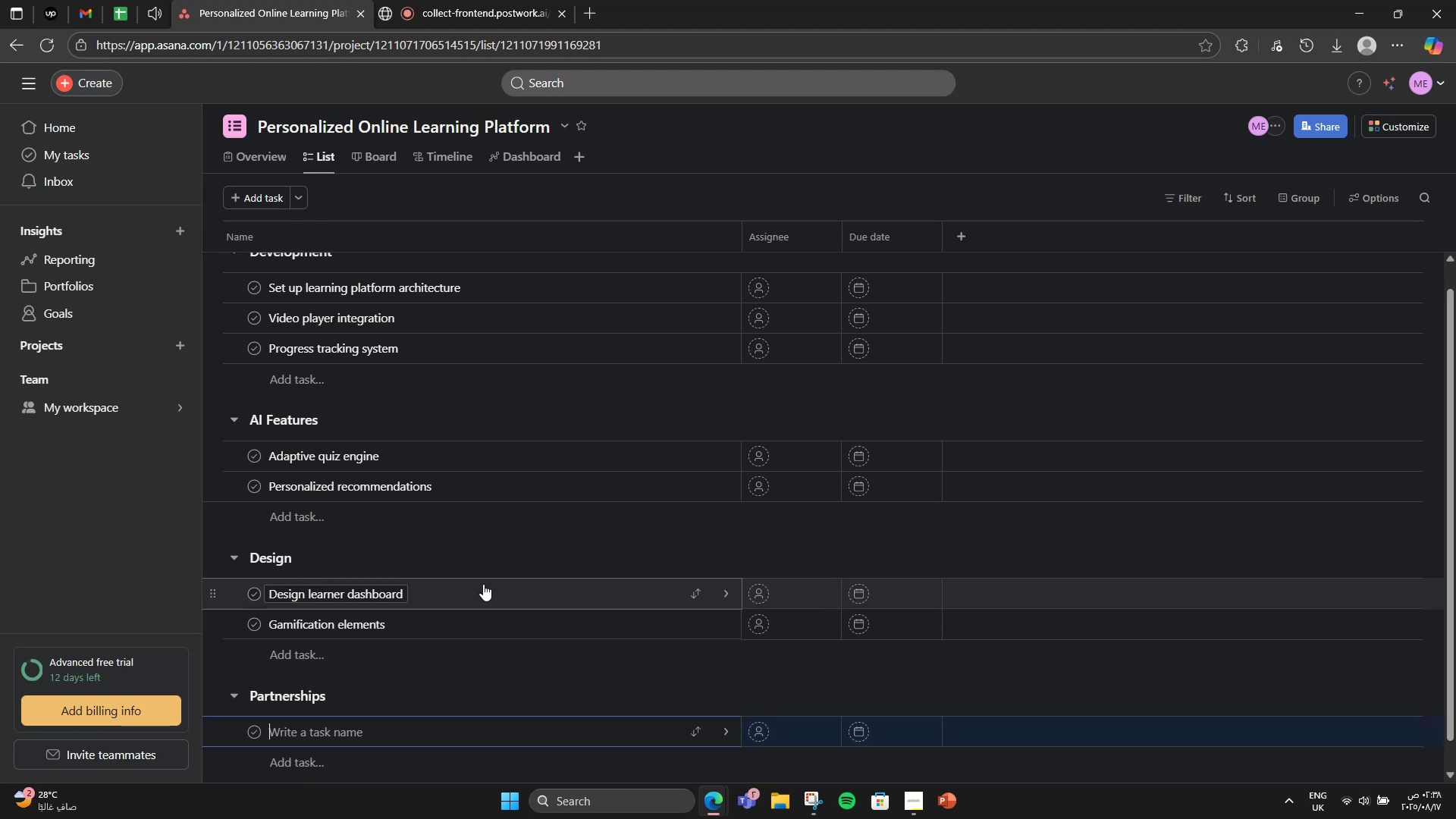 
type(Rec)
 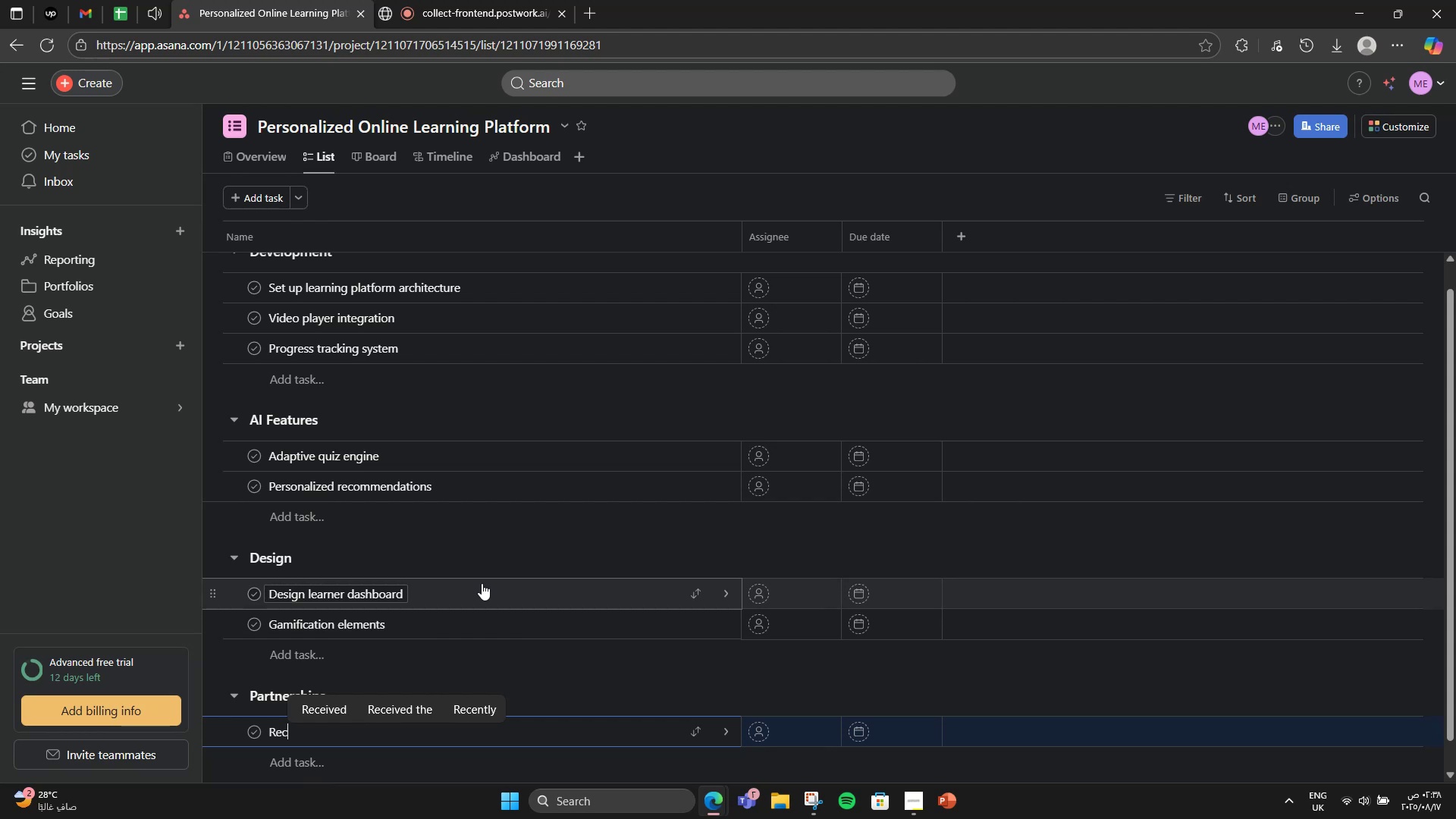 
type(ruit instractors)
 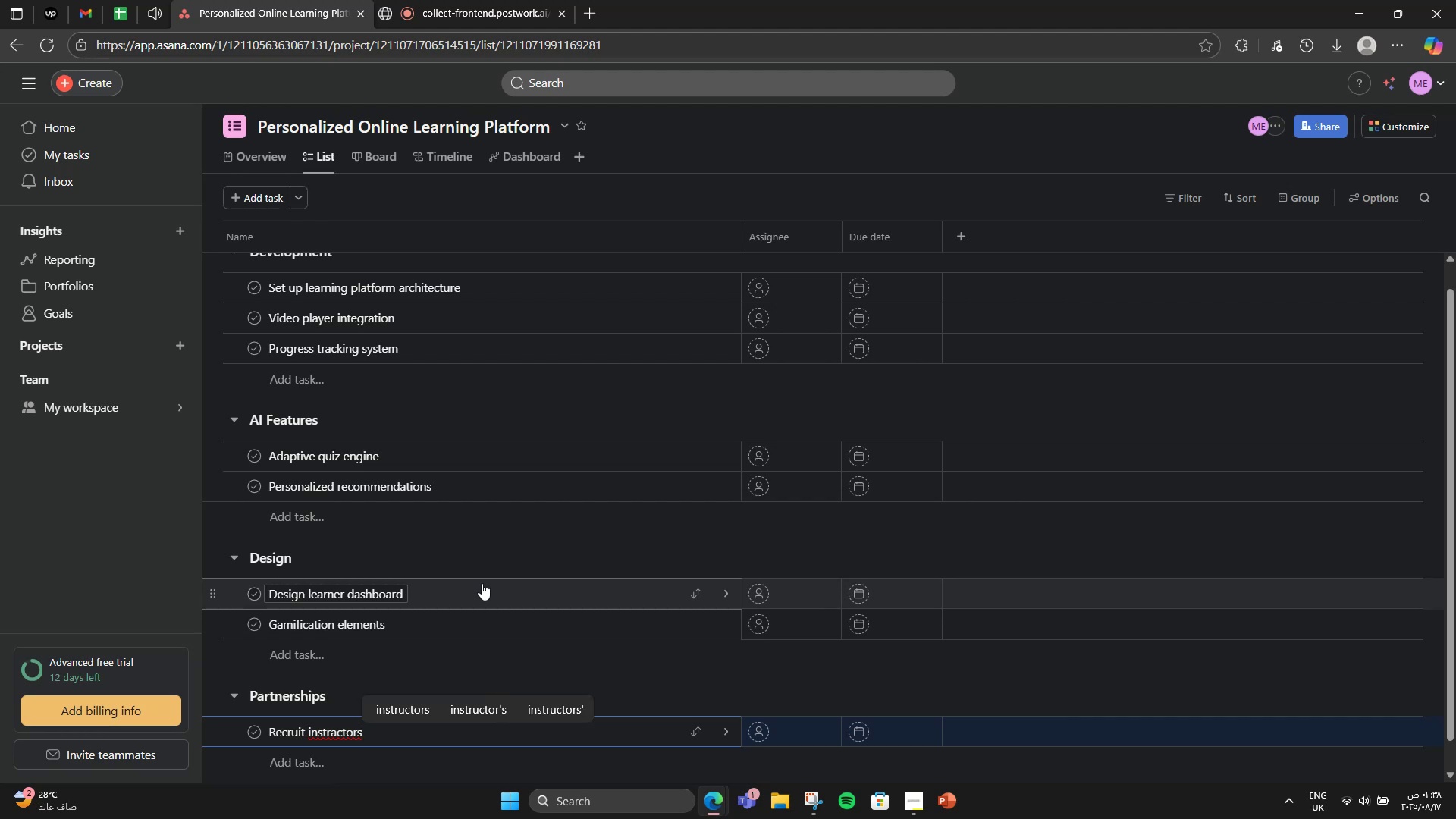 
hold_key(key=ArrowLeft, duration=0.68)
 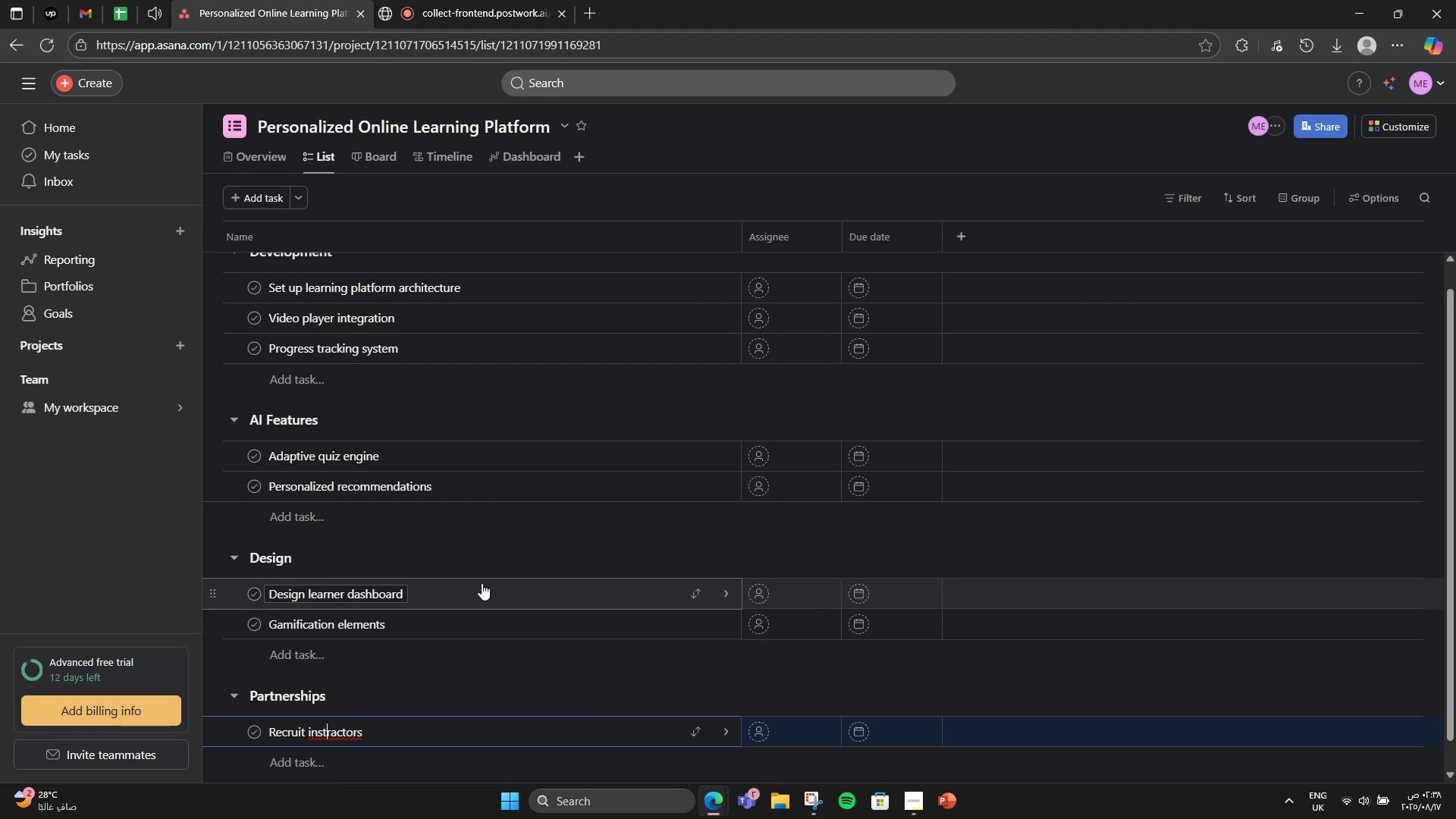 
key(ArrowRight)
 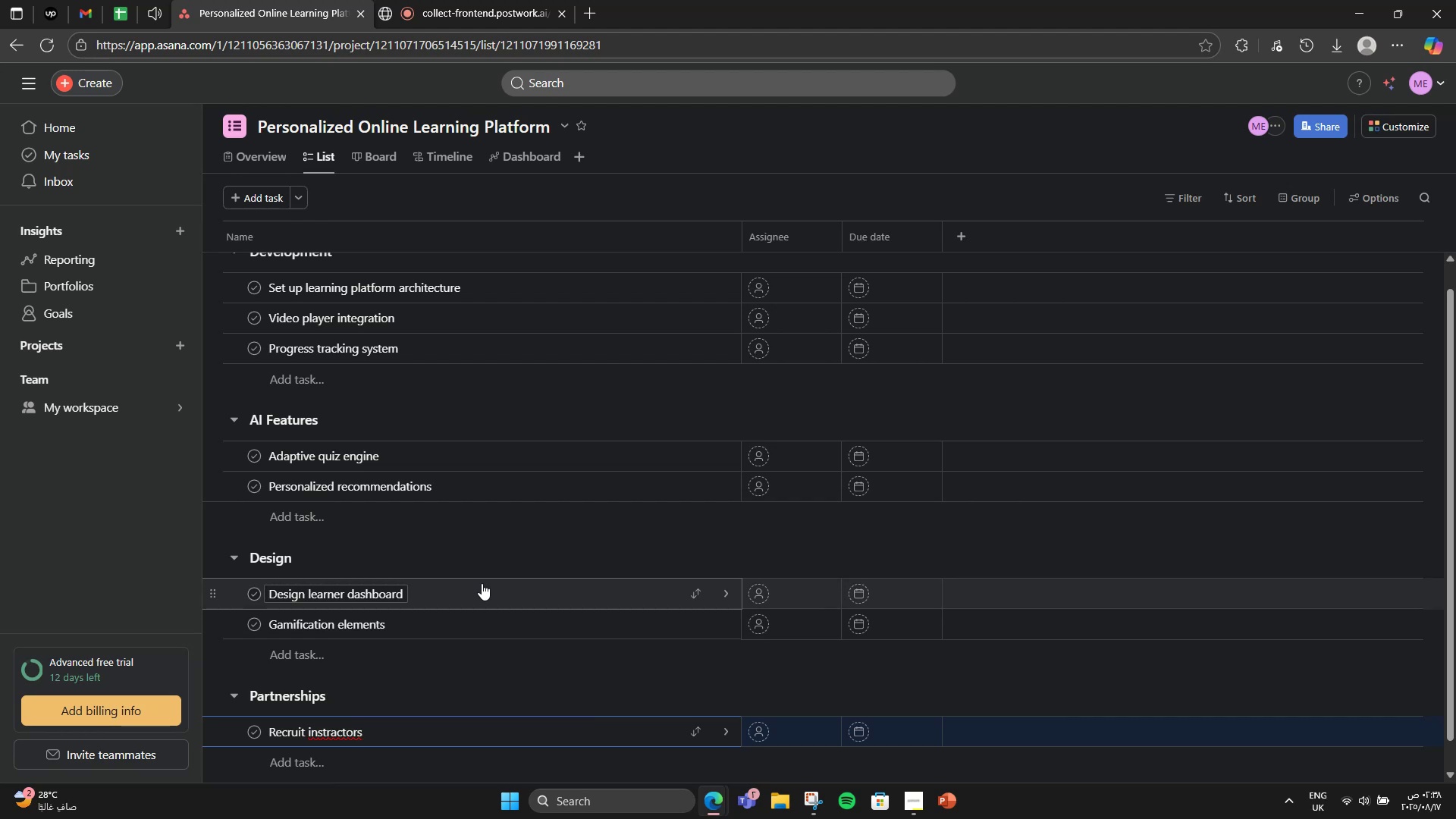 
key(U)
 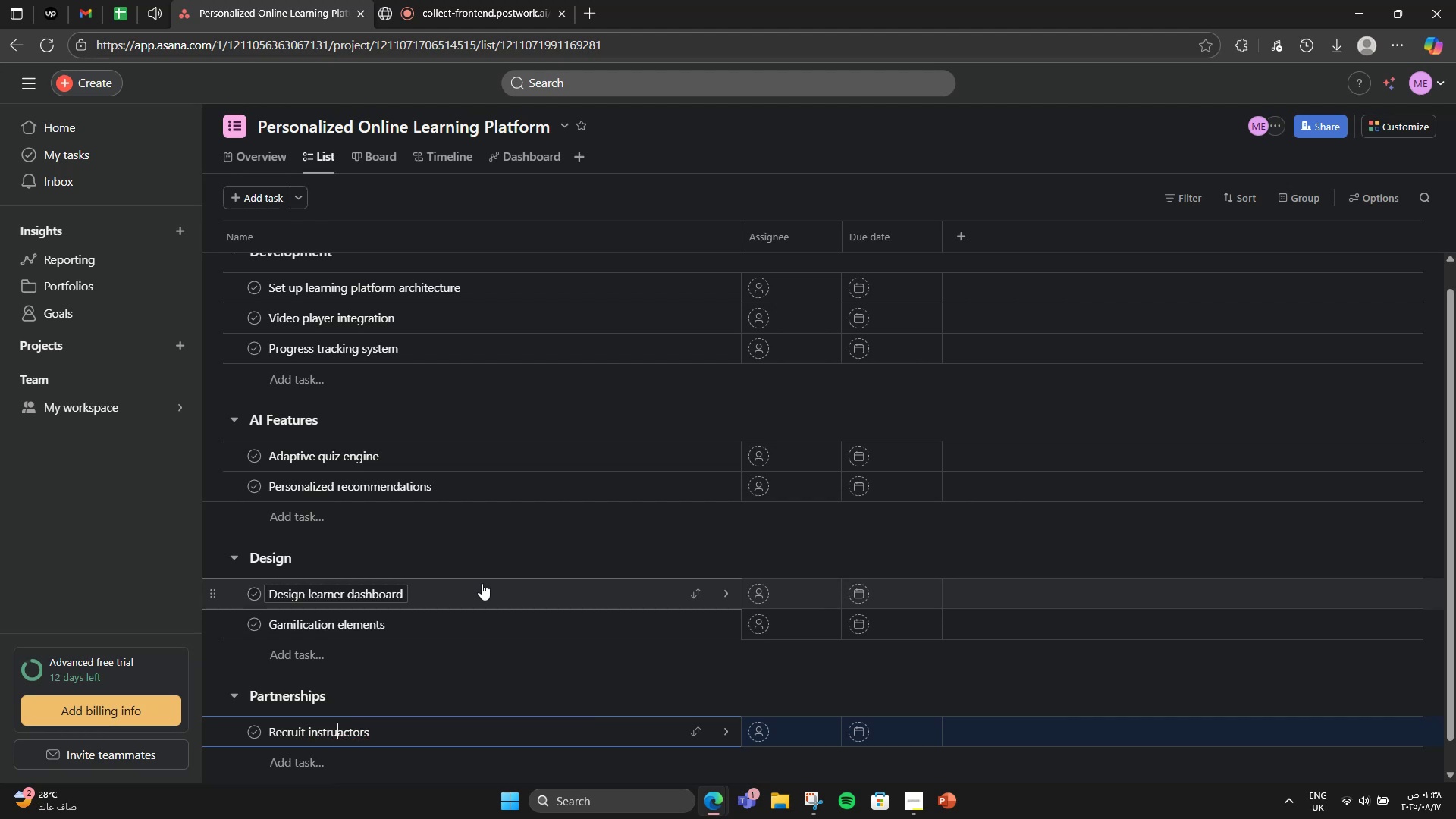 
hold_key(key=ArrowRight, duration=0.89)
 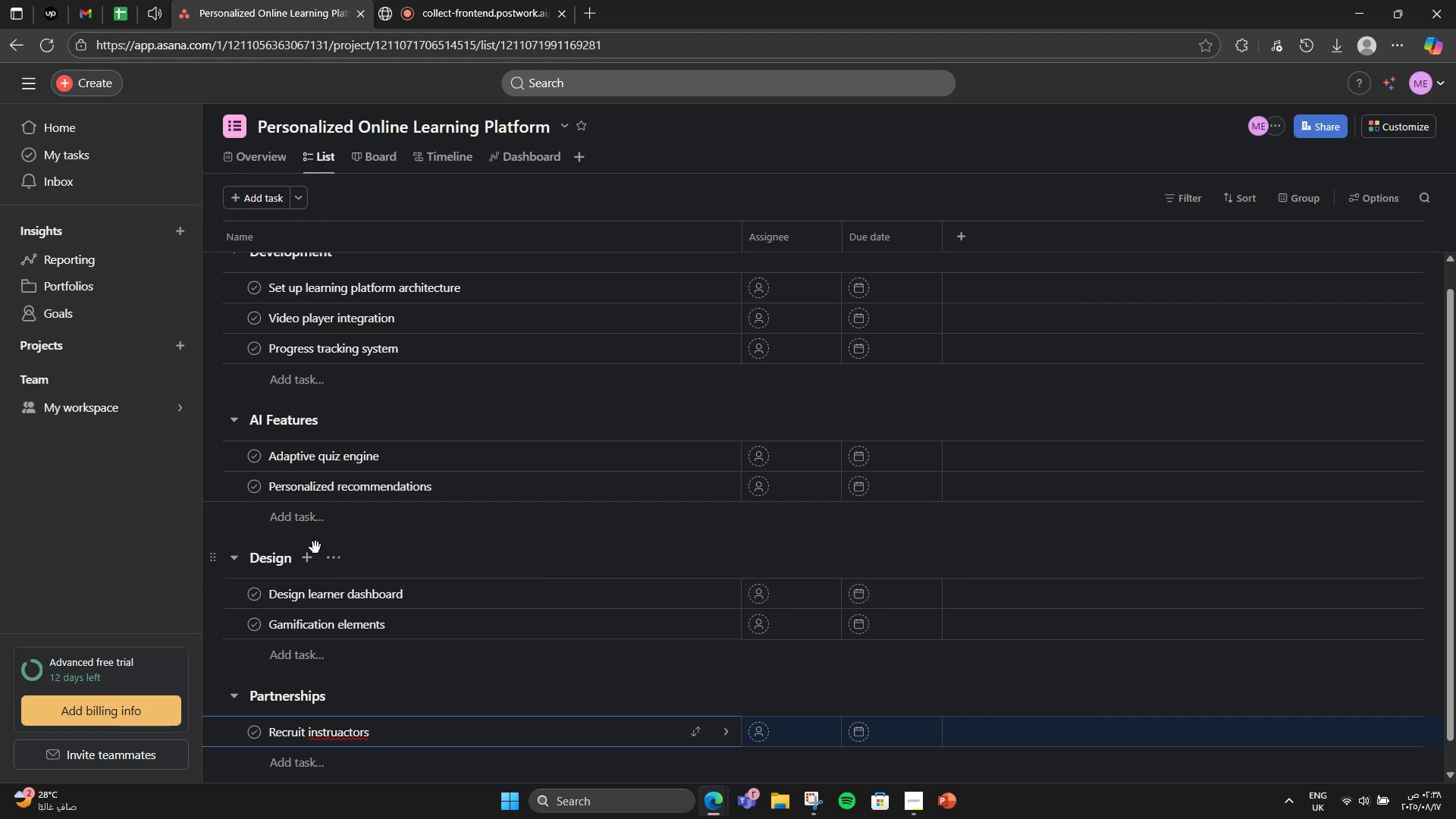 
wait(5.13)
 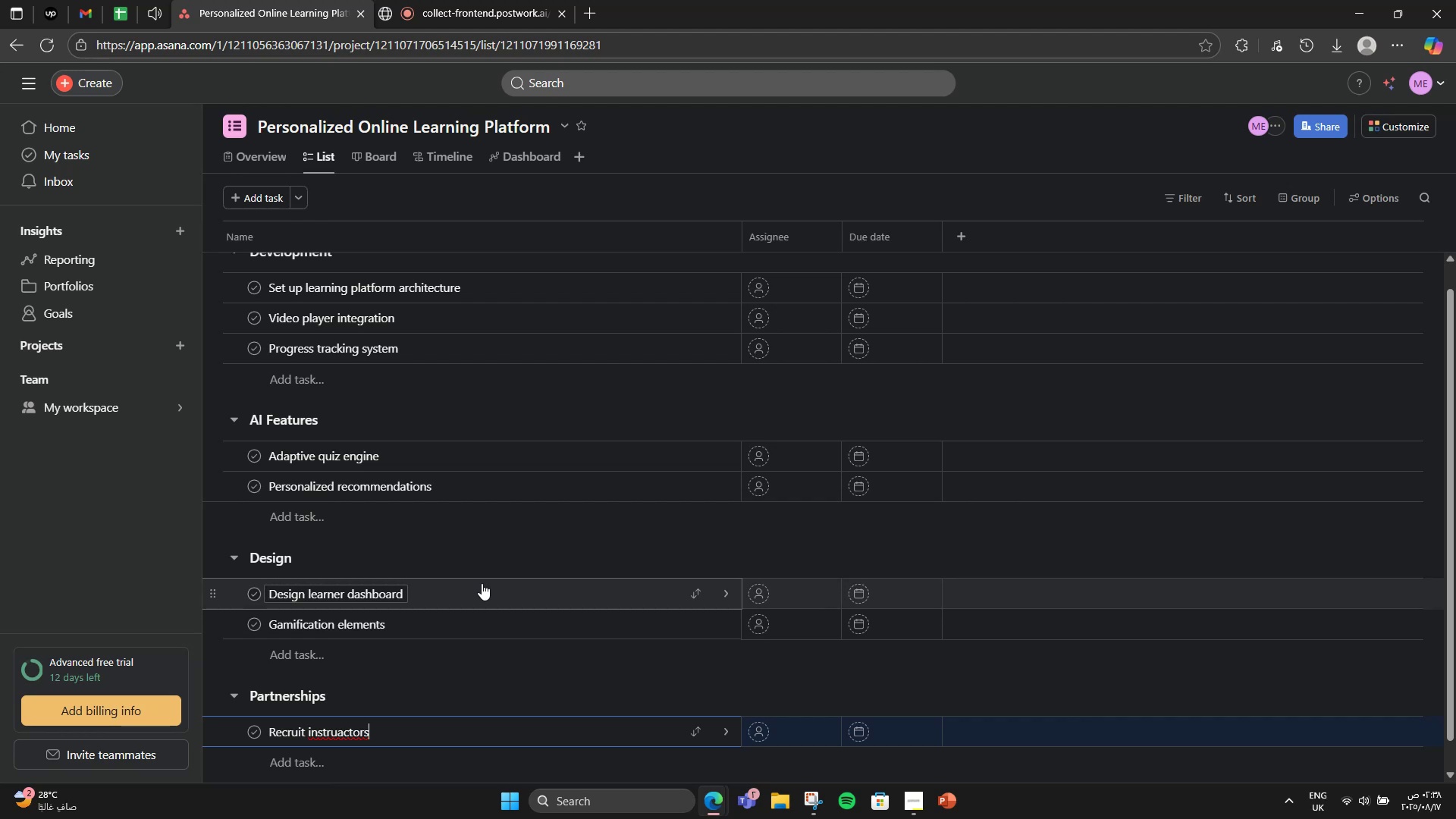 
right_click([329, 723])
 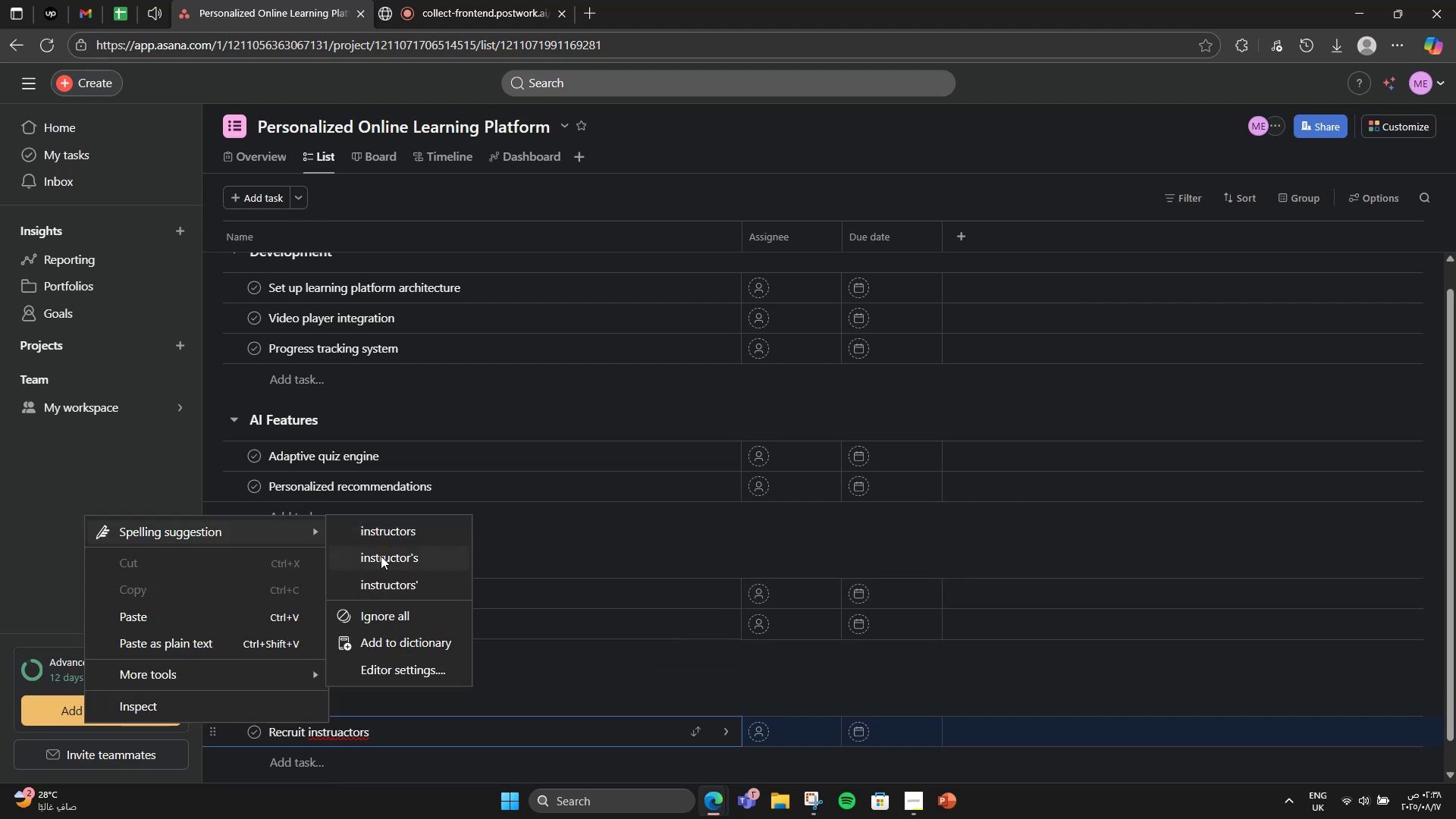 
left_click([390, 529])
 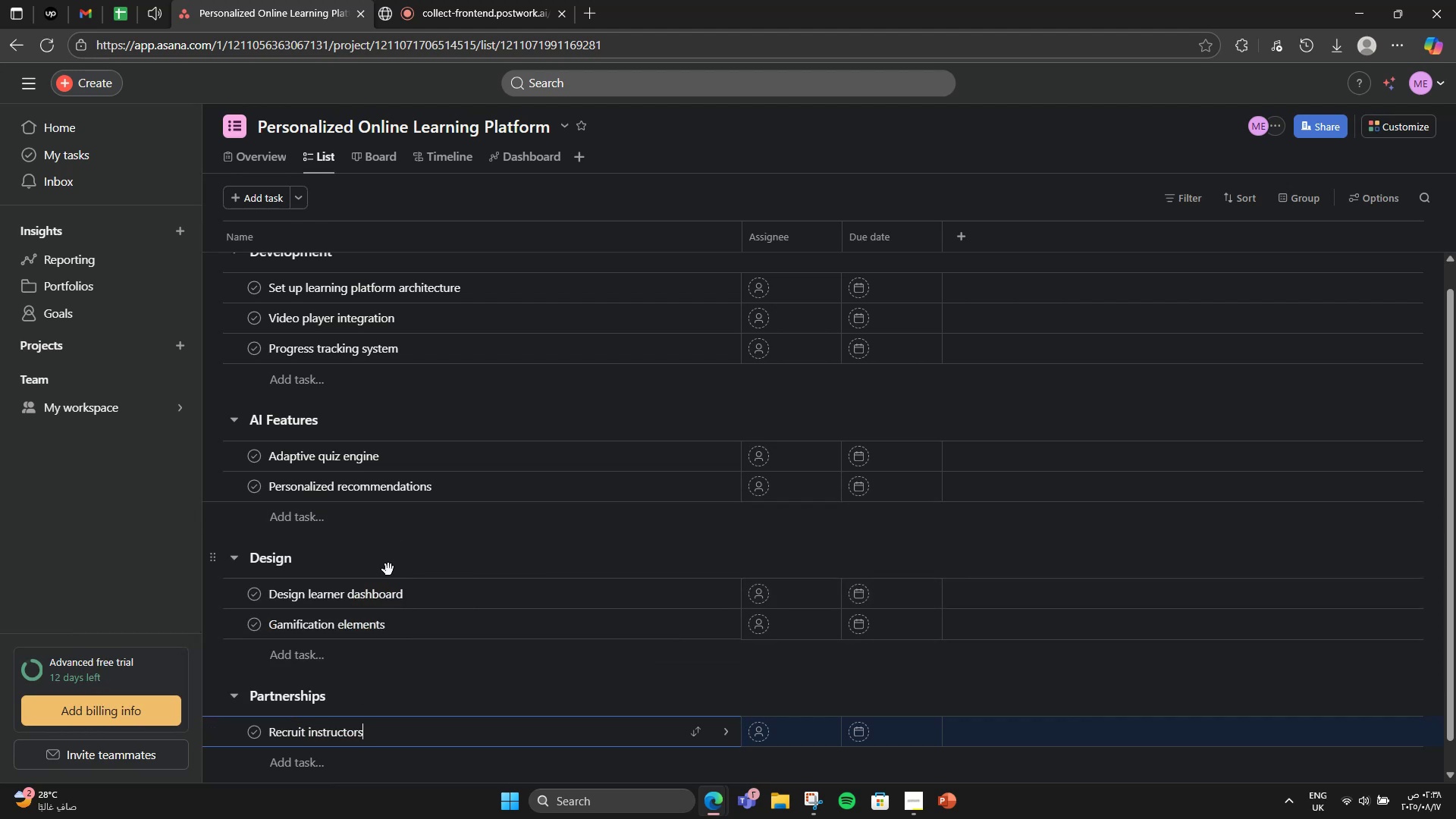 
scroll: coordinate [390, 708], scroll_direction: down, amount: 3.0
 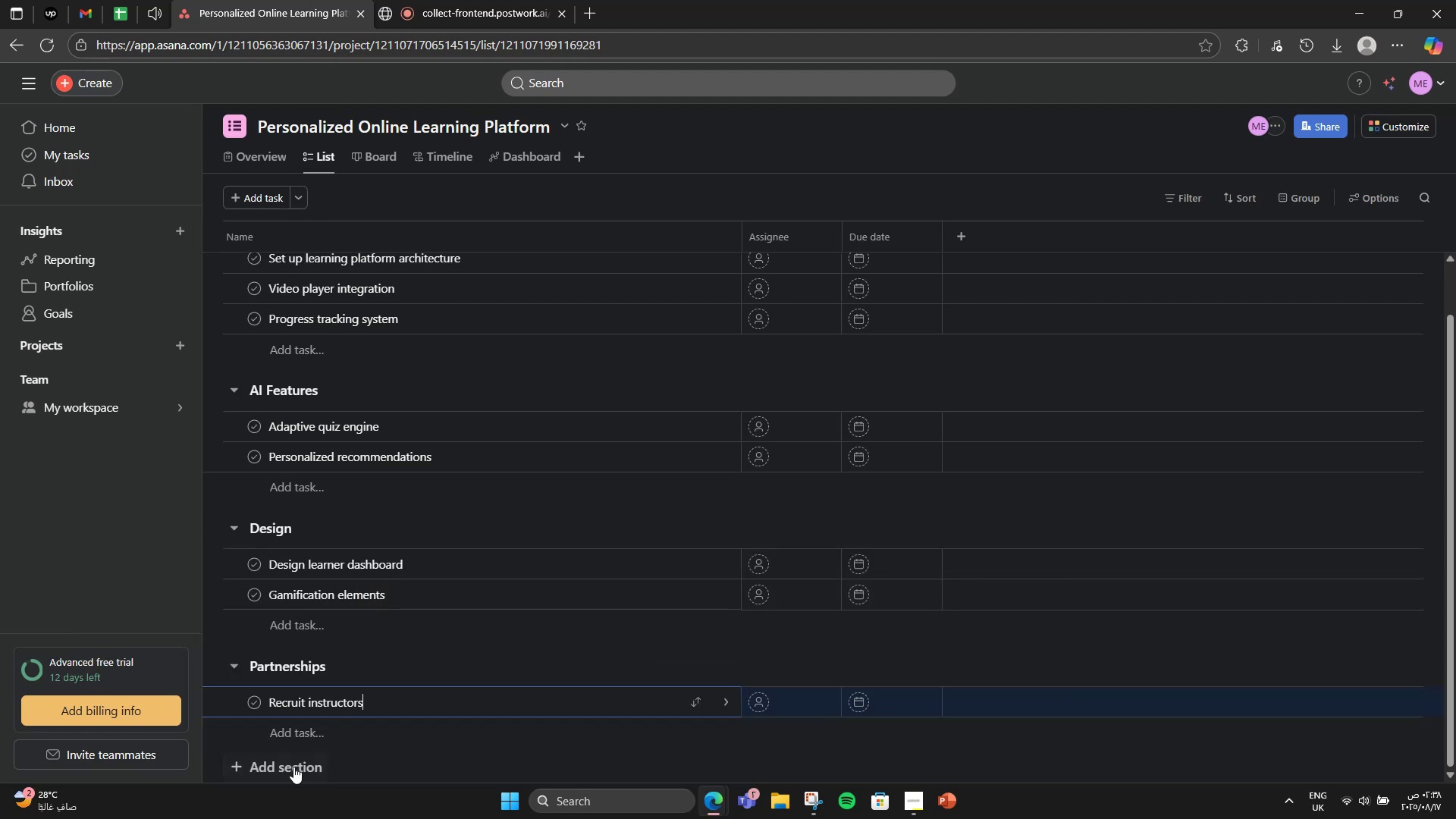 
left_click([293, 771])
 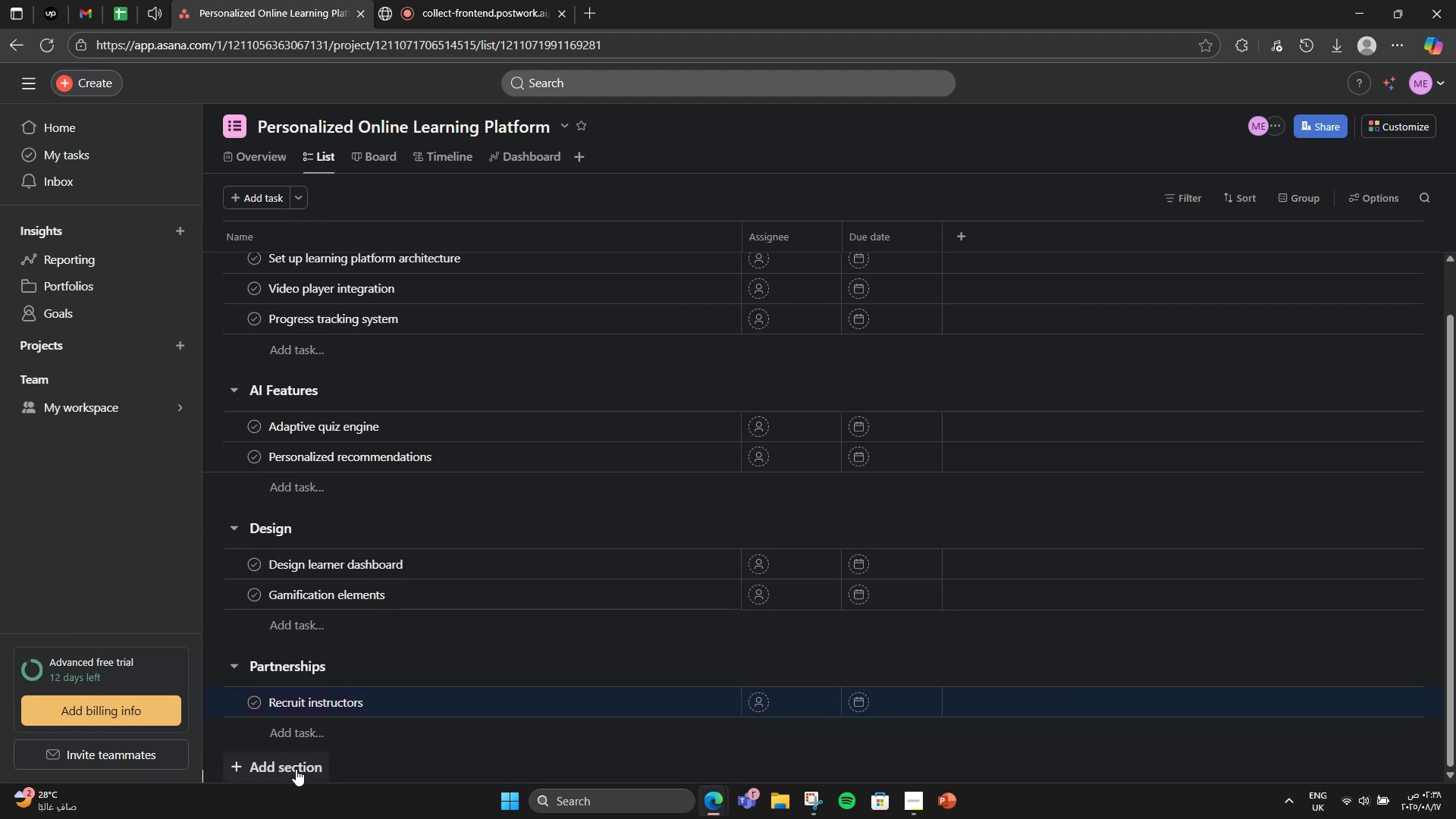 
left_click([296, 769])
 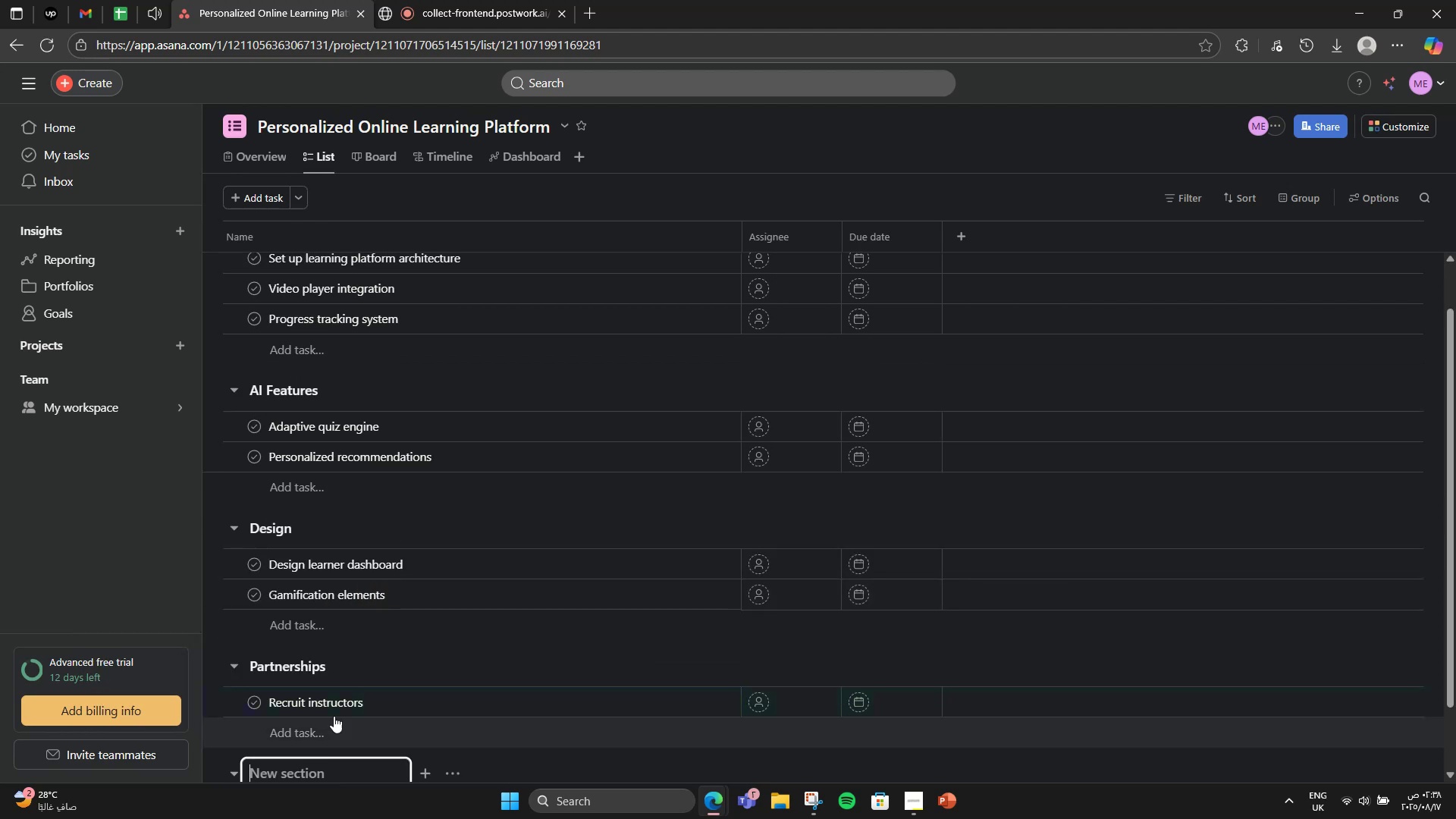 
scroll: coordinate [418, 626], scroll_direction: down, amount: 3.0
 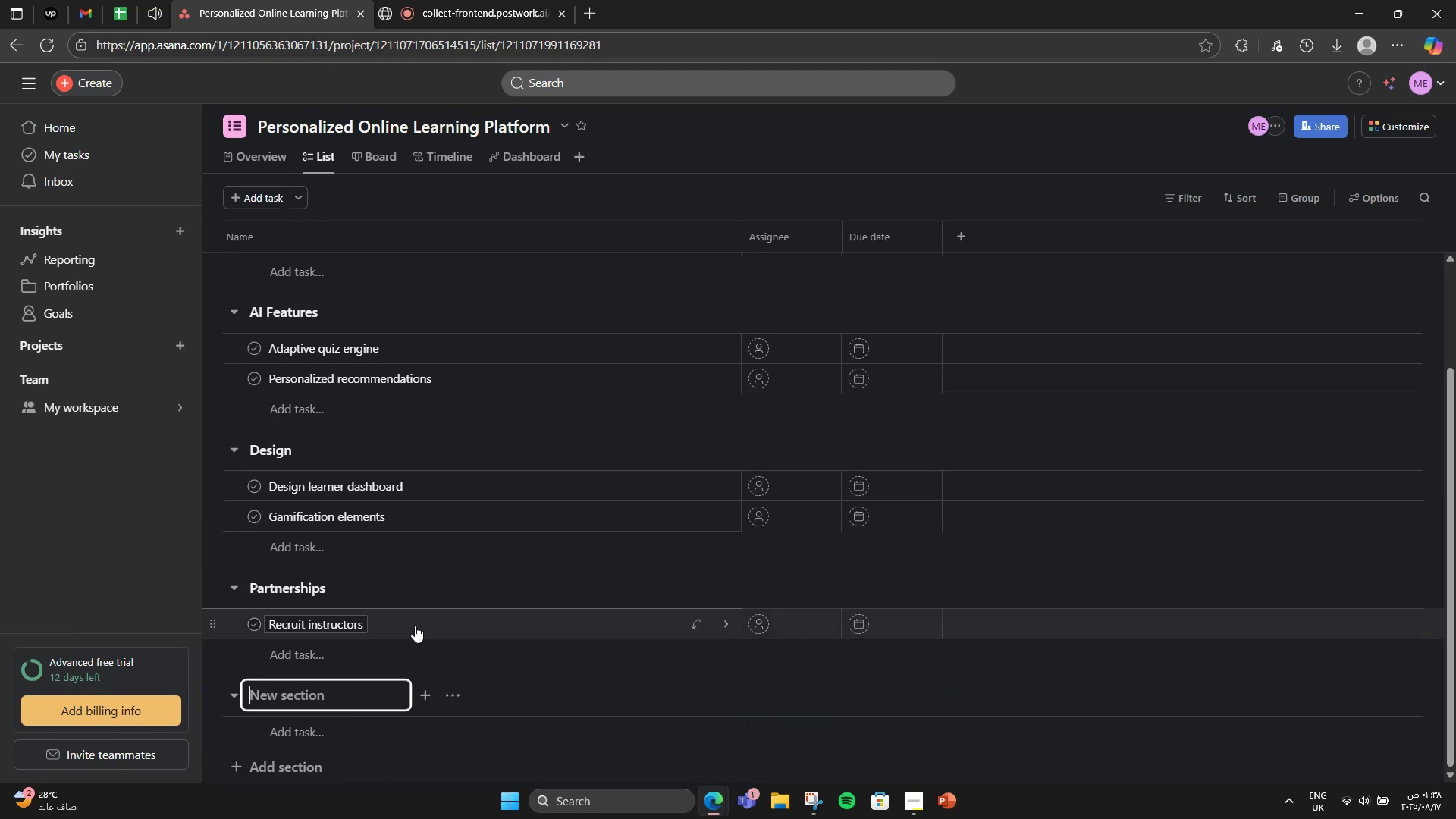 
type(Marketing )
key(Backspace)
 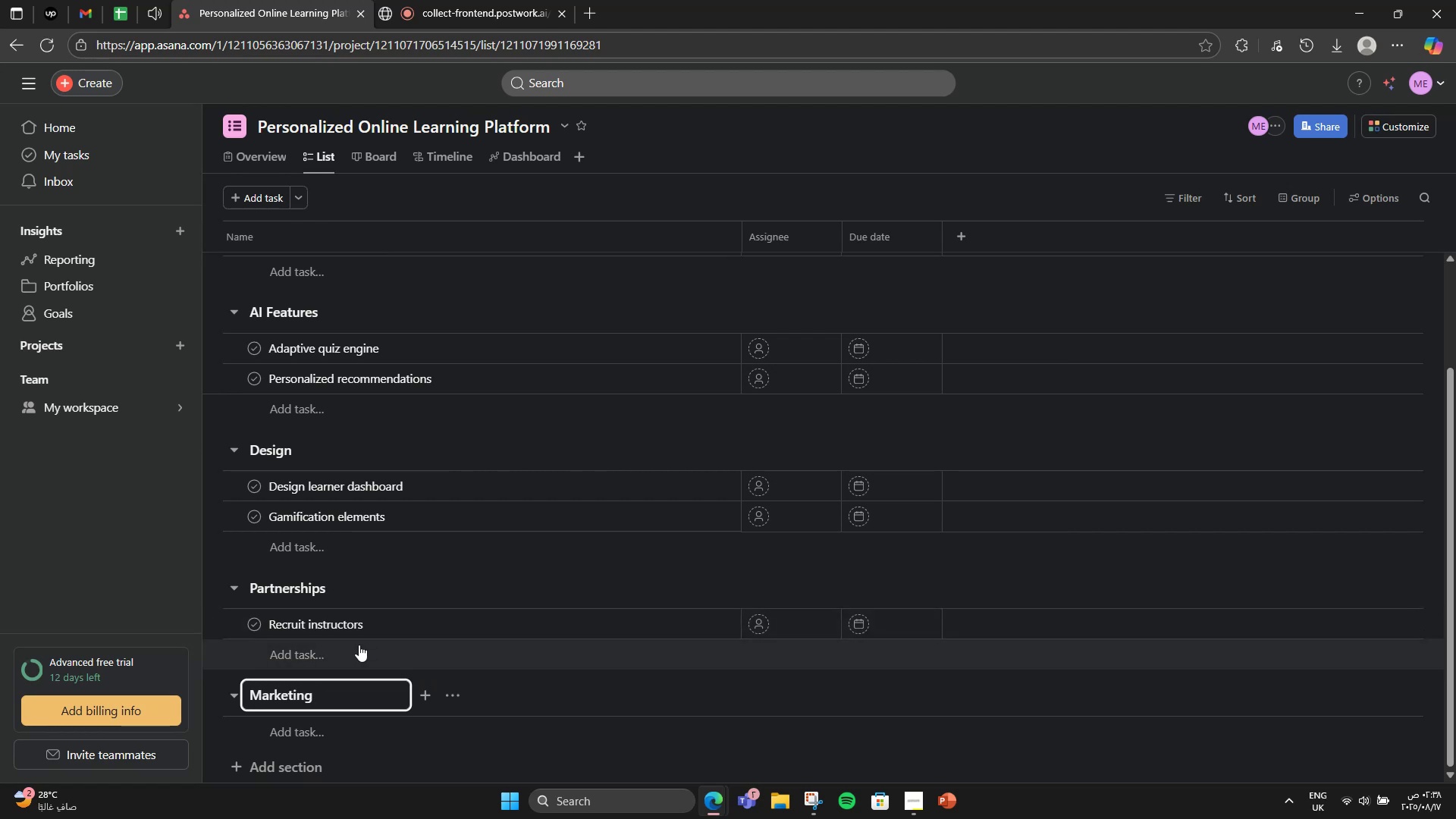 
key(Enter)
 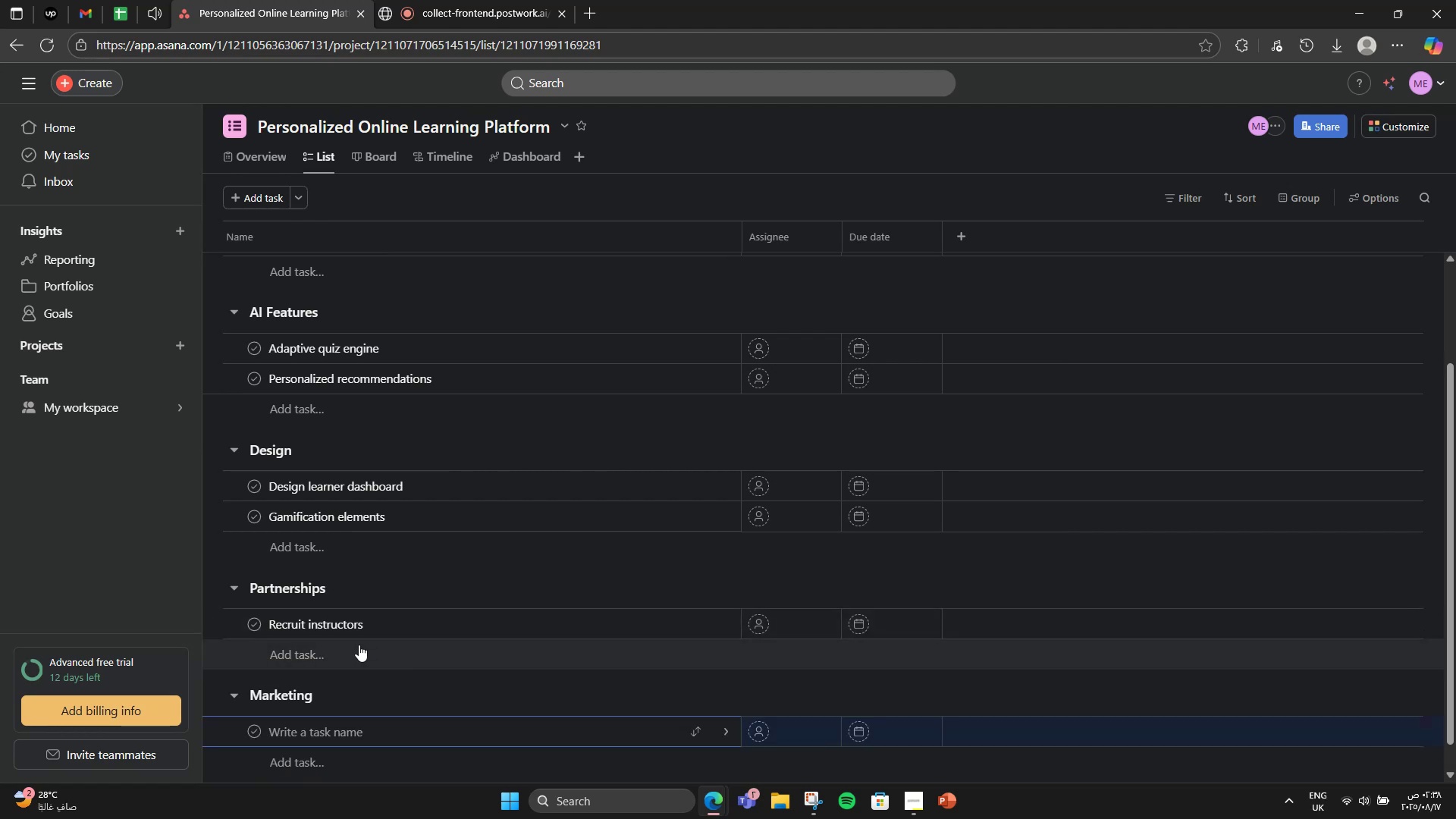 
type(Create launch campain)
key(Backspace)
type(gn)
 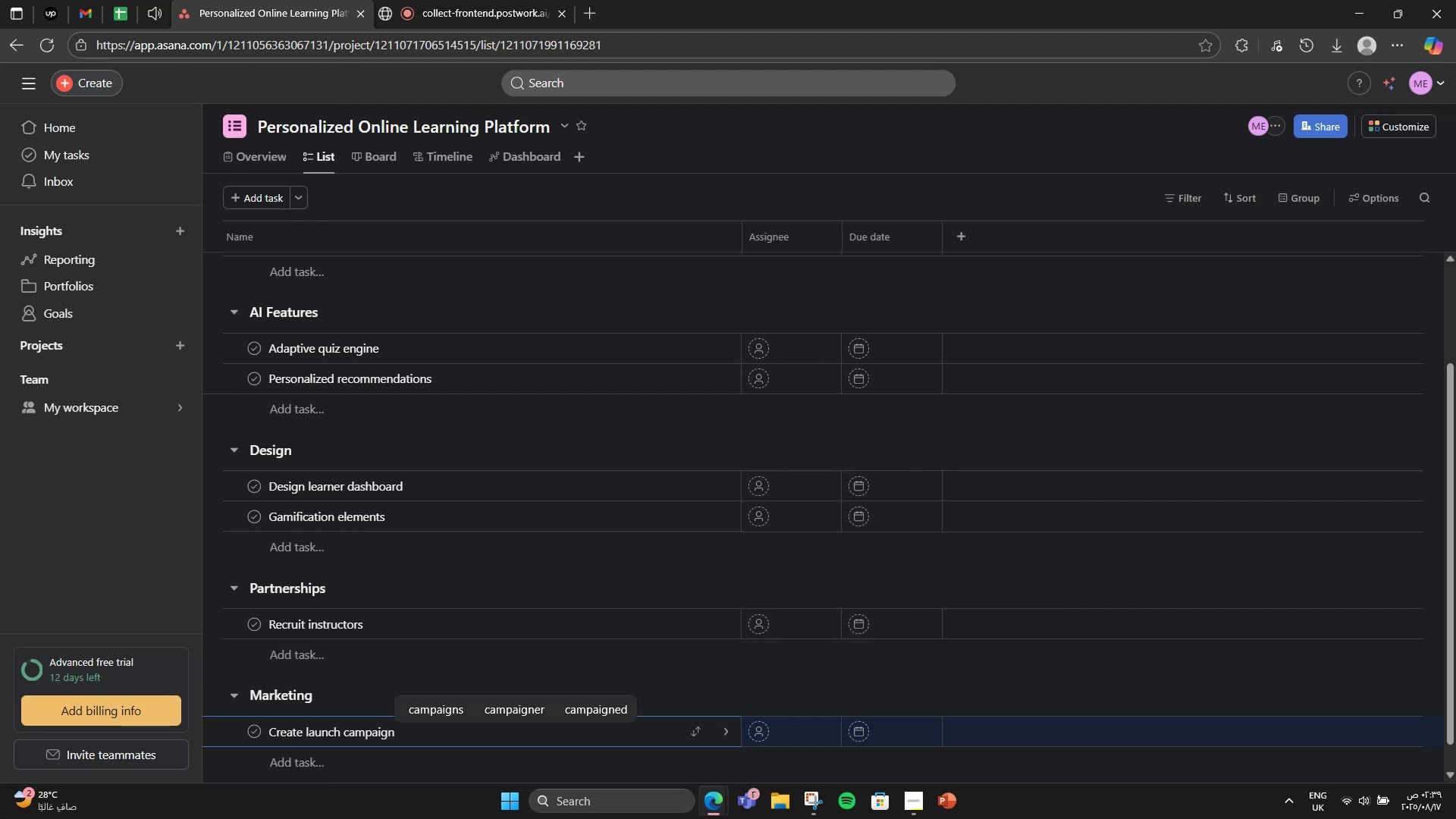 
wait(7.86)
 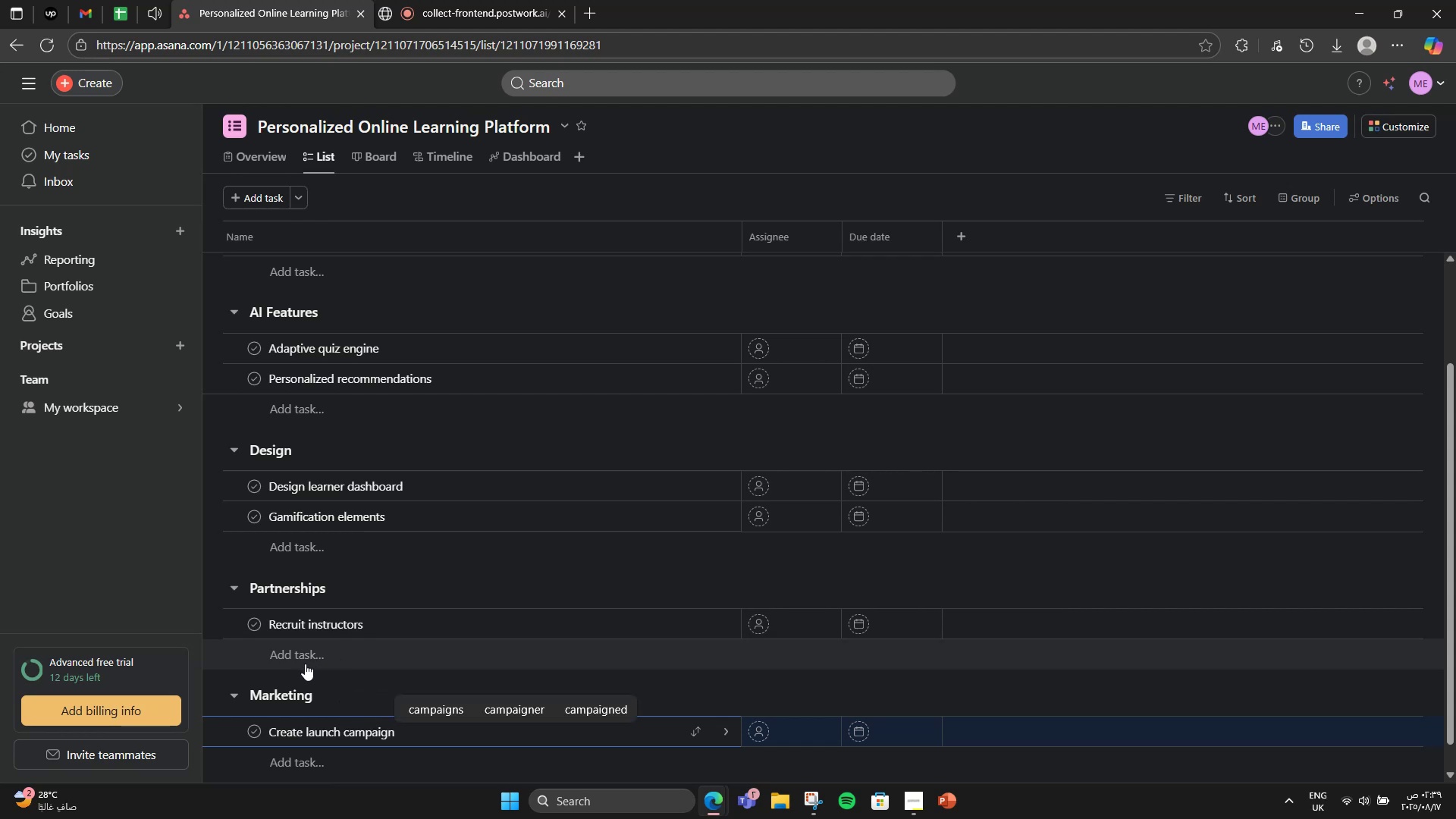 
scroll: coordinate [268, 748], scroll_direction: down, amount: 4.0
 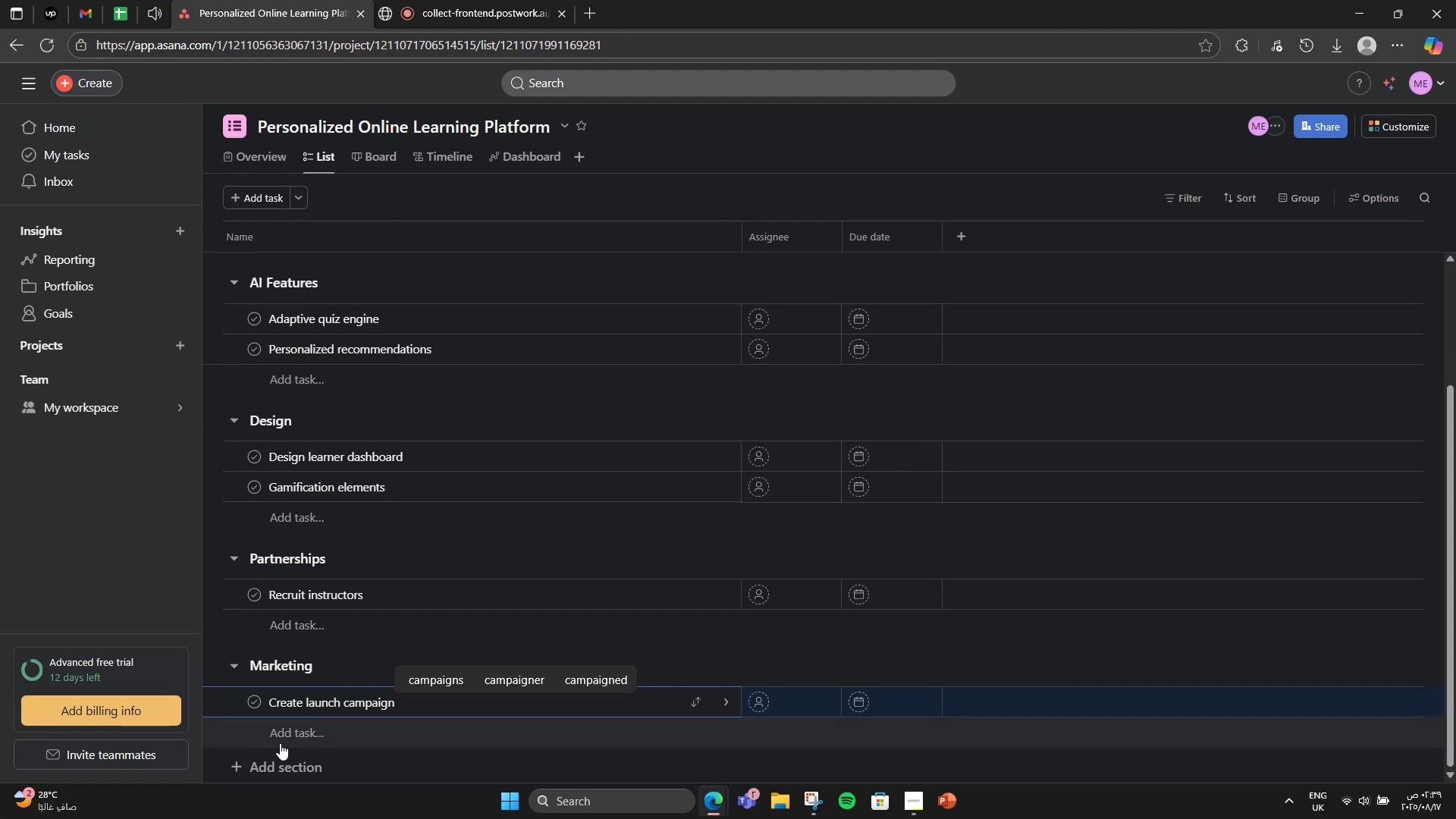 
left_click([280, 748])
 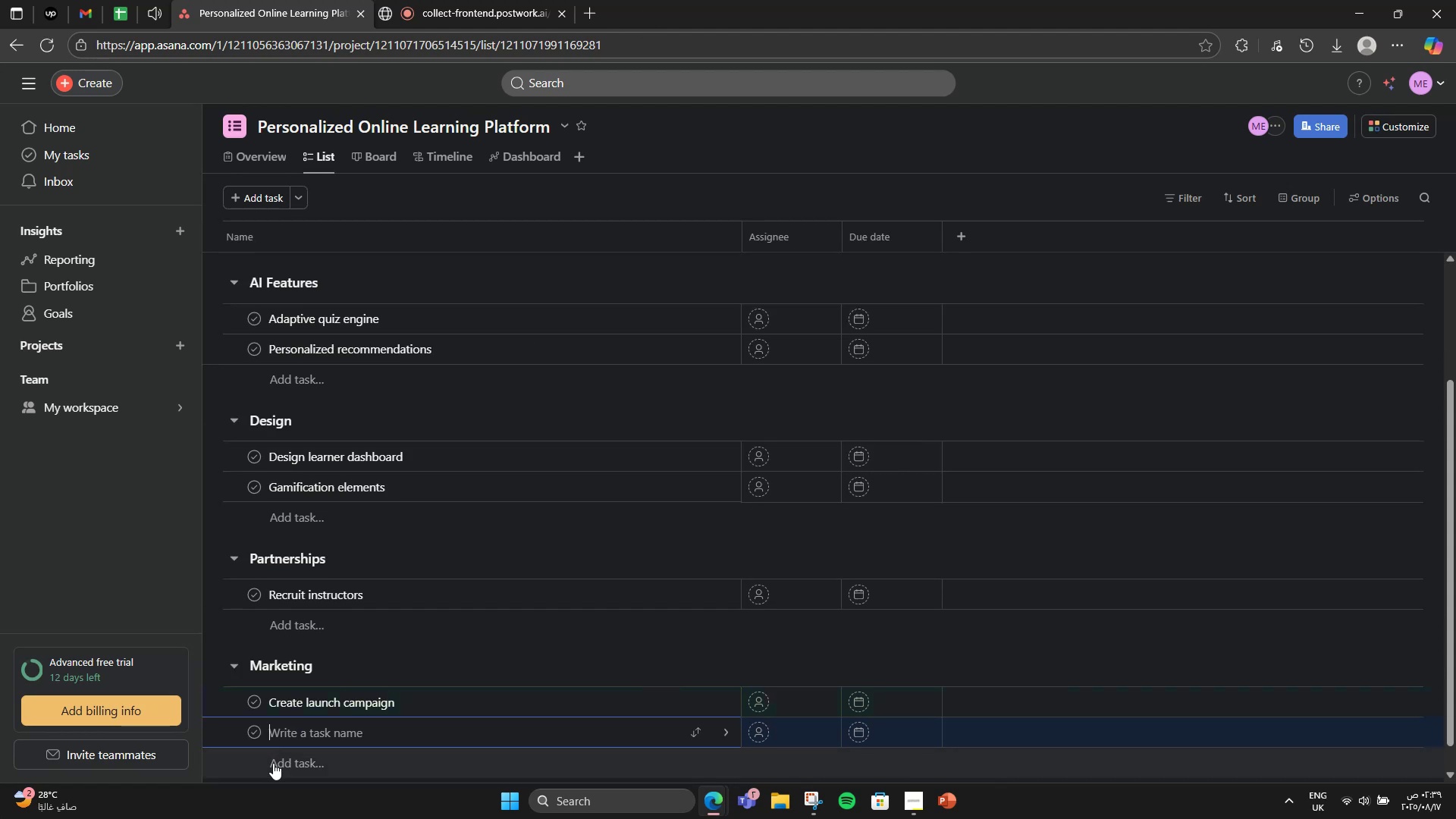 
scroll: coordinate [278, 733], scroll_direction: down, amount: 3.0
 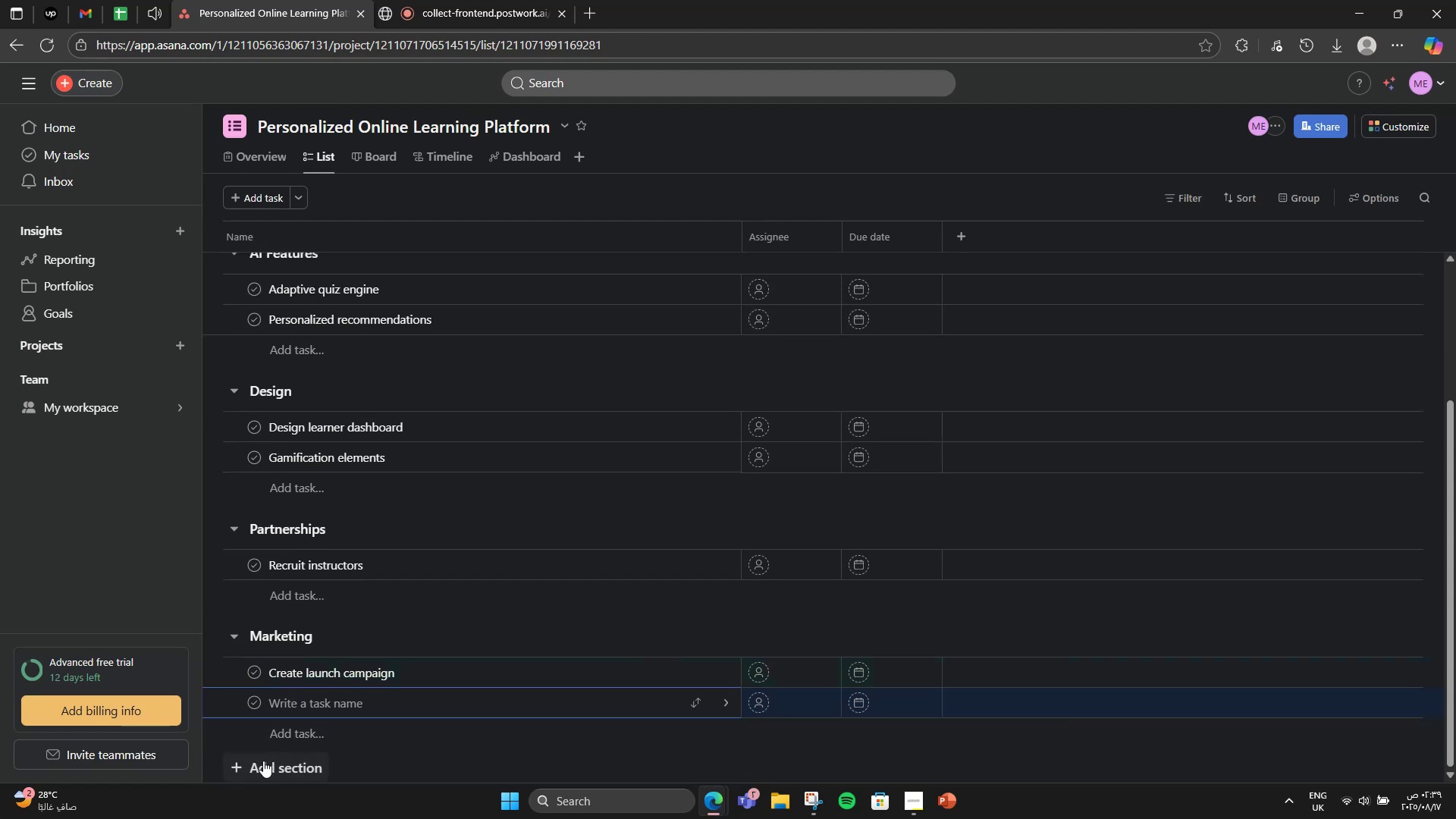 
left_click([263, 762])
 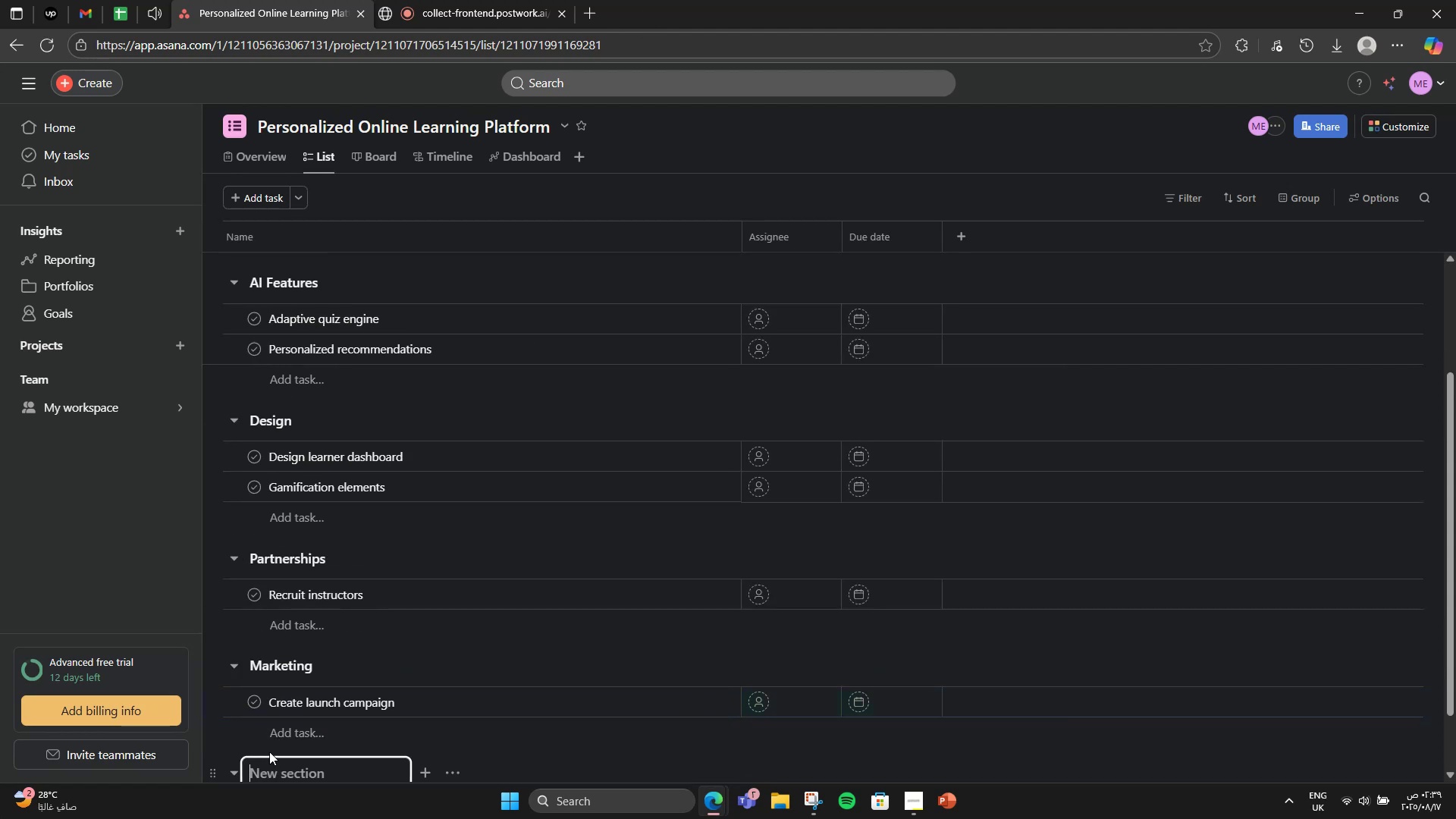 
scroll: coordinate [290, 720], scroll_direction: down, amount: 3.0
 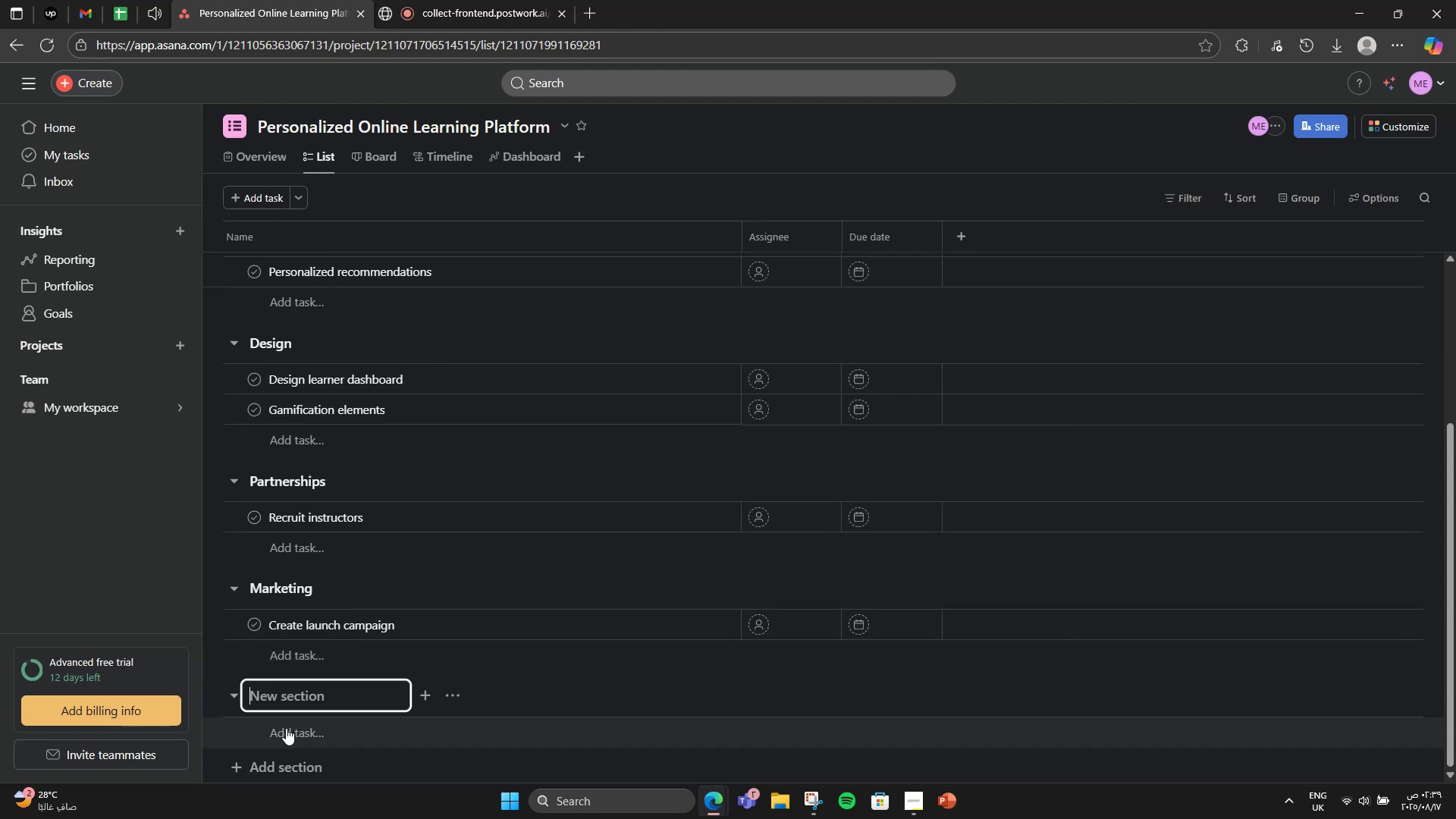 
type(Growth & Analytics)
 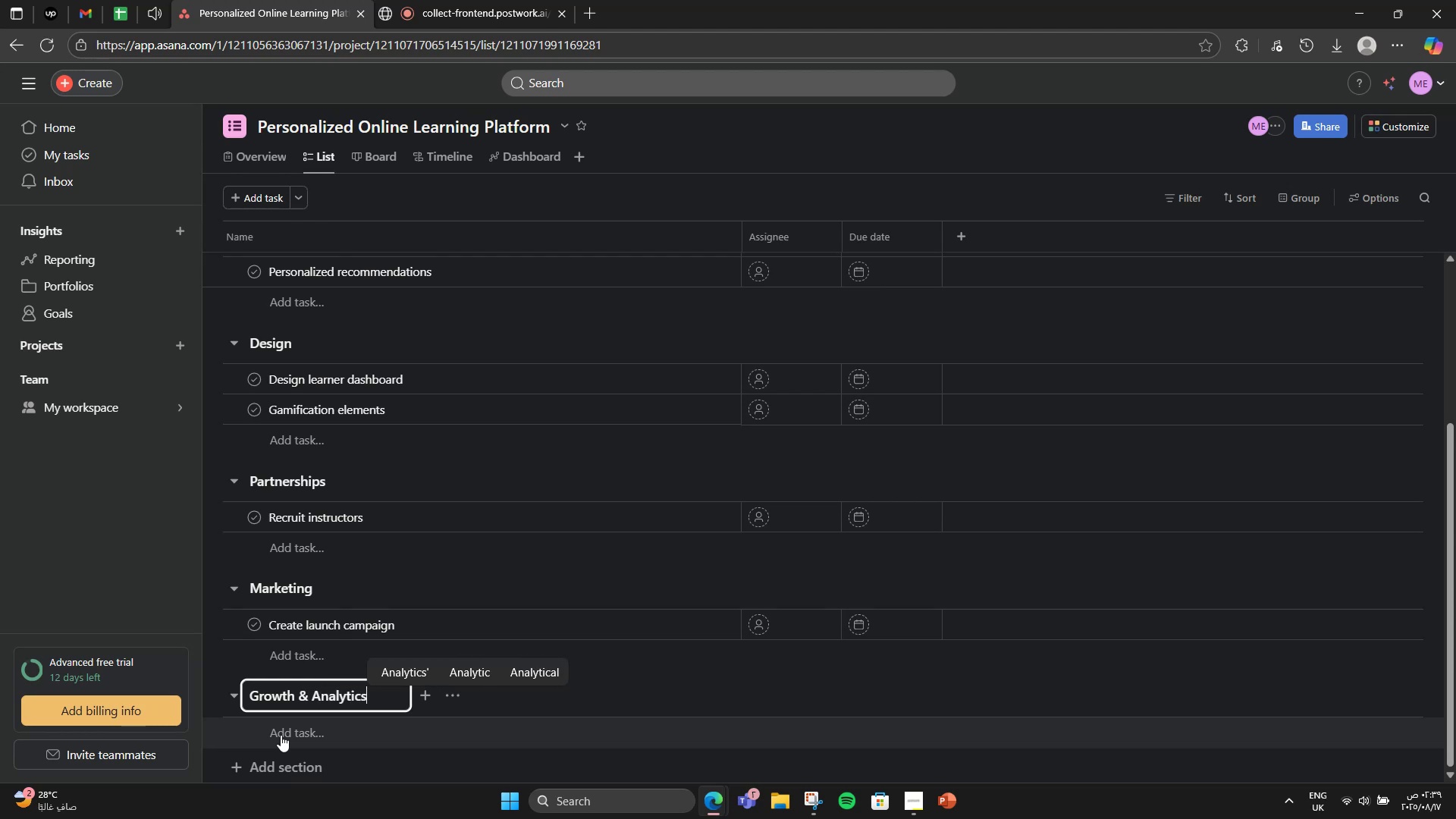 
key(Enter)
 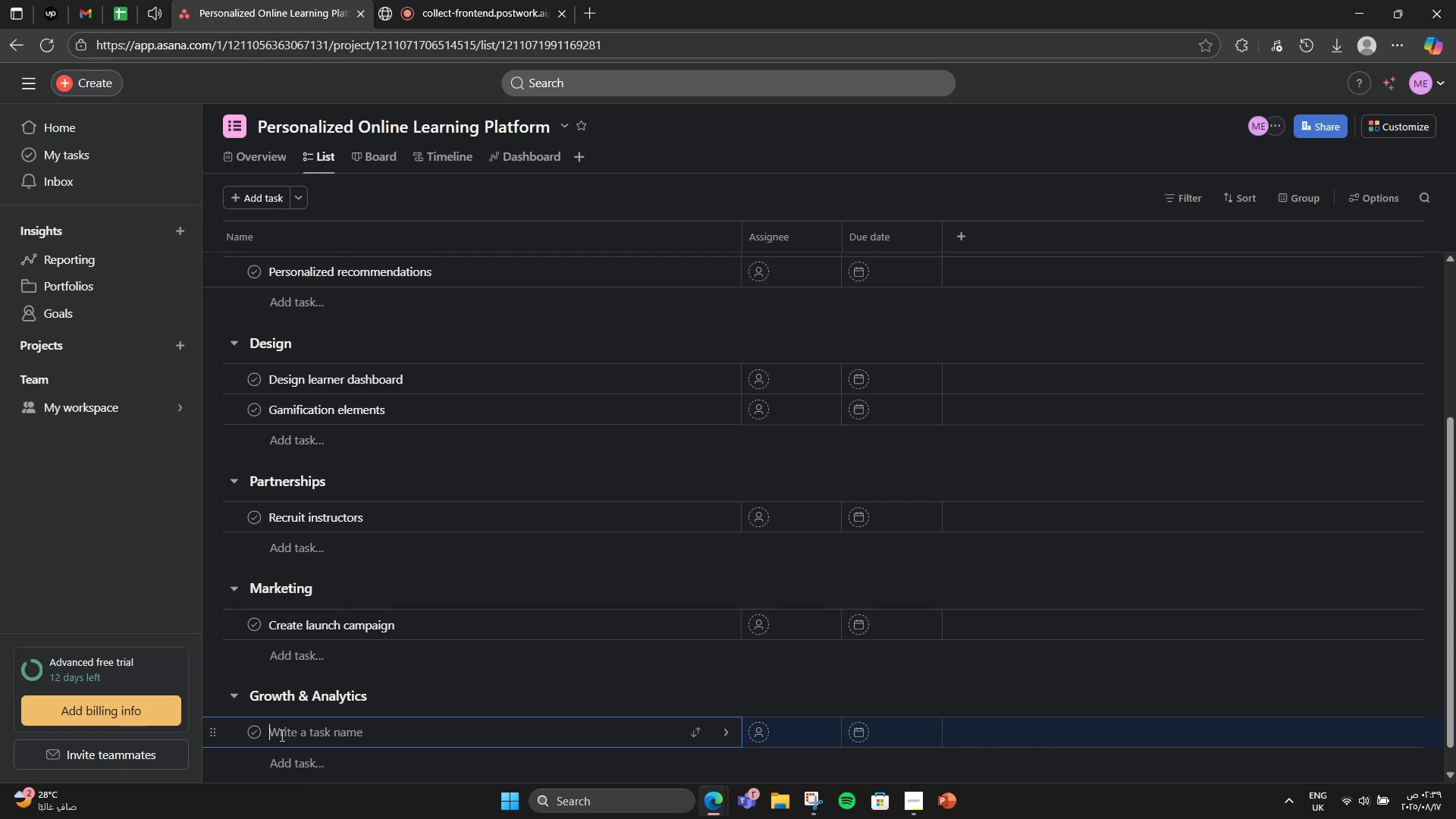 
type(Set up i)
key(Backspace)
type(user analys)
key(Backspace)
 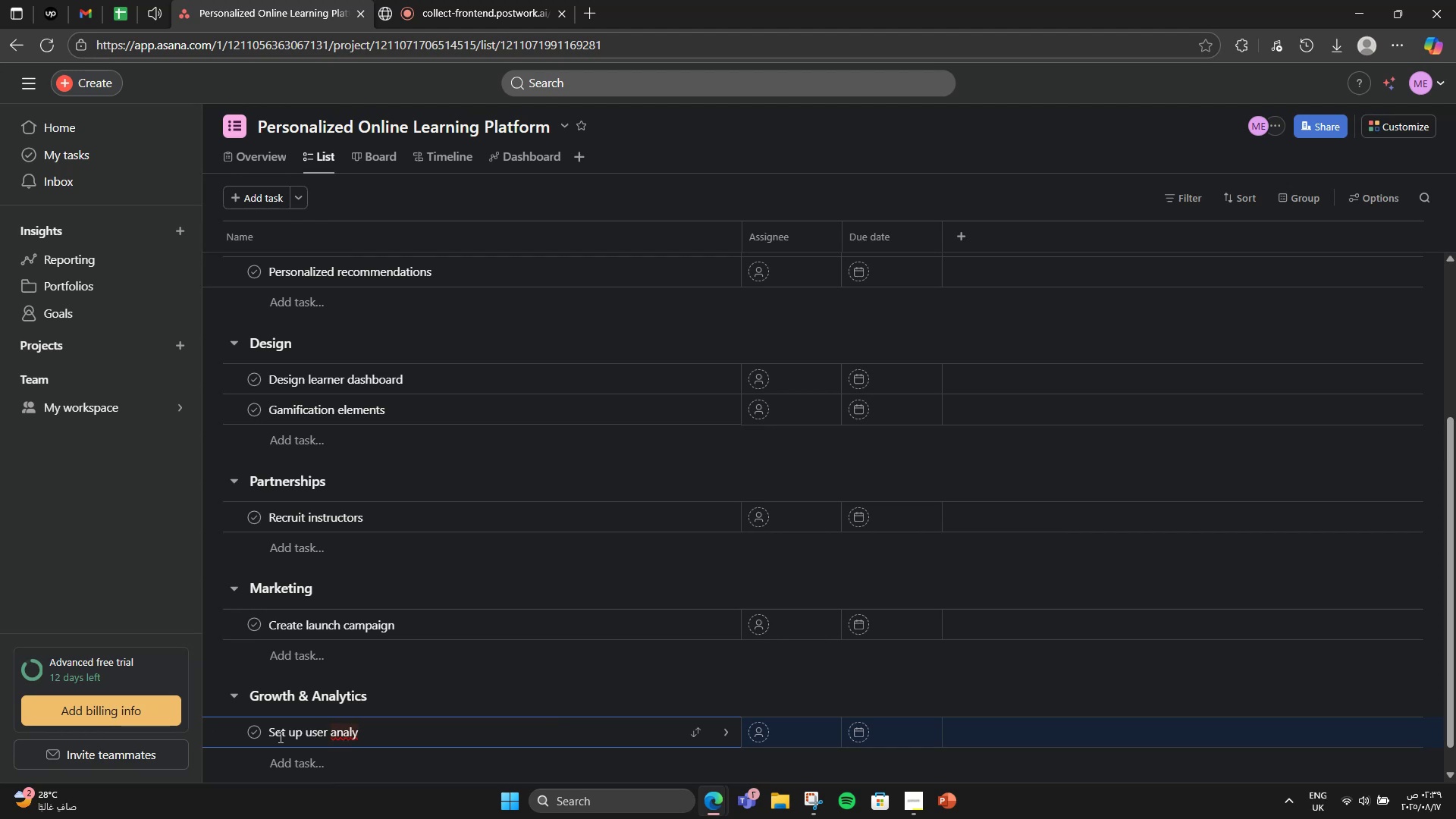 
wait(5.41)
 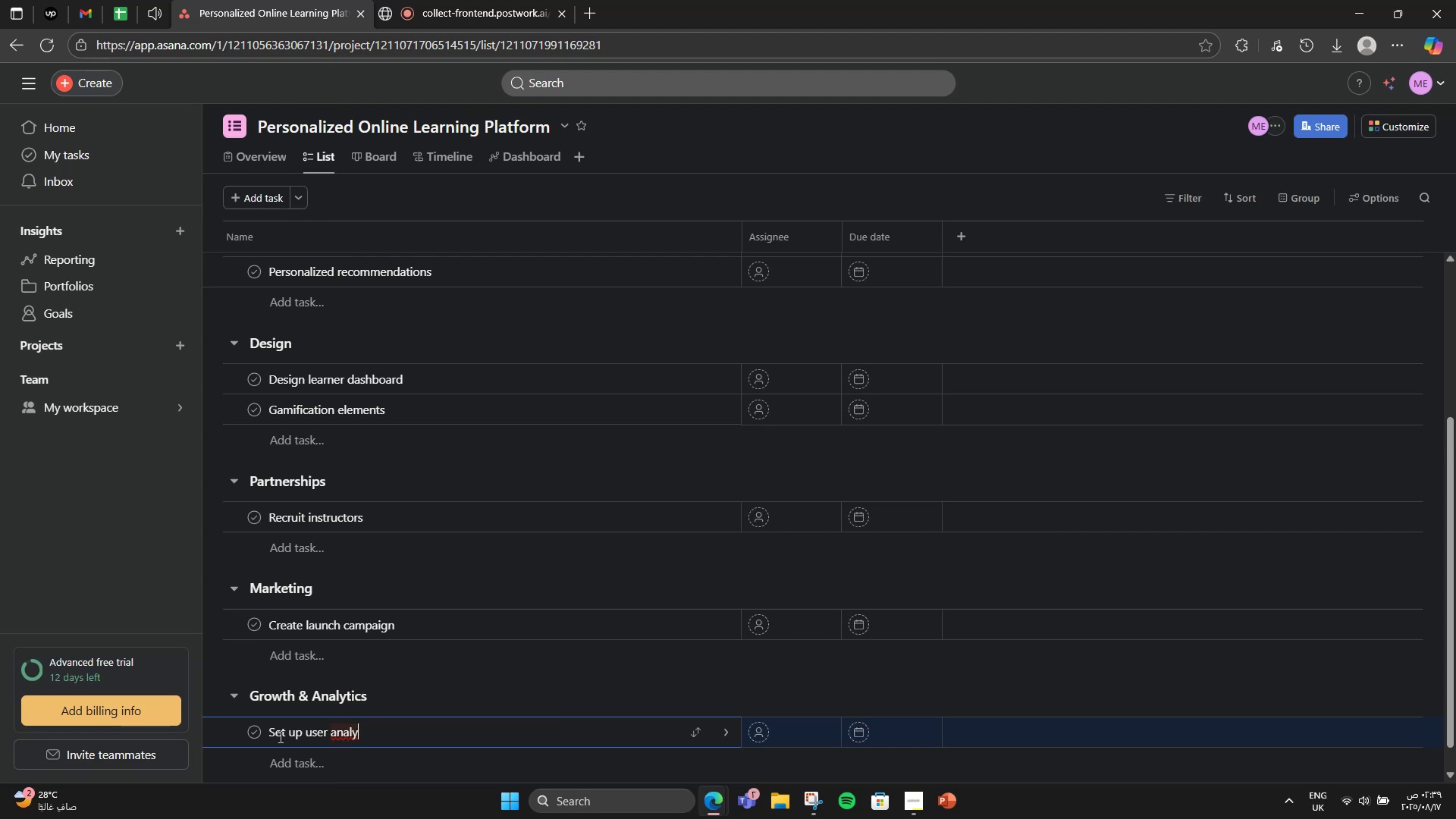 
type(tics)
 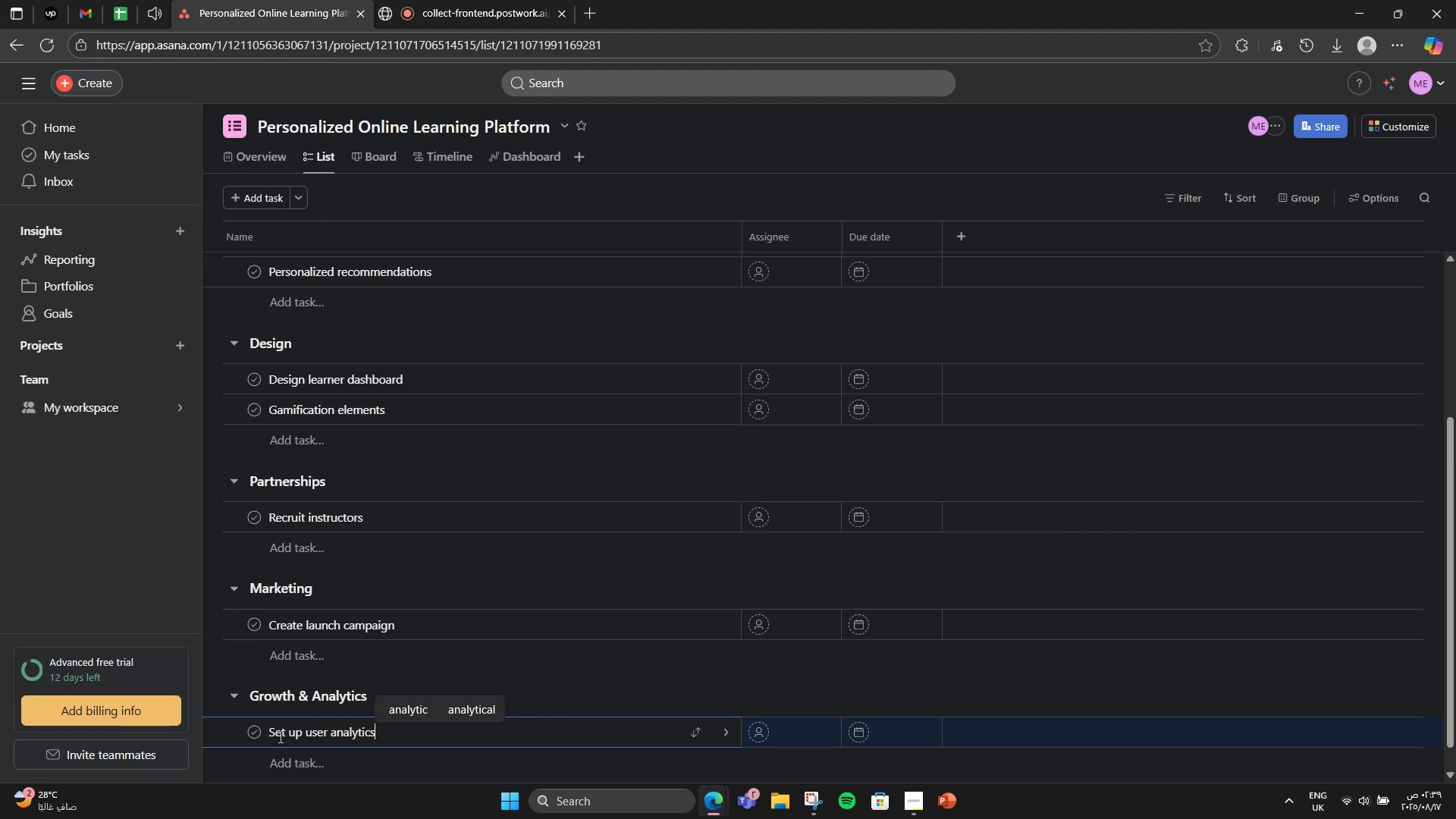 
key(Enter)
 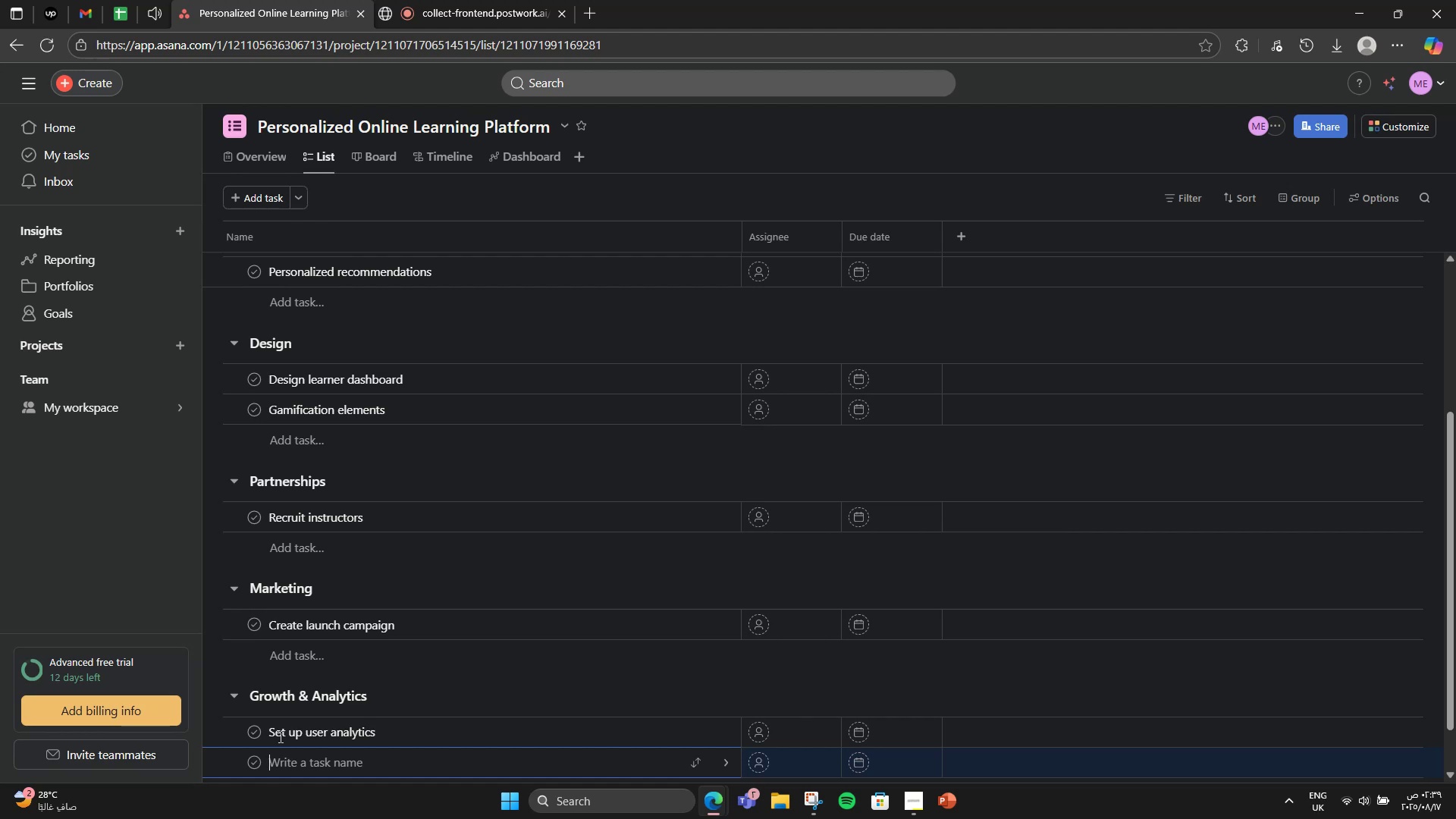 
type(NB)
key(Backspace)
key(Backspace)
type(Build community forum)
 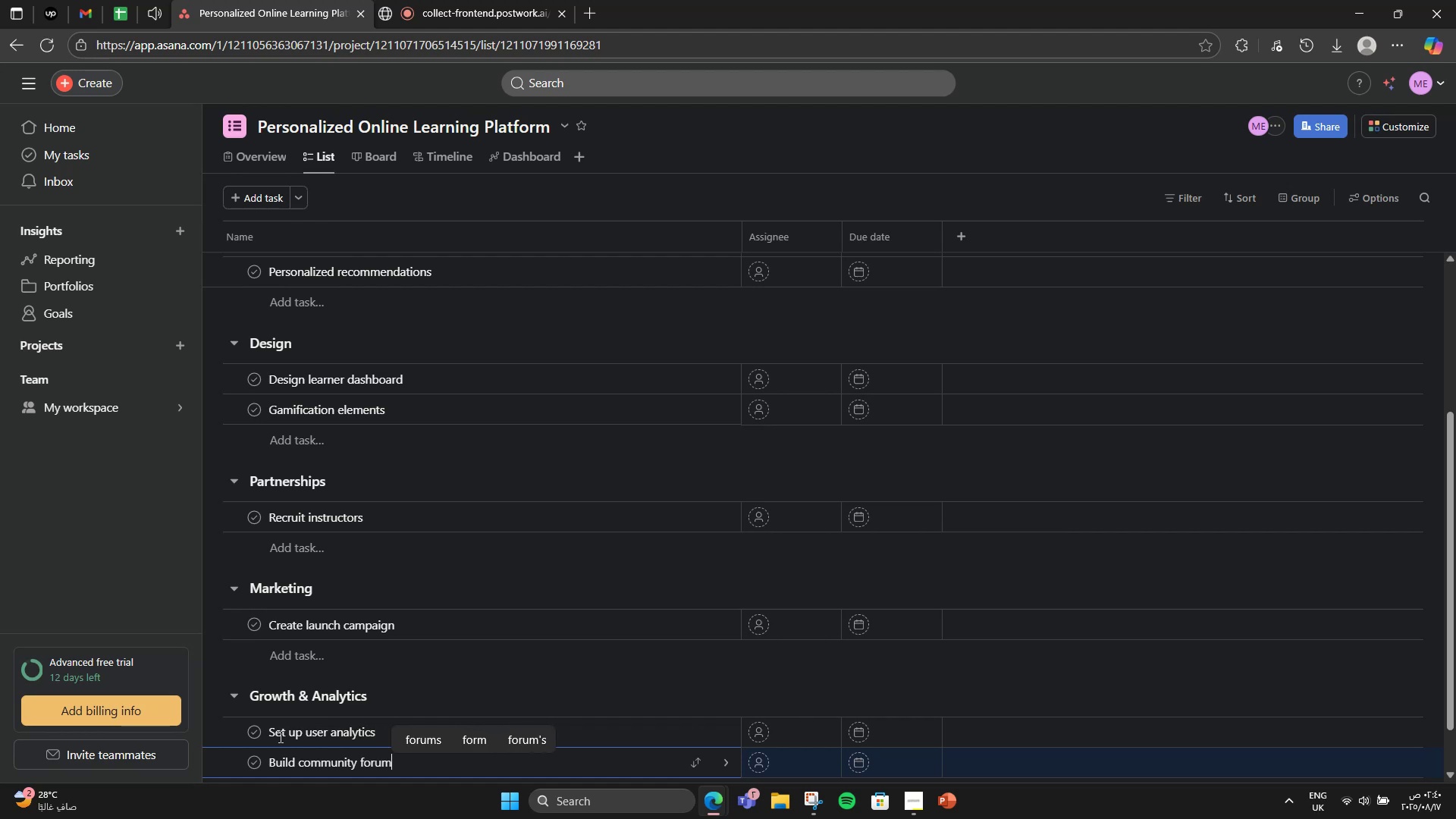 
key(Enter)
 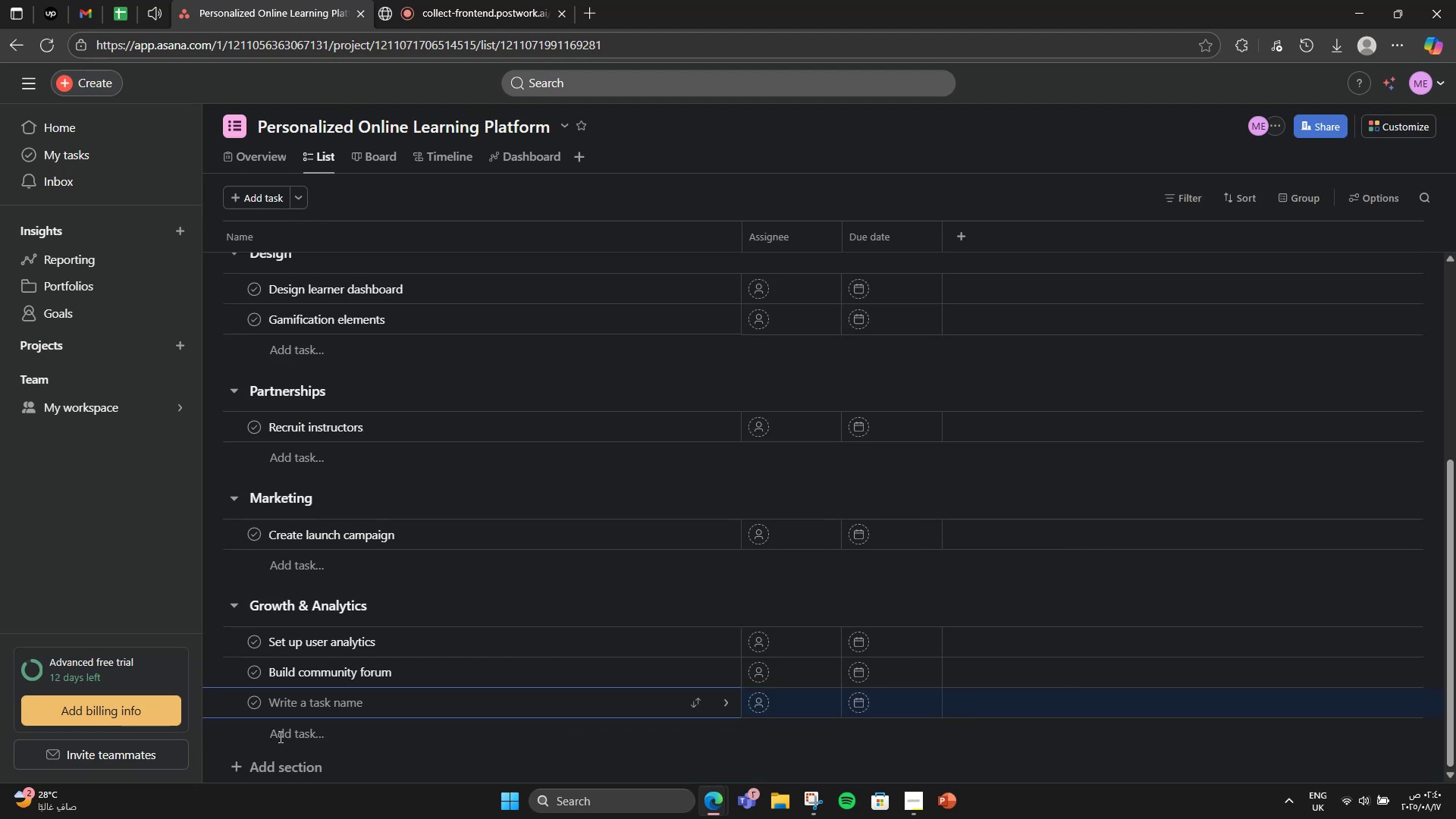 
type(Launch subscription model)
 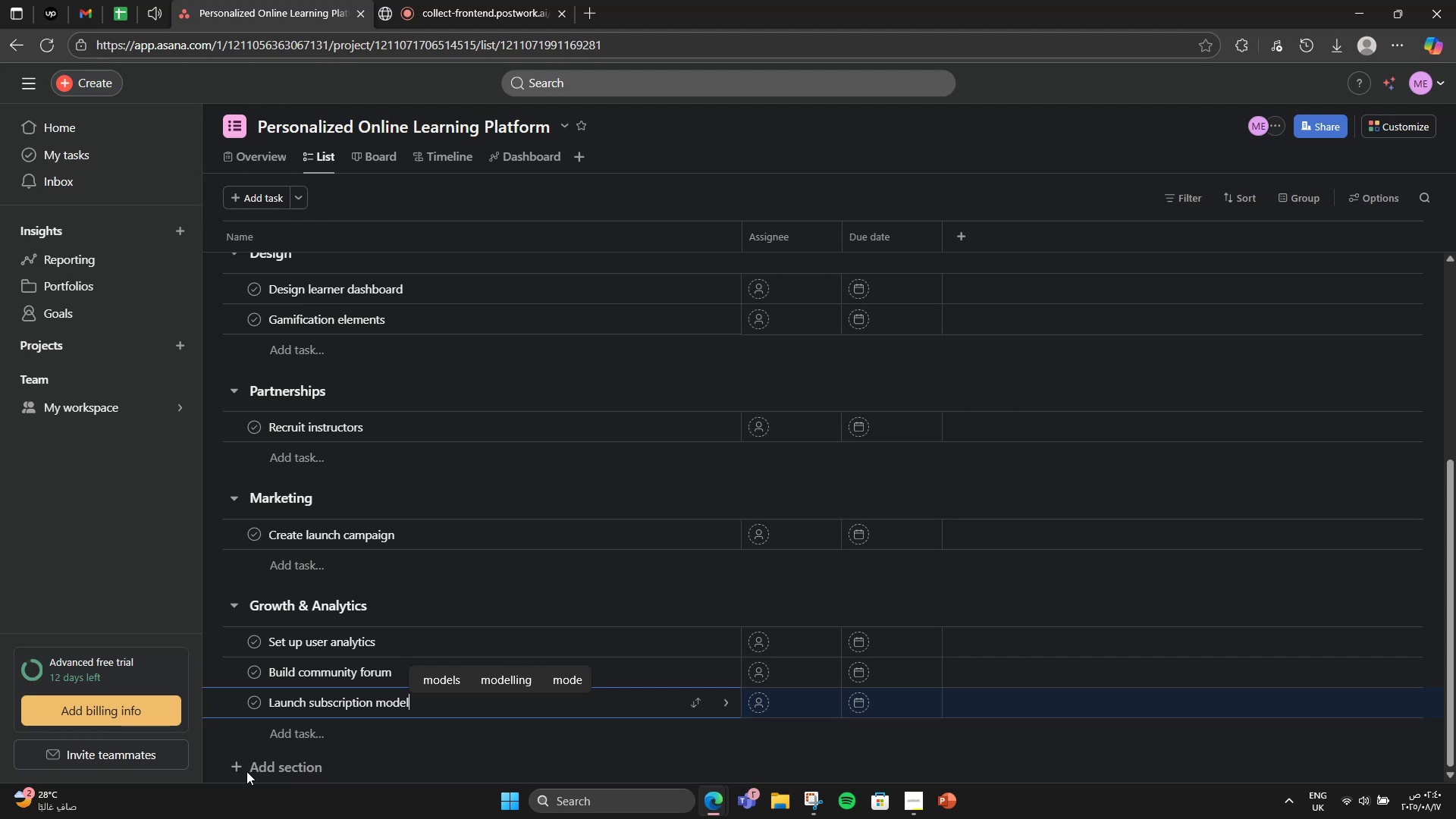 
wait(7.18)
 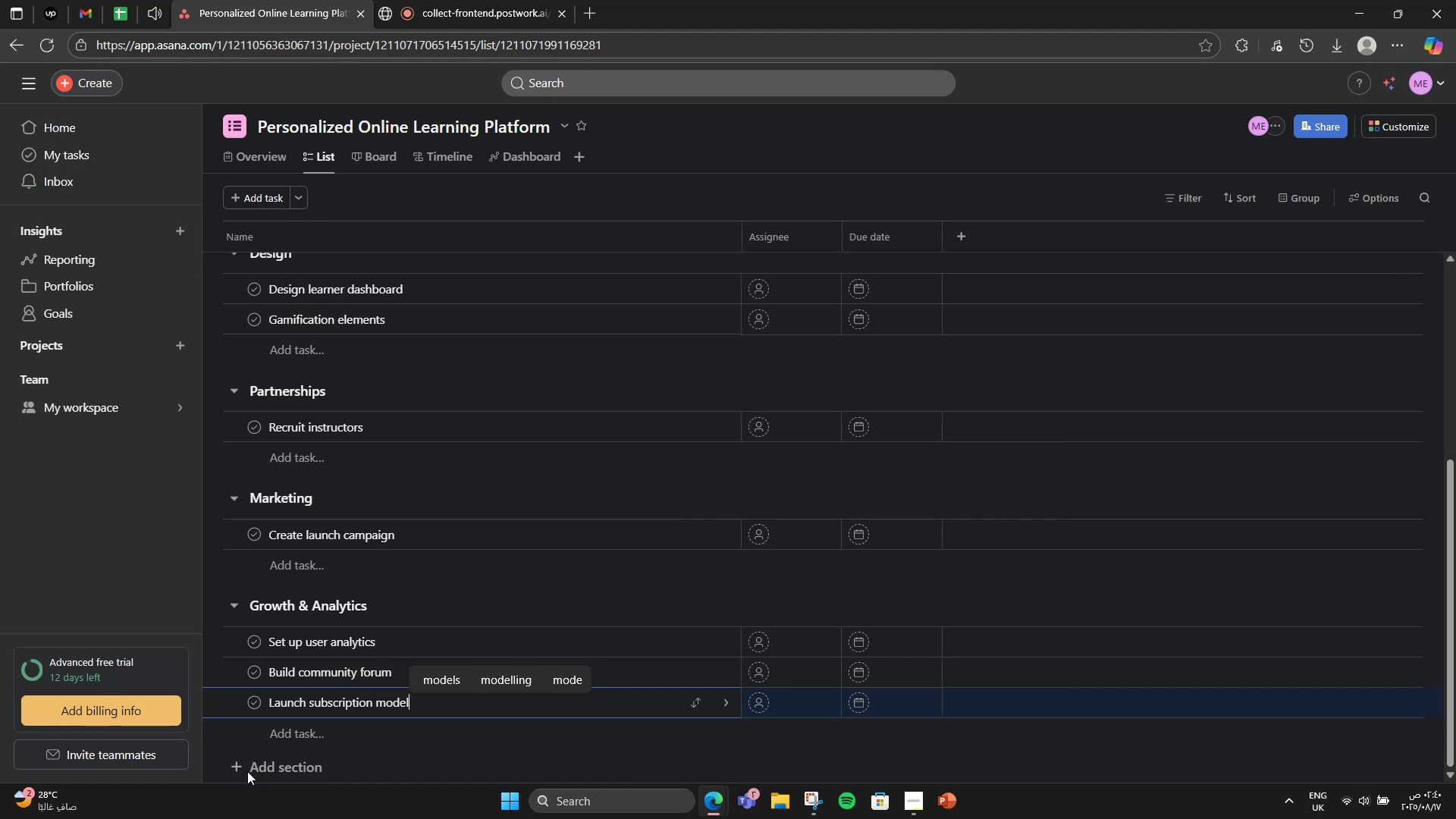 
scroll: coordinate [303, 600], scroll_direction: up, amount: 9.0
 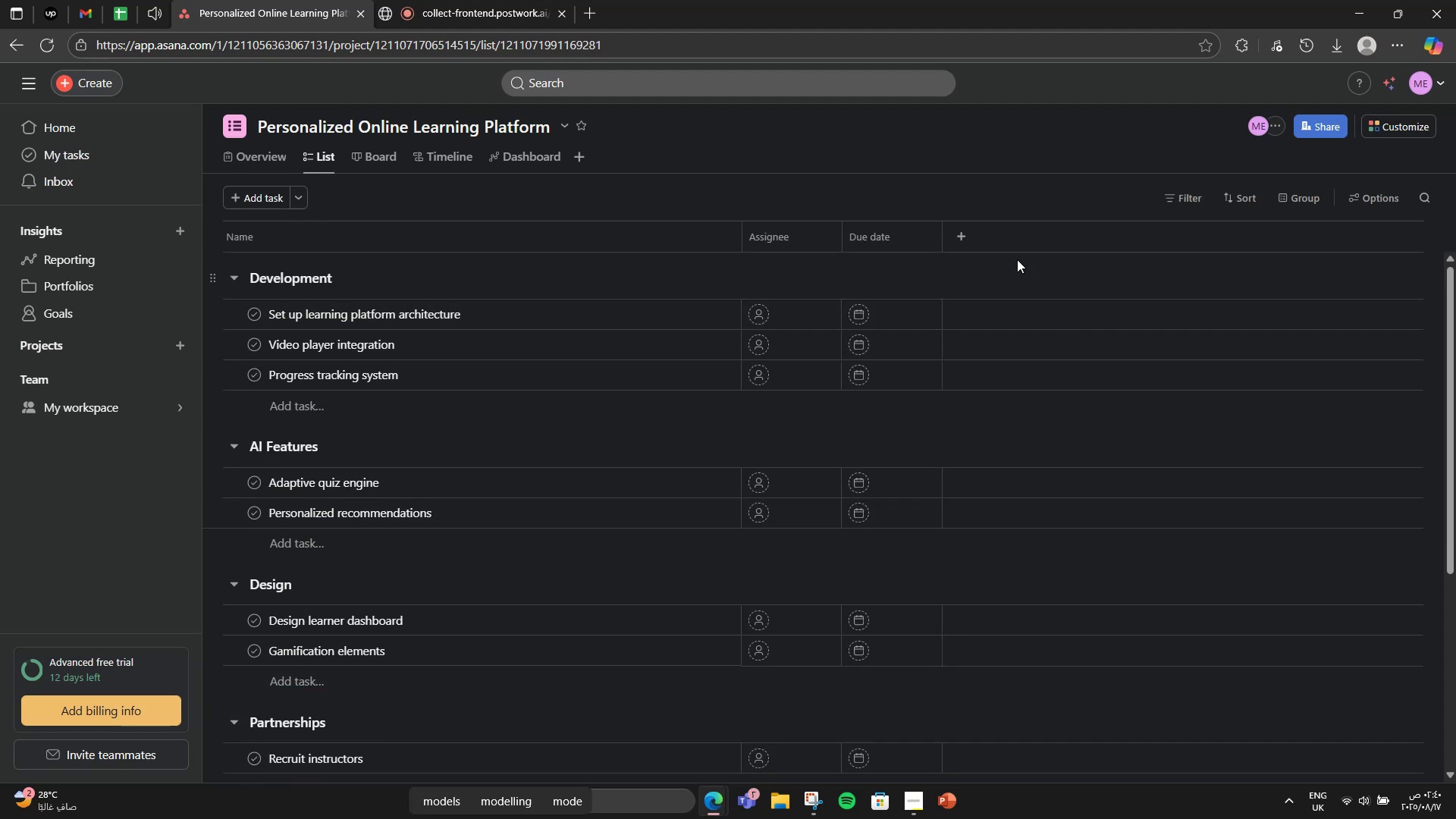 
left_click([965, 242])
 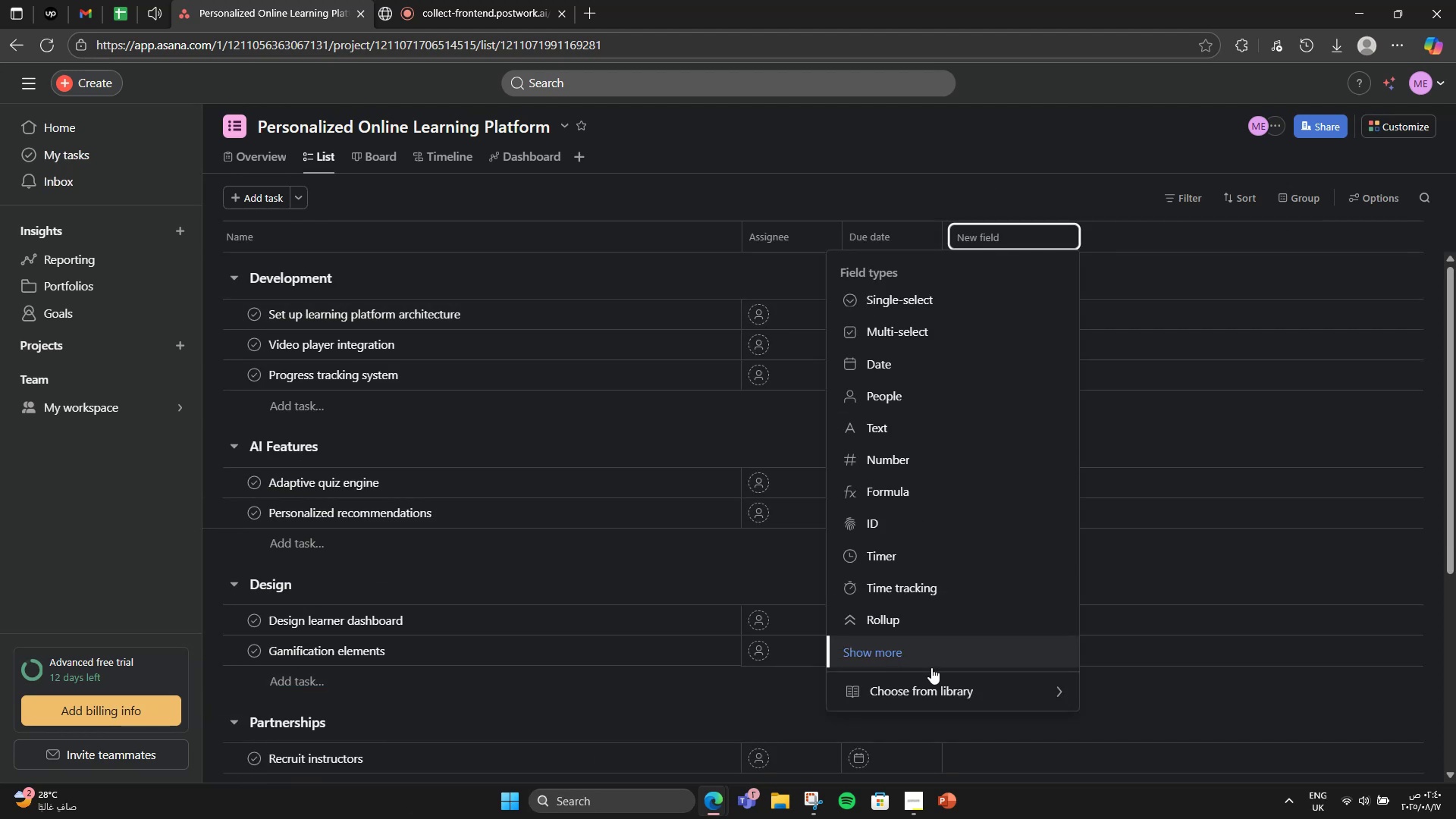 
left_click([935, 685])
 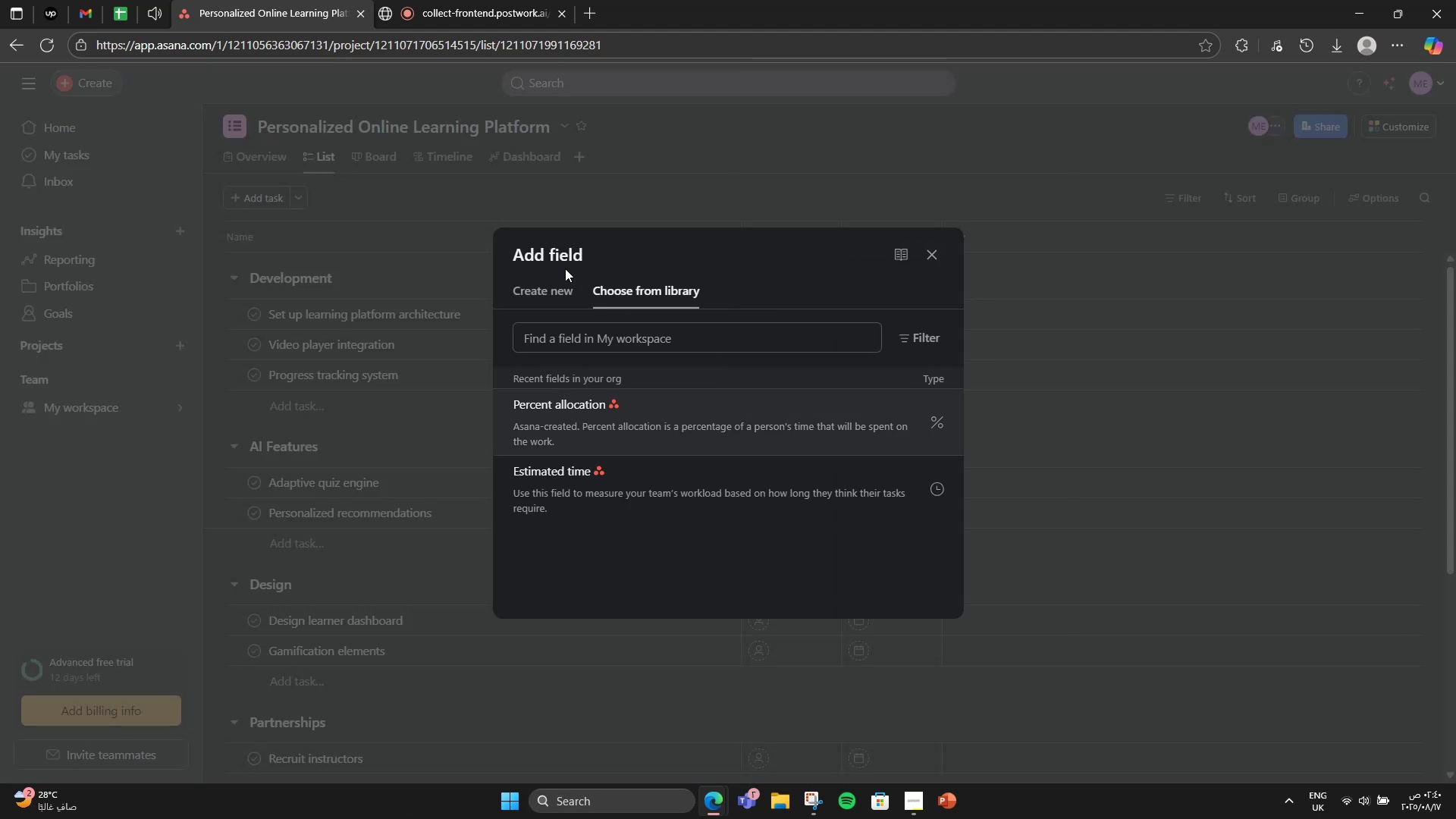 
left_click([554, 286])
 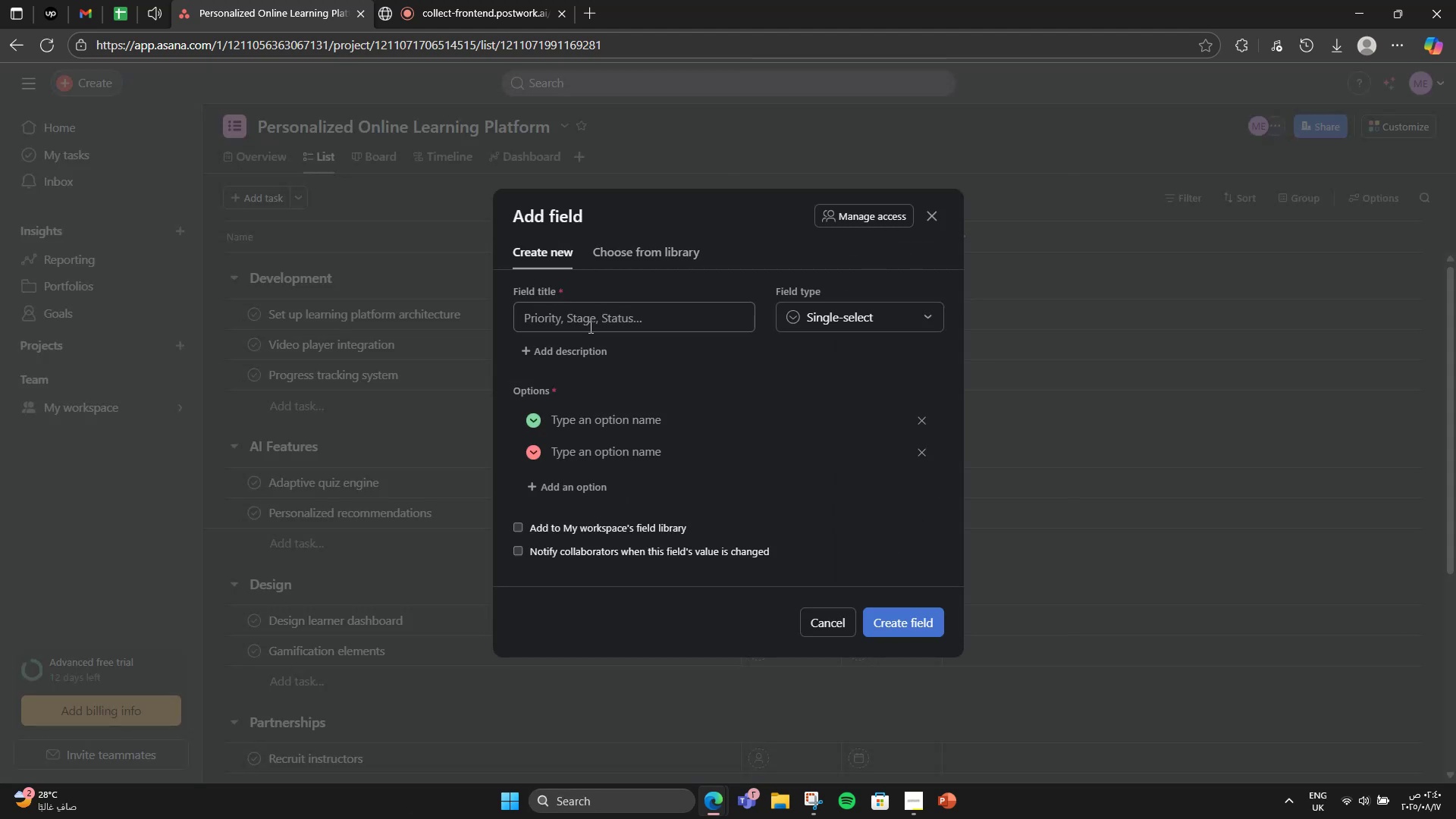 
left_click([600, 324])
 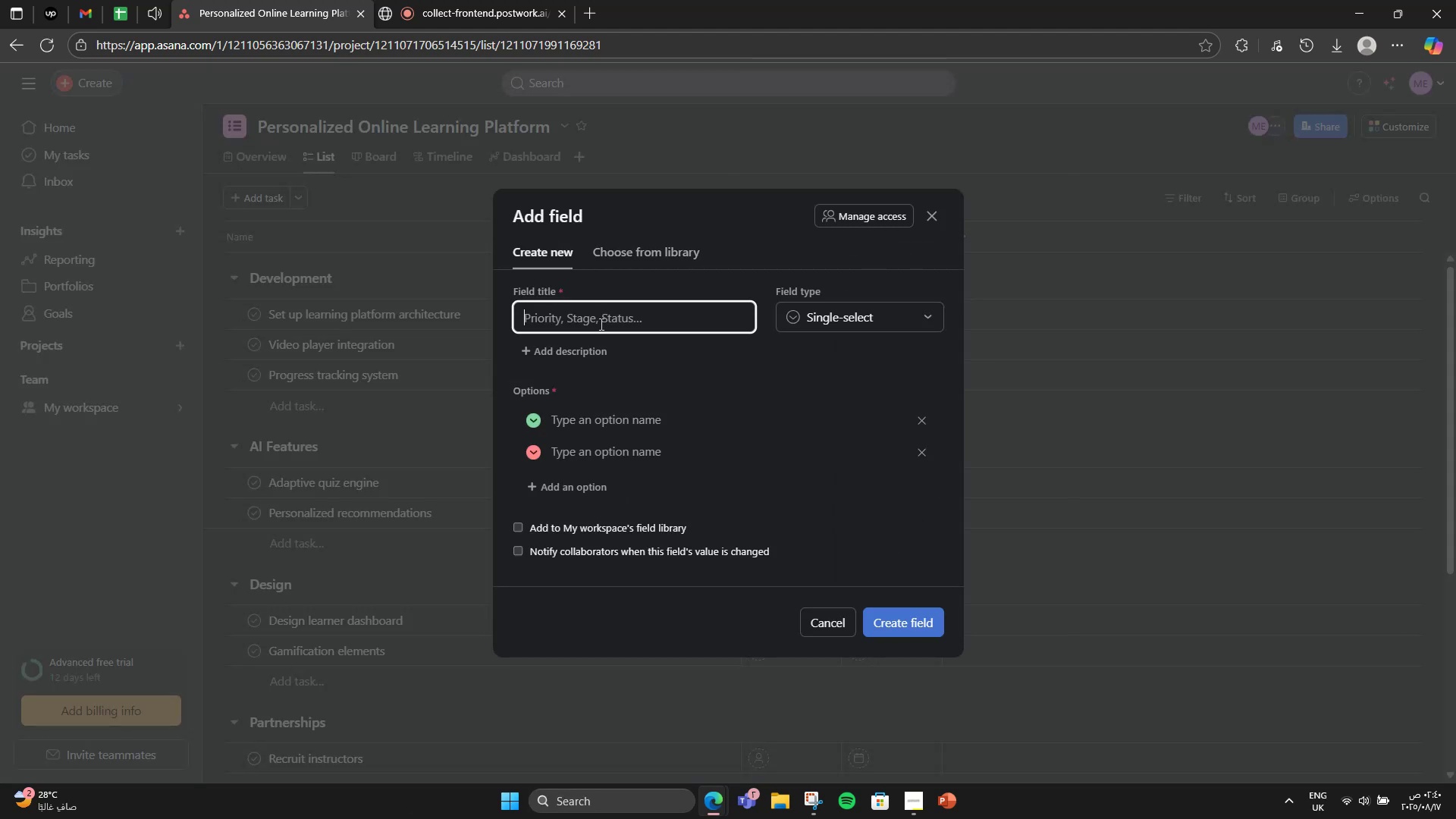 
type(Priority)
 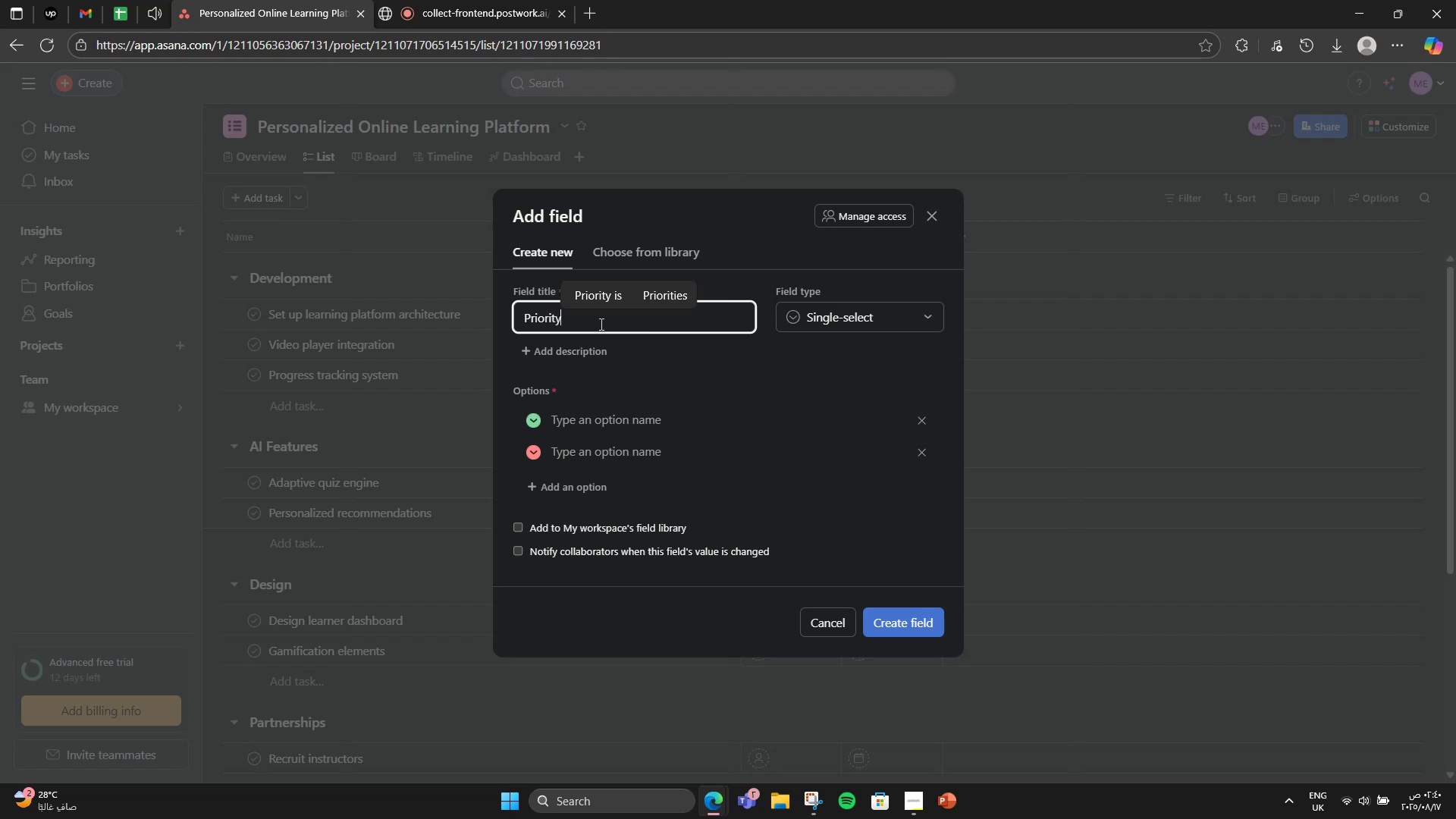 
left_click([598, 432])
 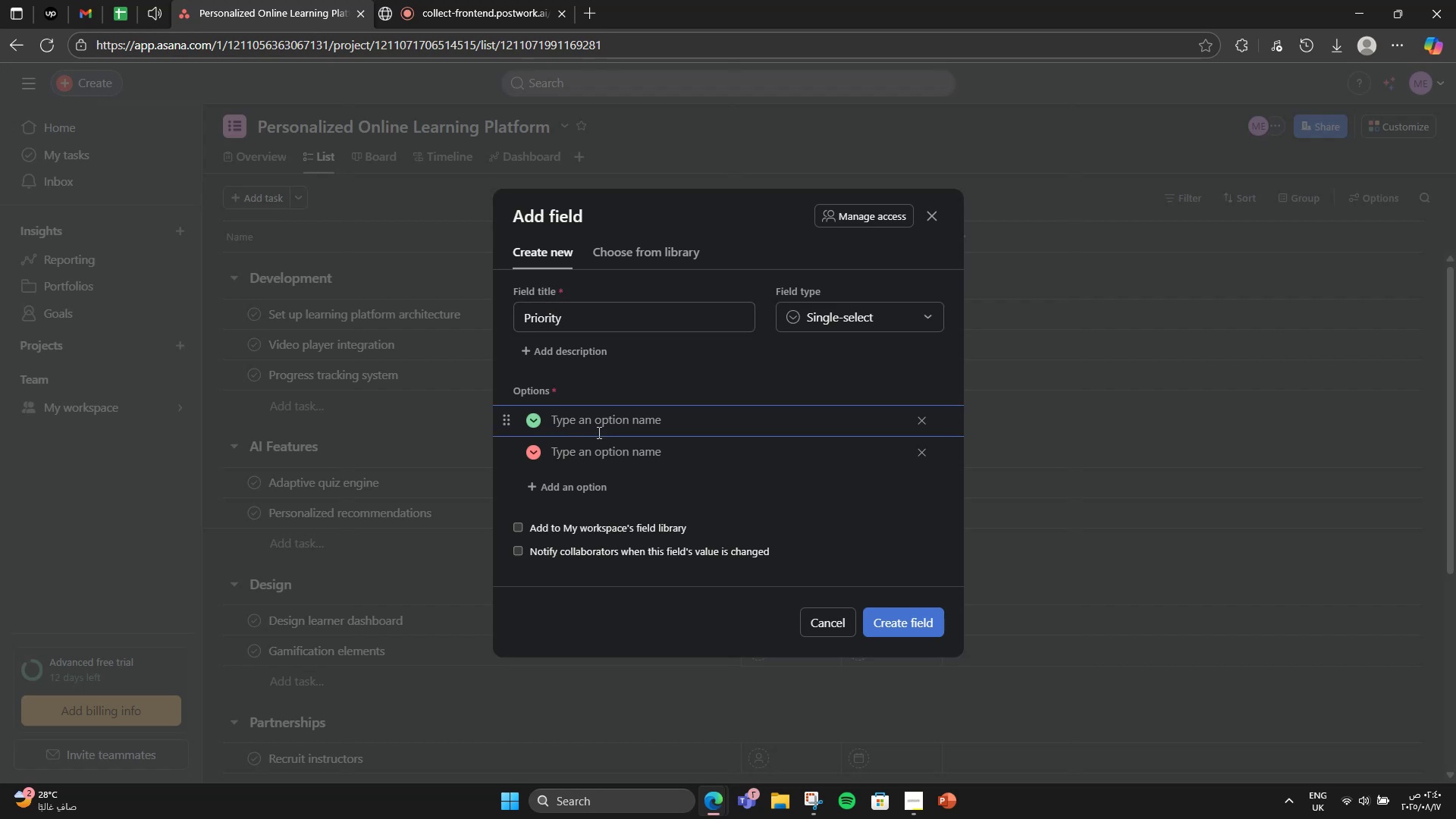 
type(High)
 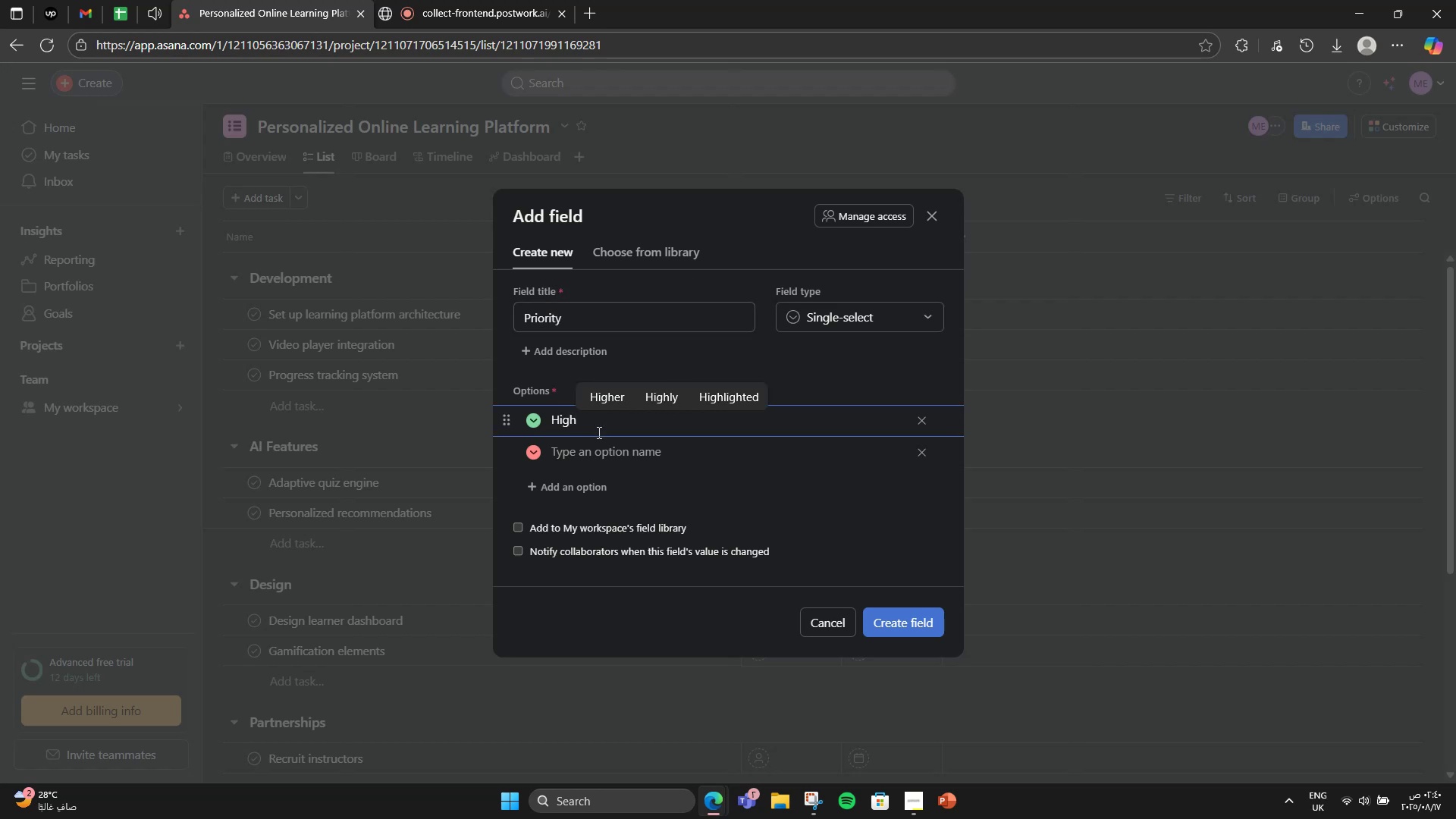 
key(Enter)
 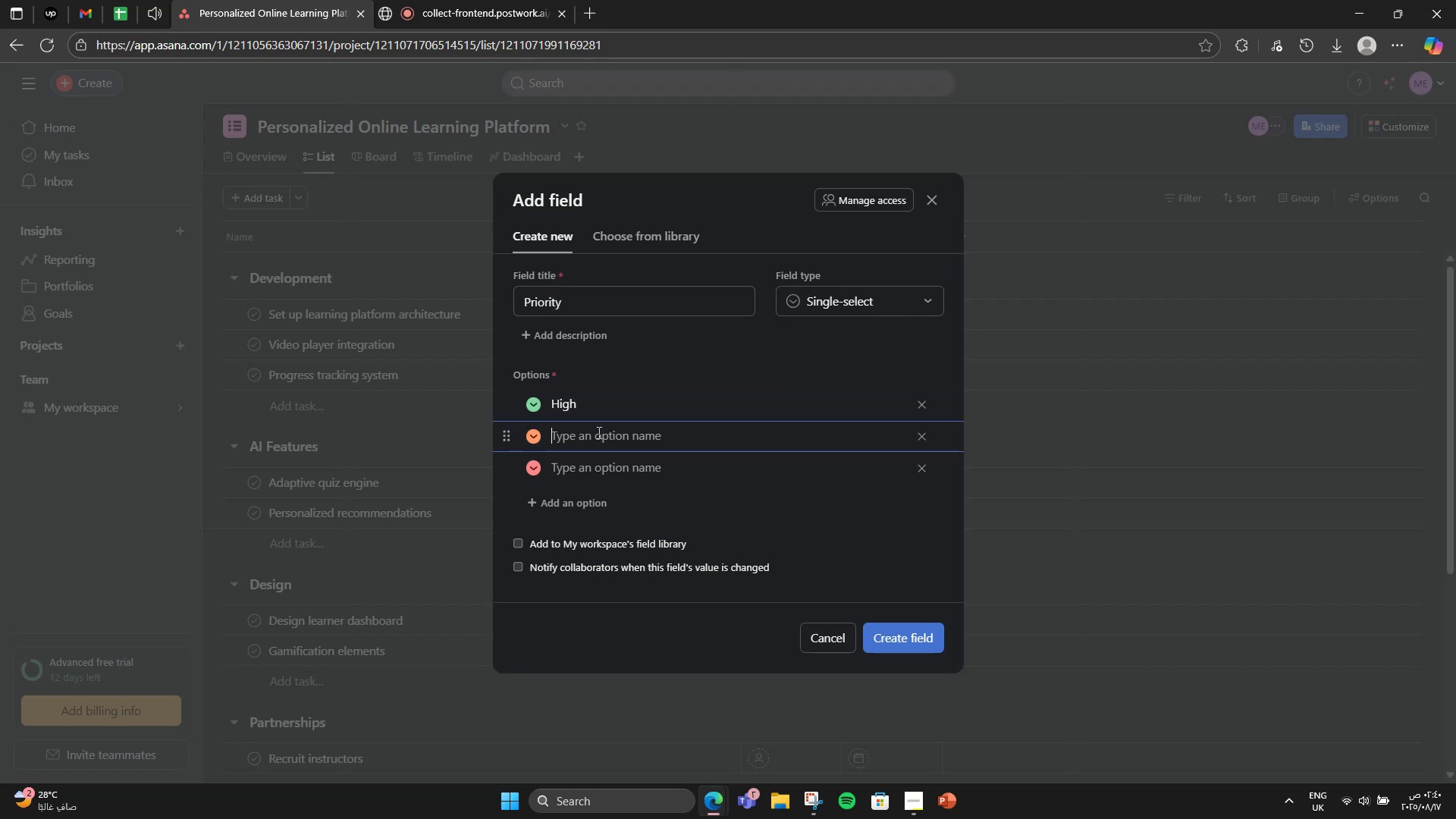 
type(Medium)
 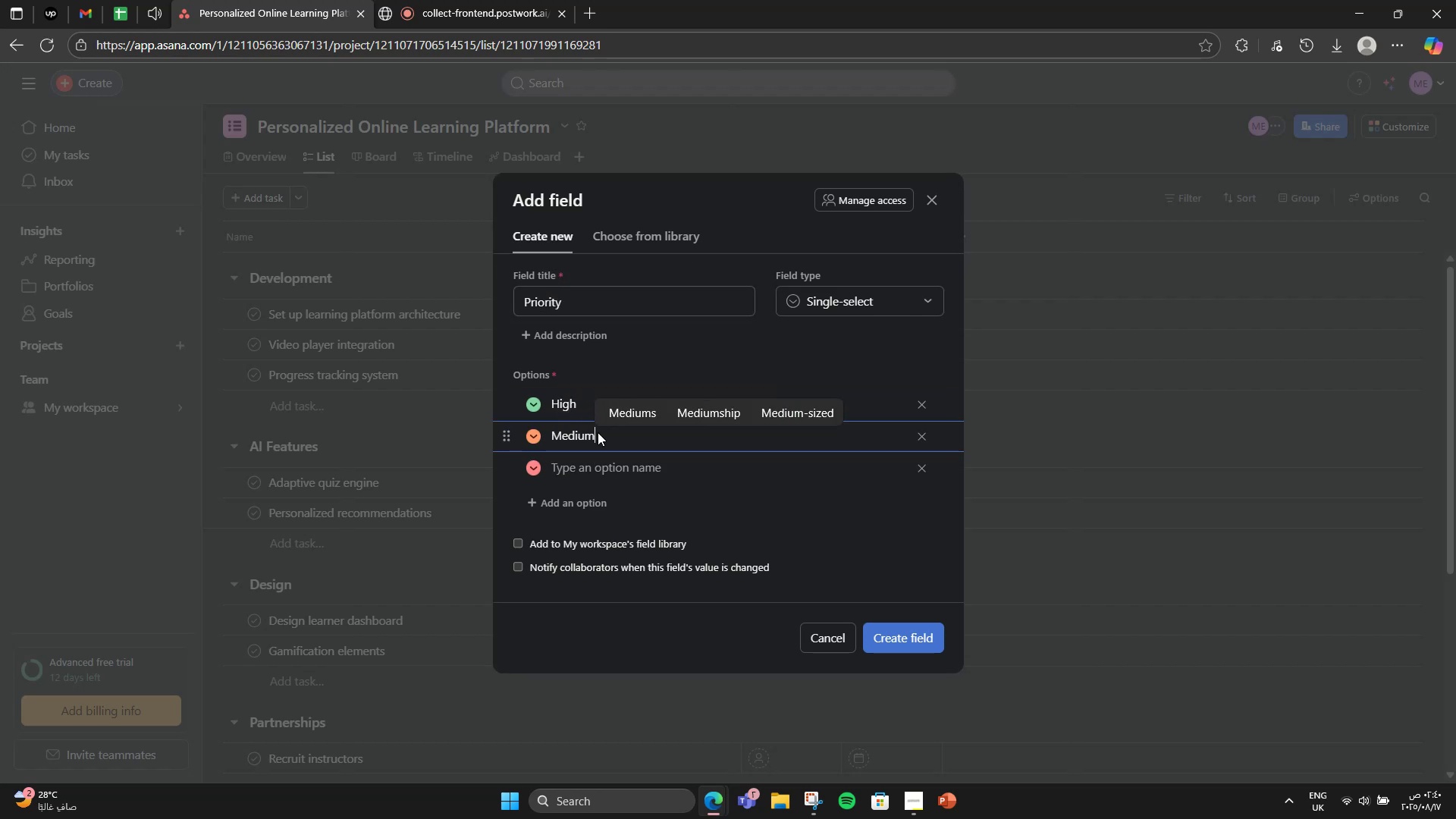 
key(Enter)
 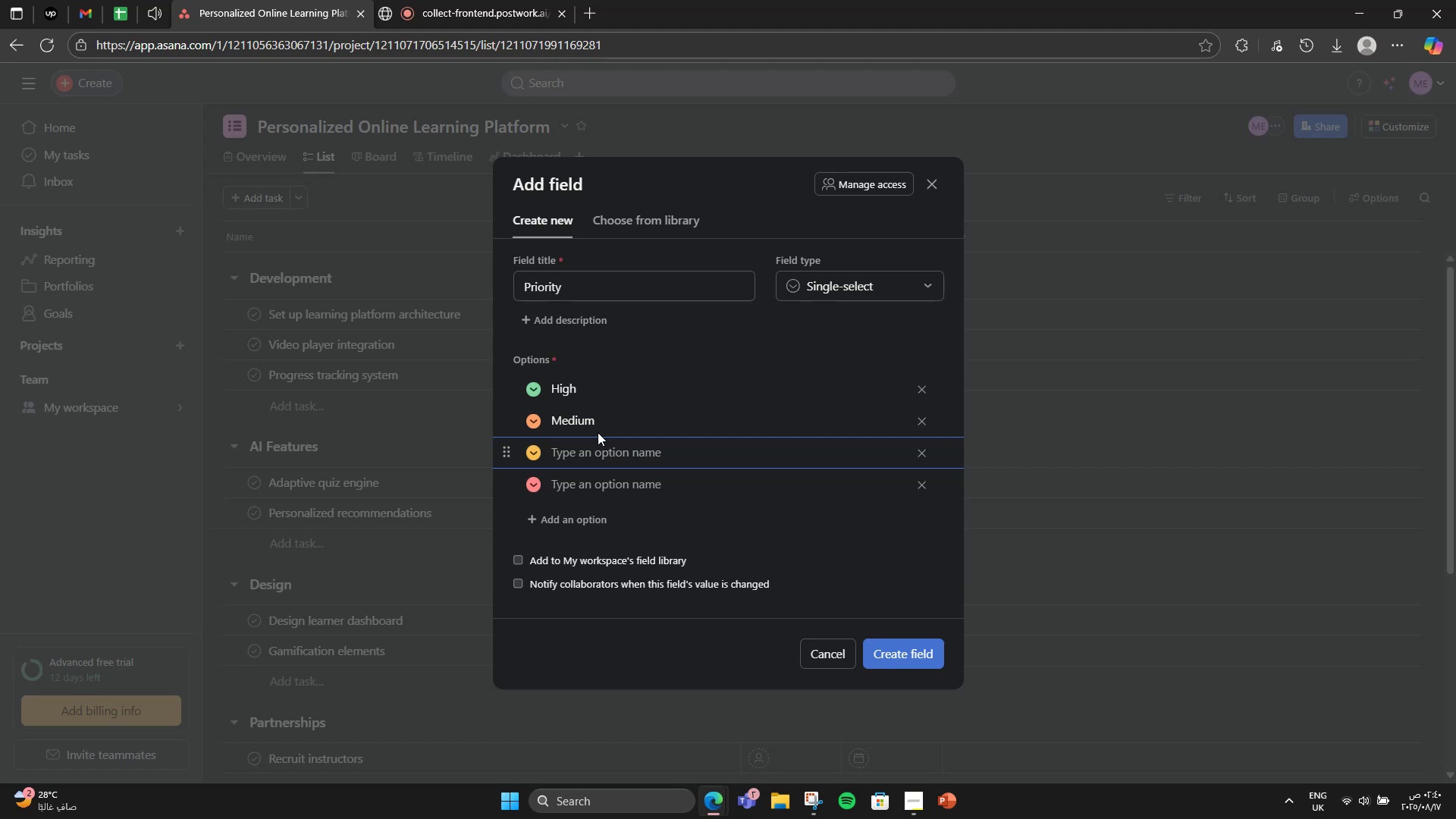 
type(Low)
 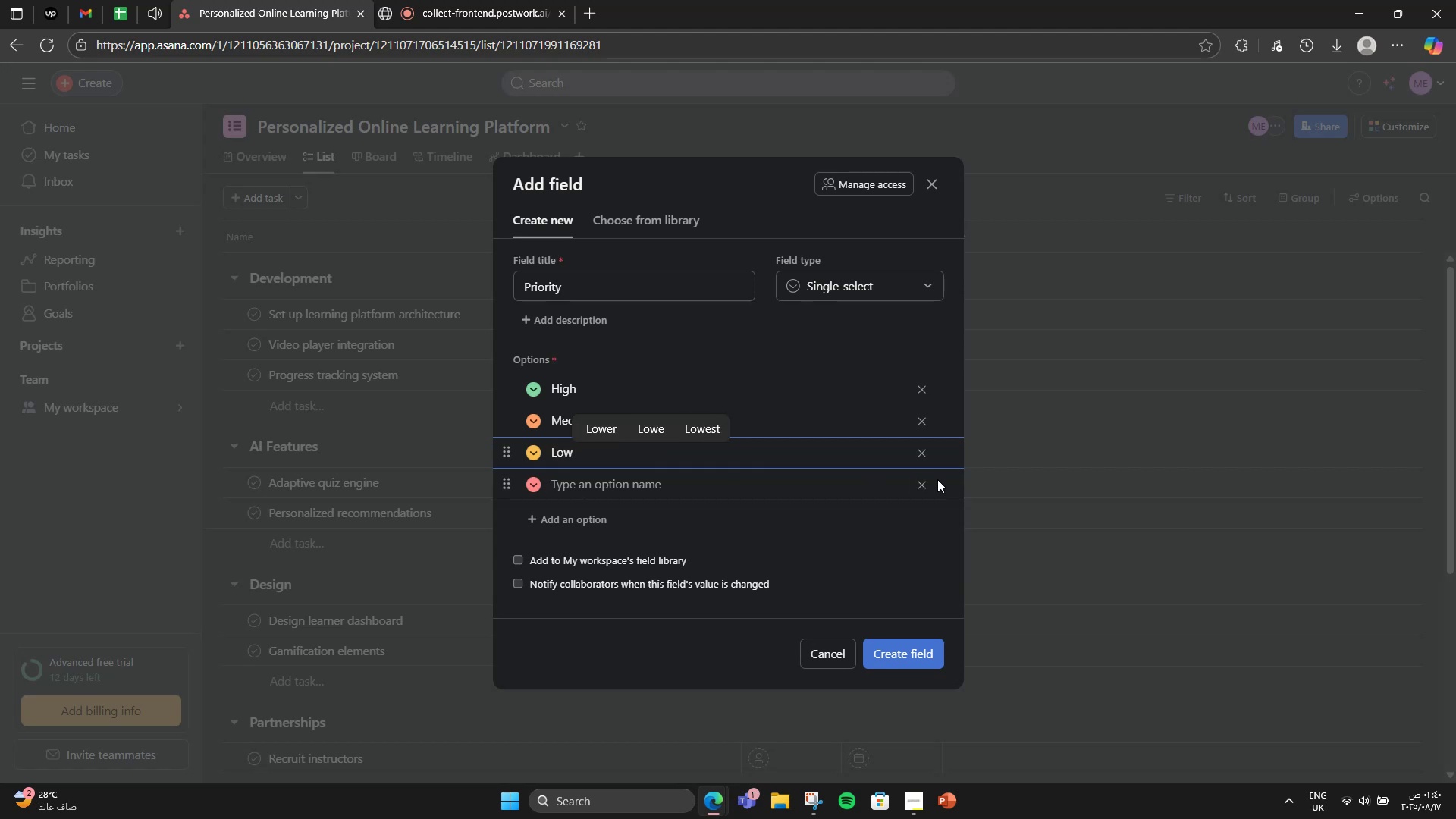 
left_click([920, 485])
 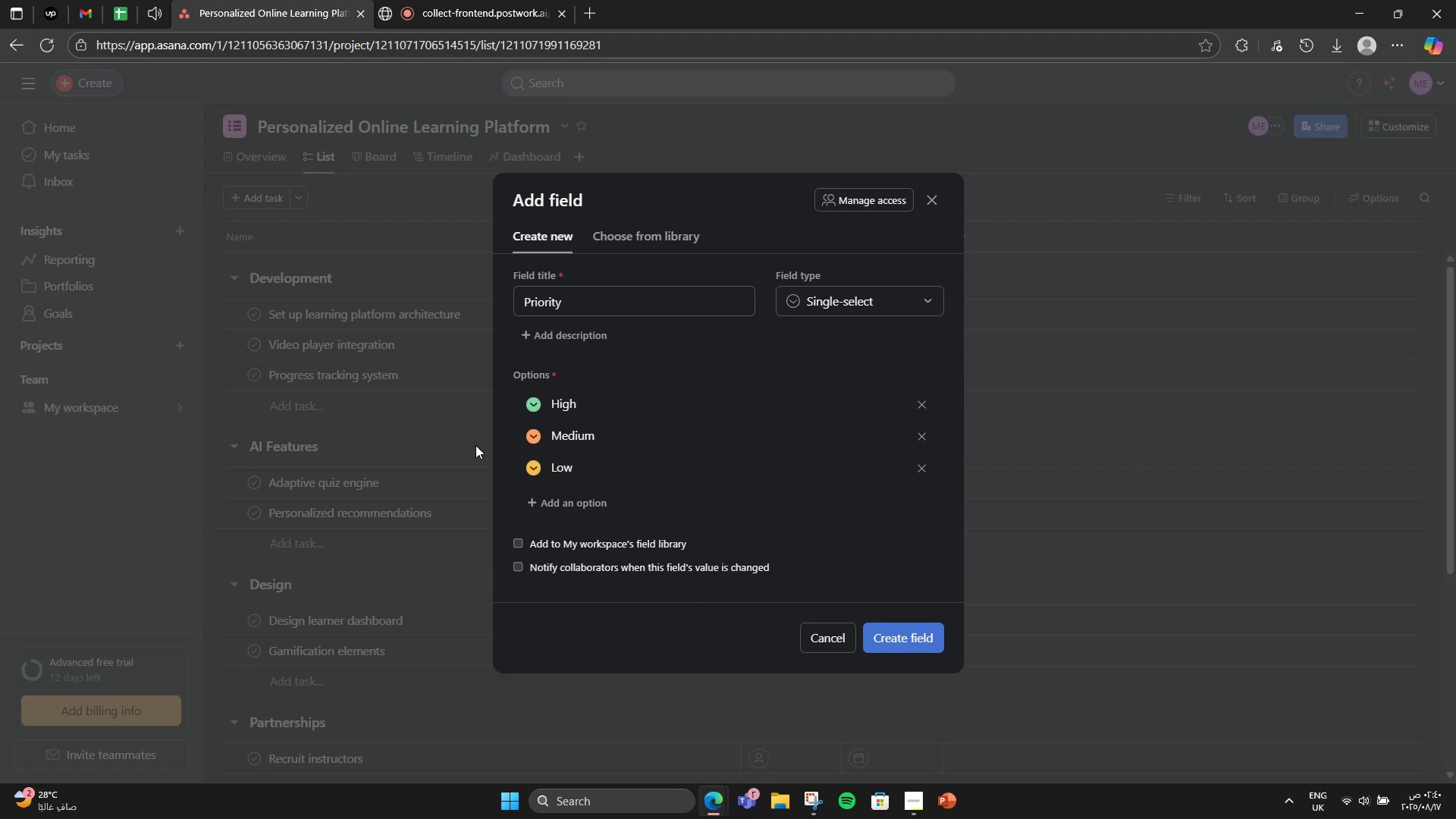 
left_click([534, 464])
 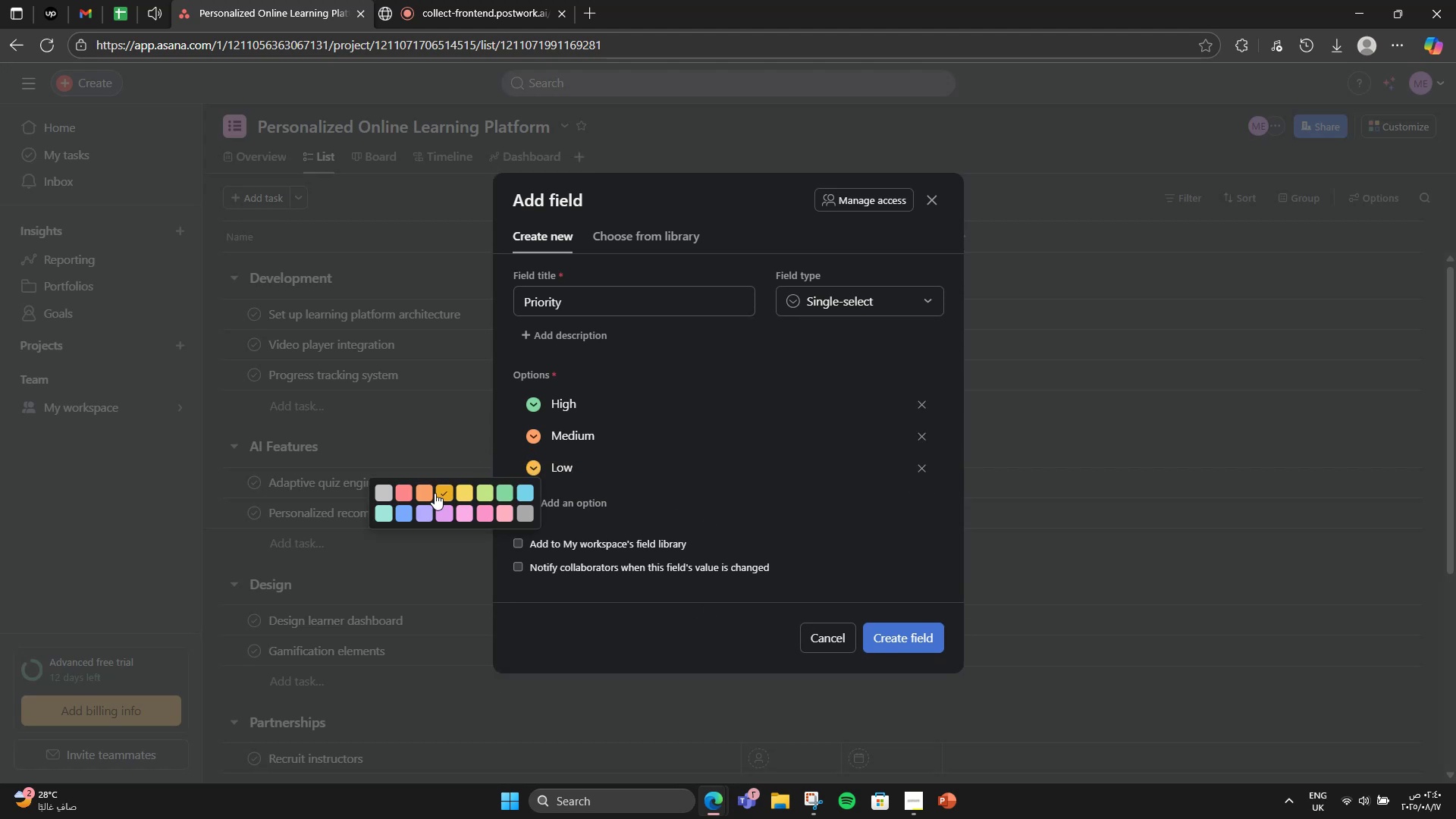 
left_click([404, 485])
 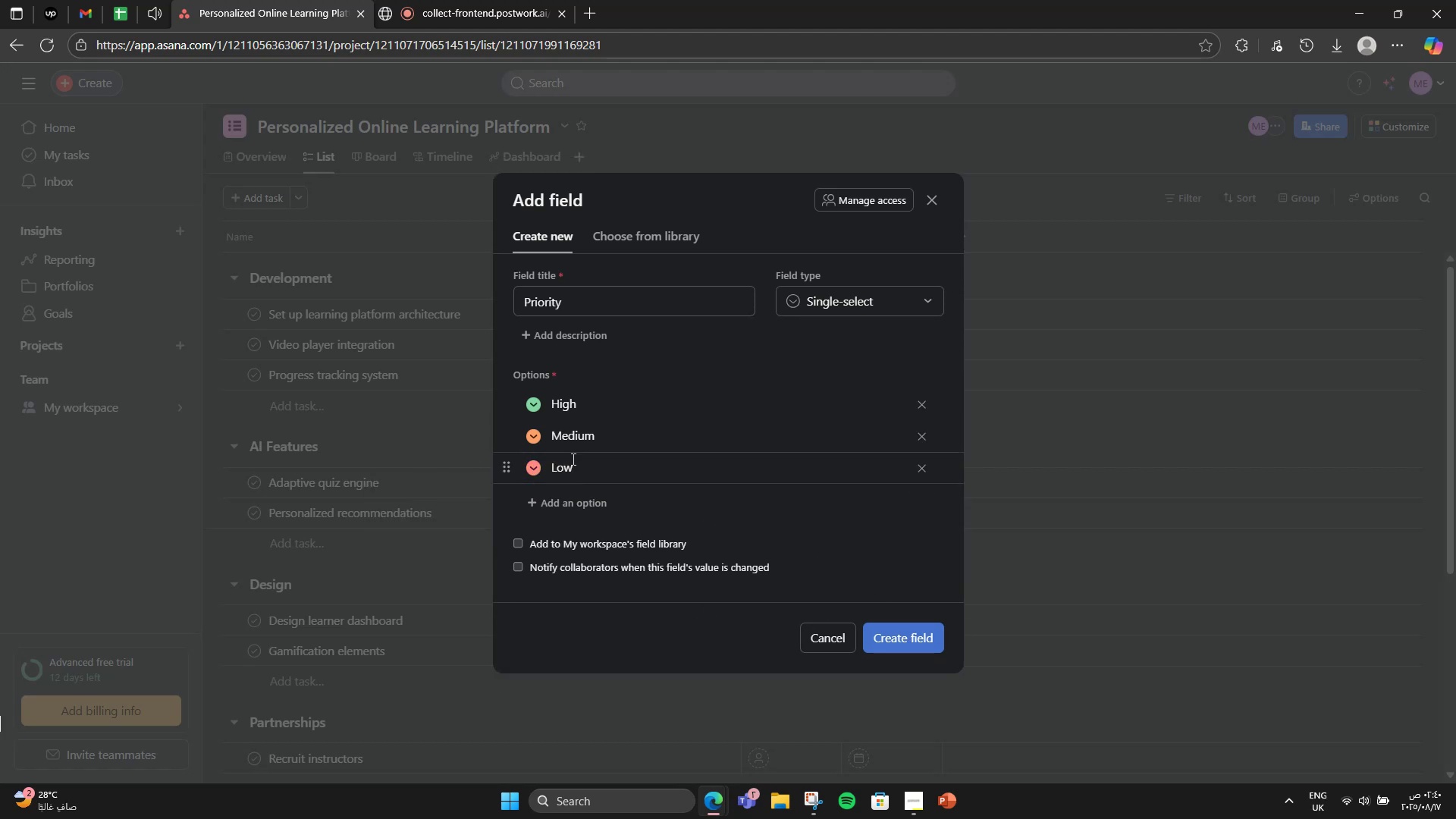 
left_click([535, 444])
 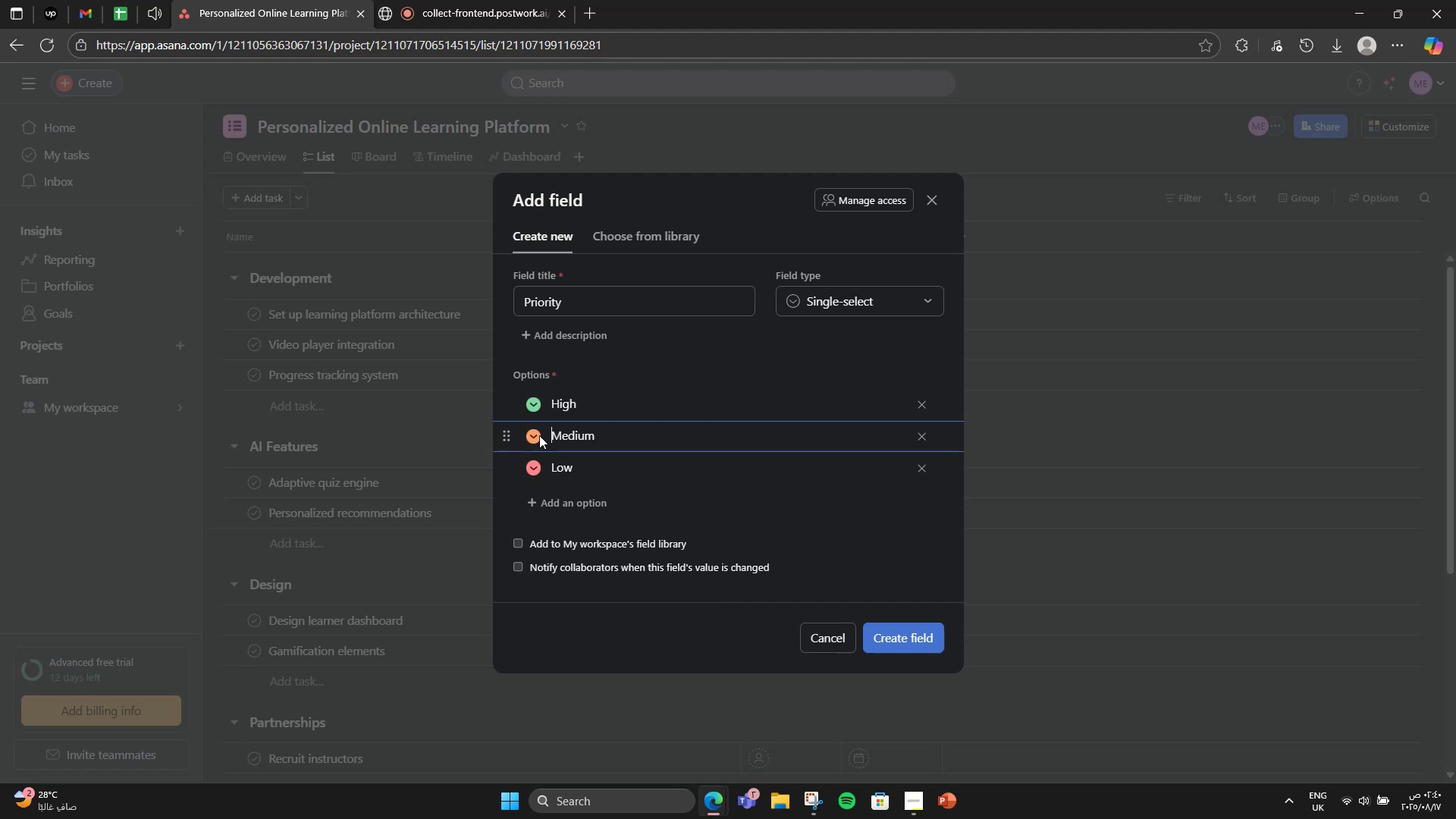 
double_click([535, 432])
 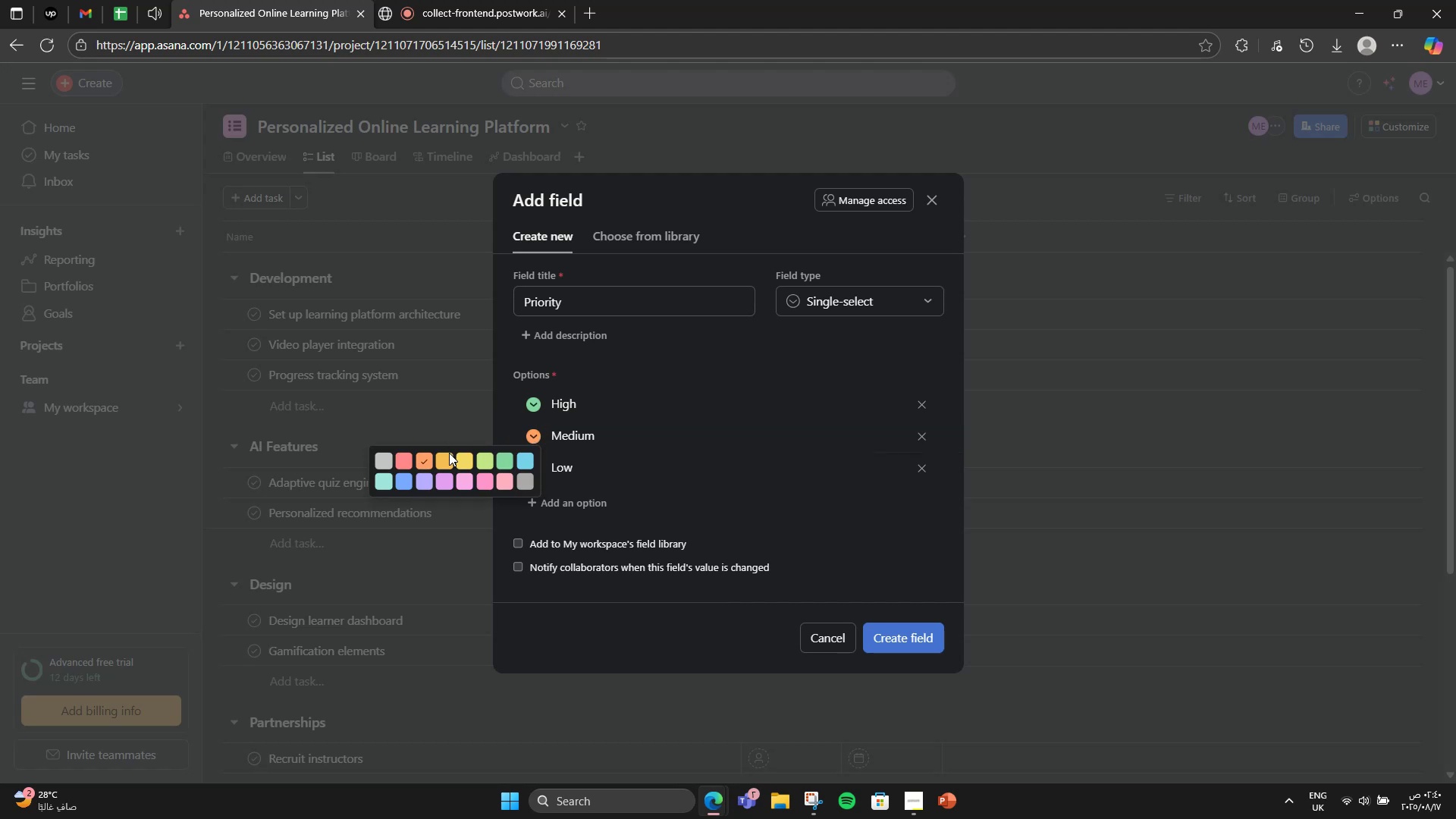 
left_click([447, 458])
 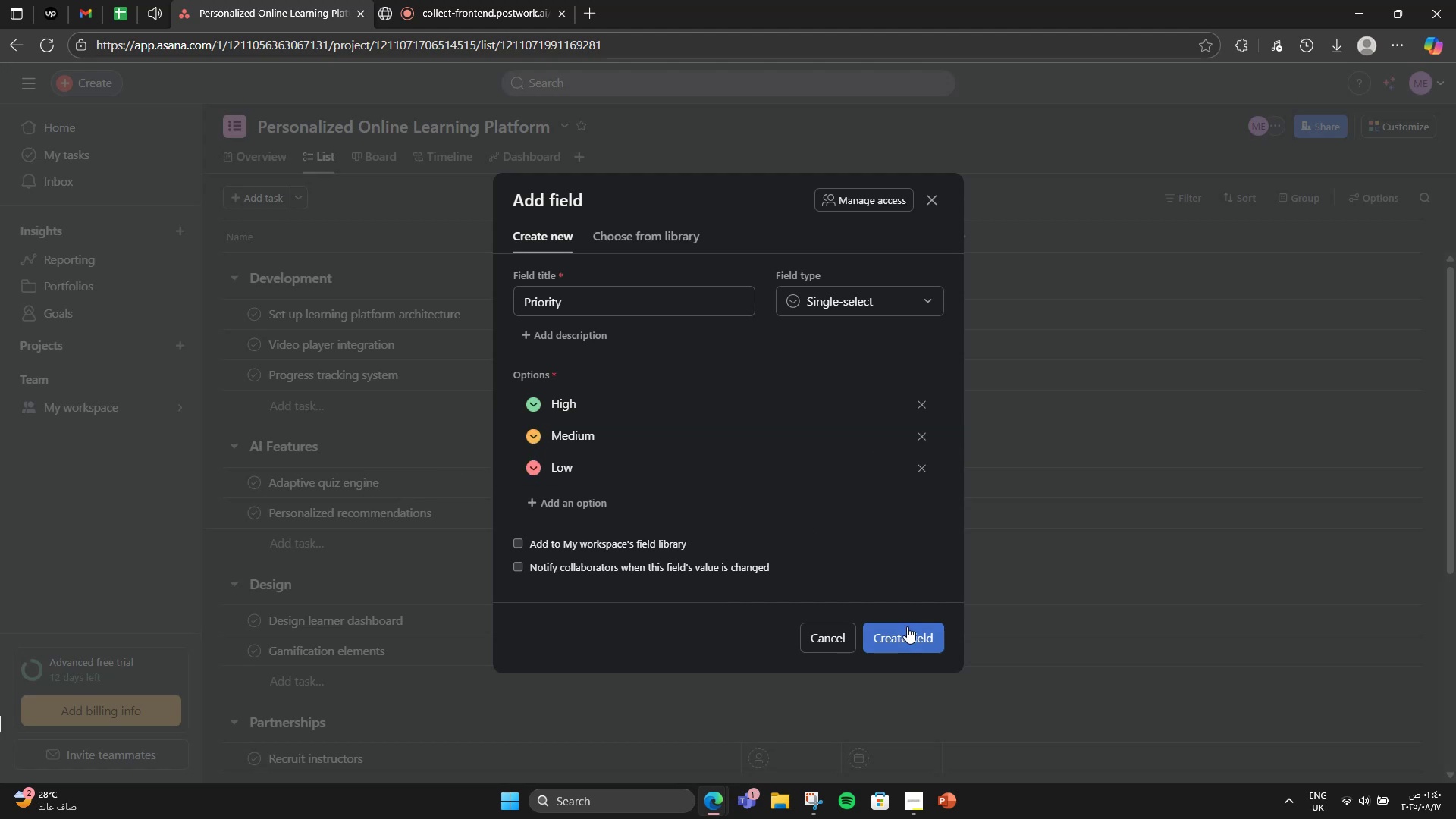 
left_click([901, 634])
 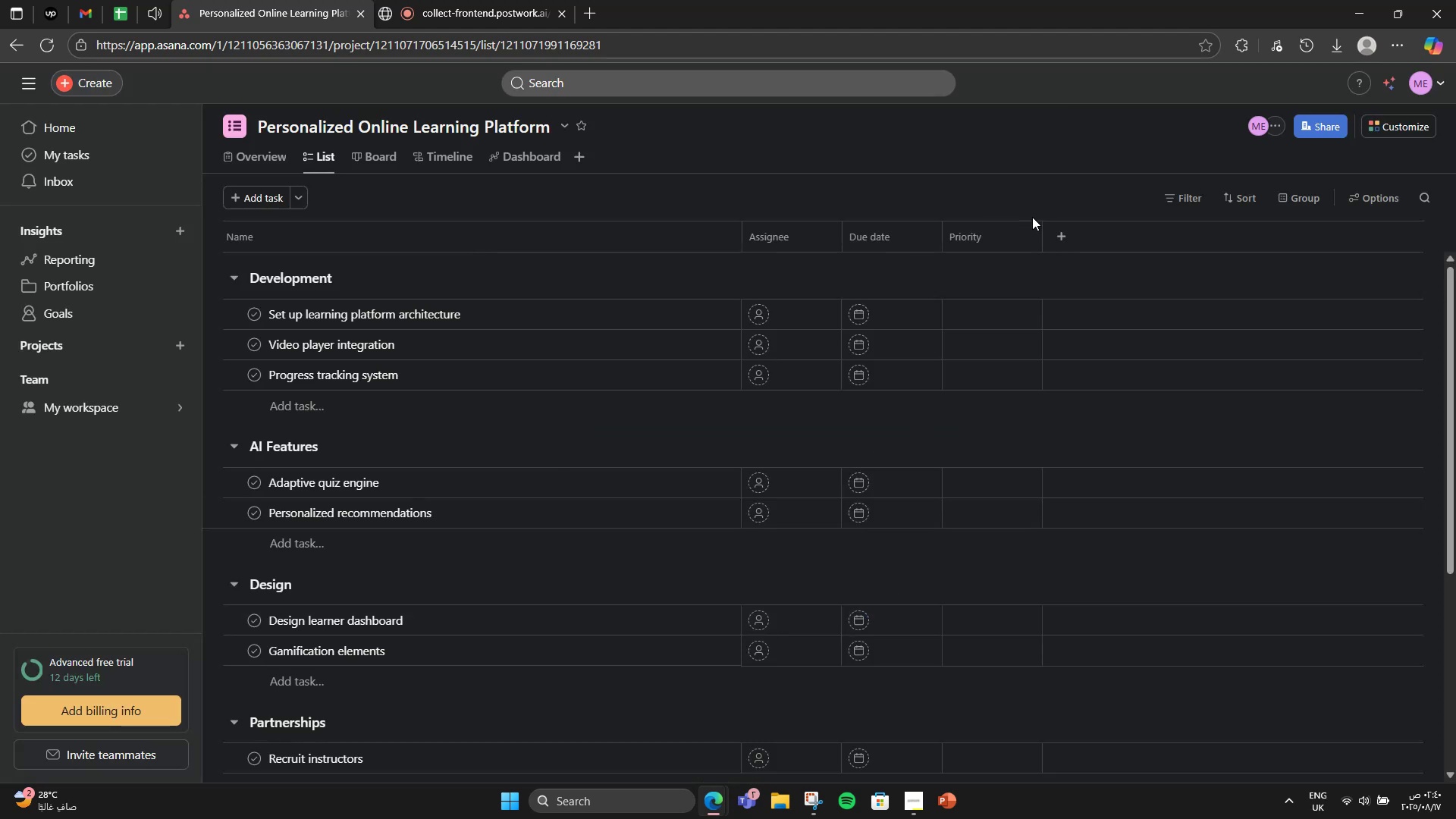 
left_click([1057, 230])
 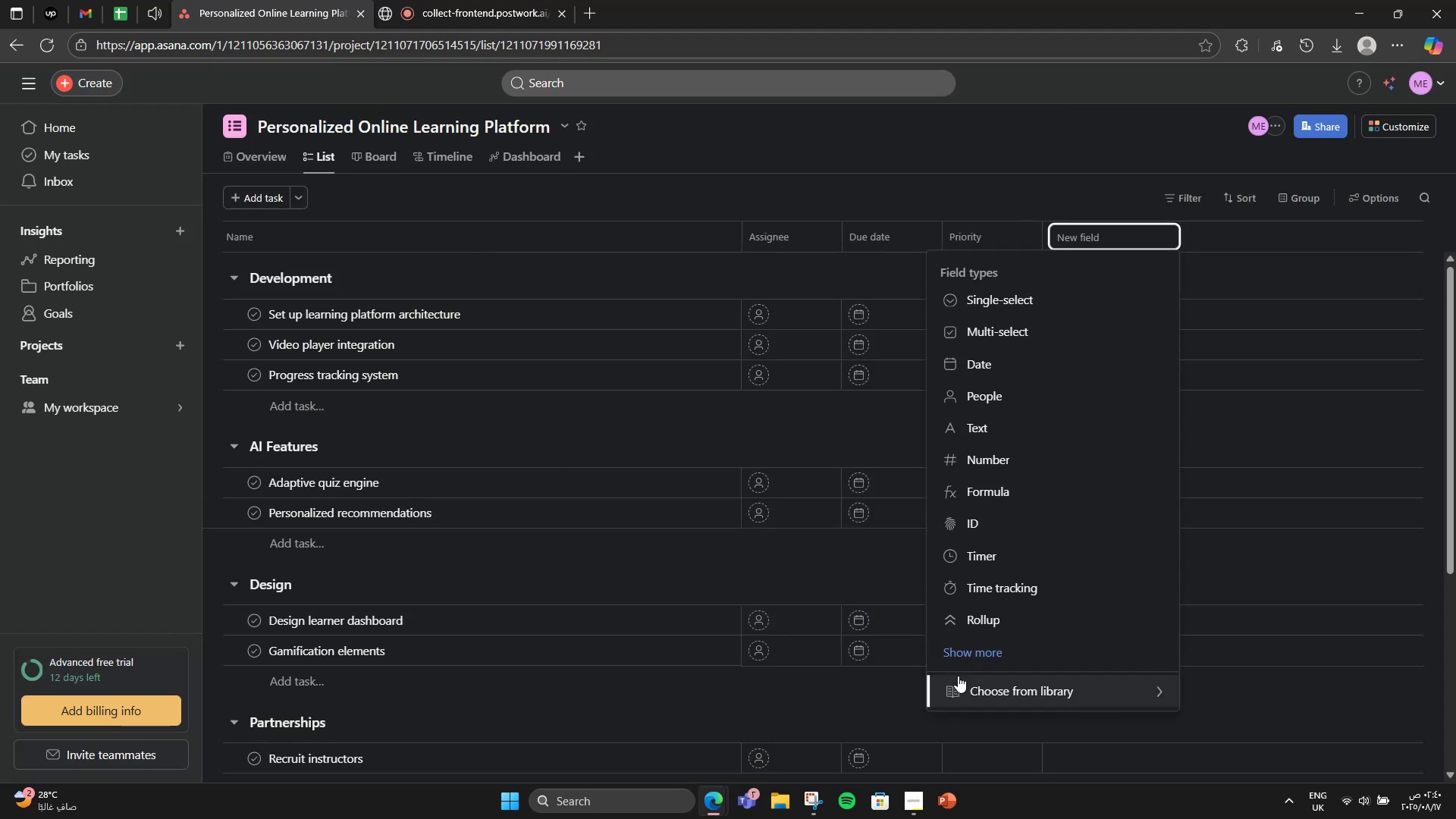 
left_click([962, 683])
 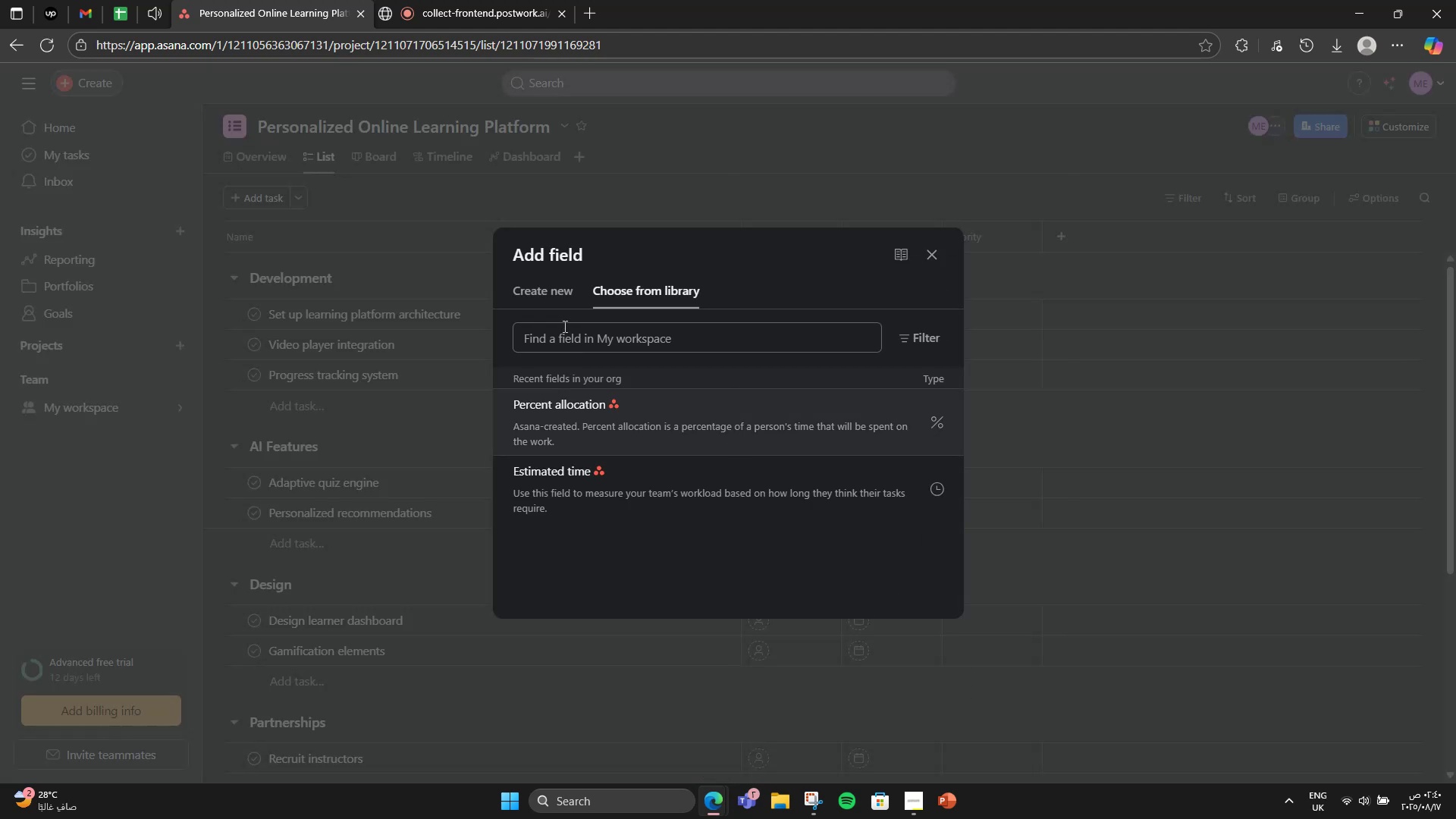 
left_click([542, 305])
 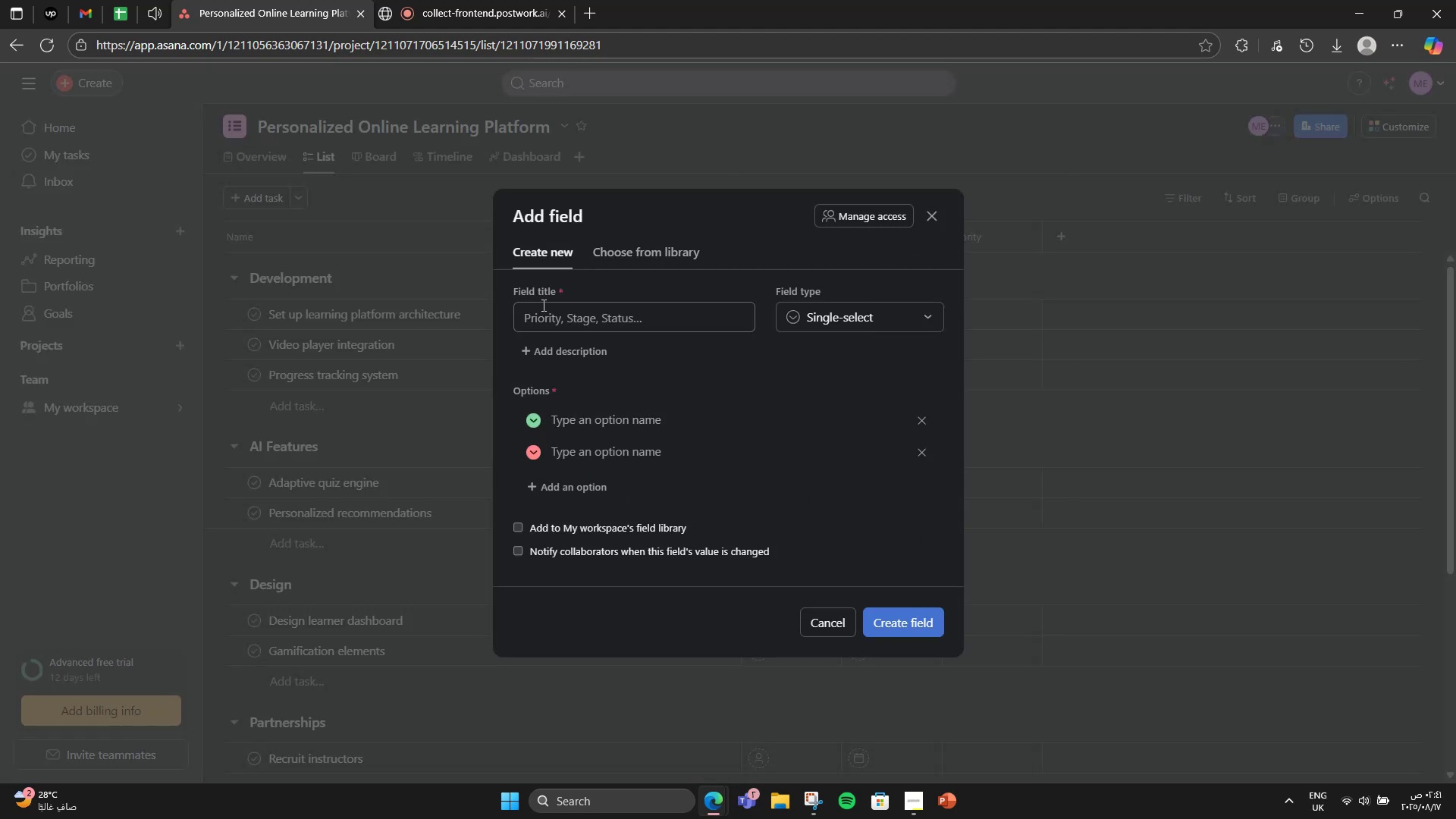 
type(Complexity)
 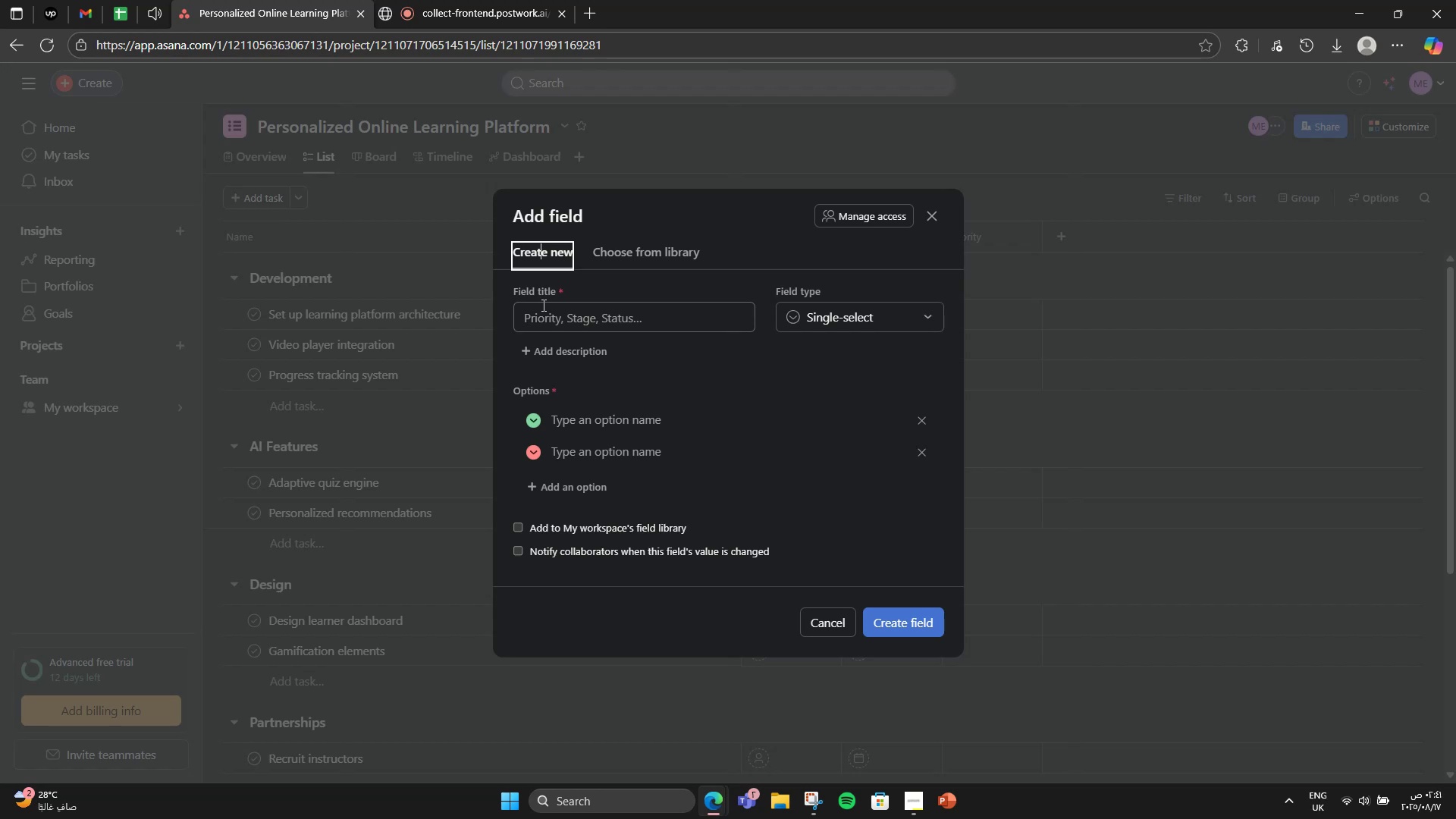 
left_click([542, 305])
 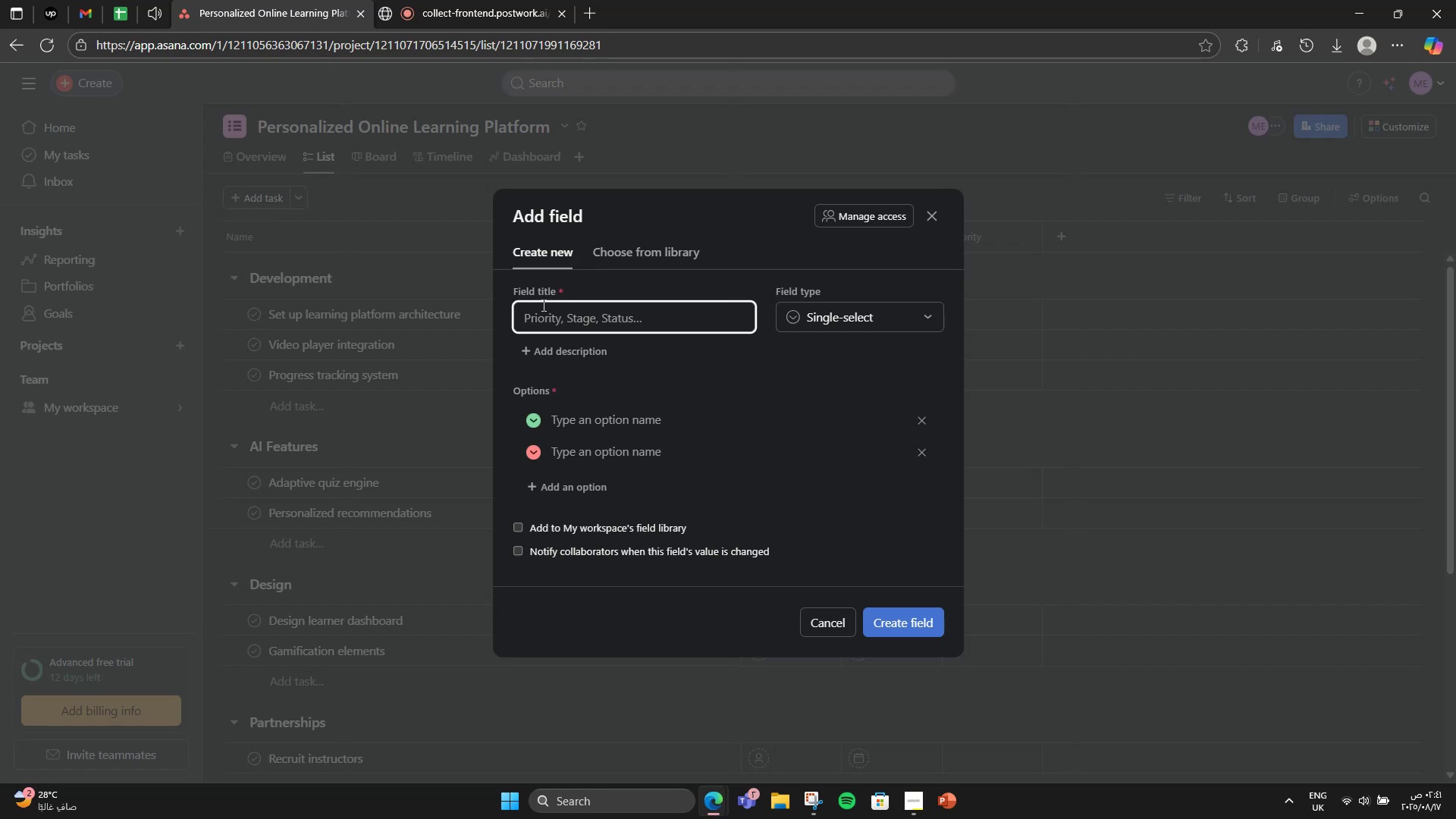 
type(Complext)
key(Backspace)
type(ity)
 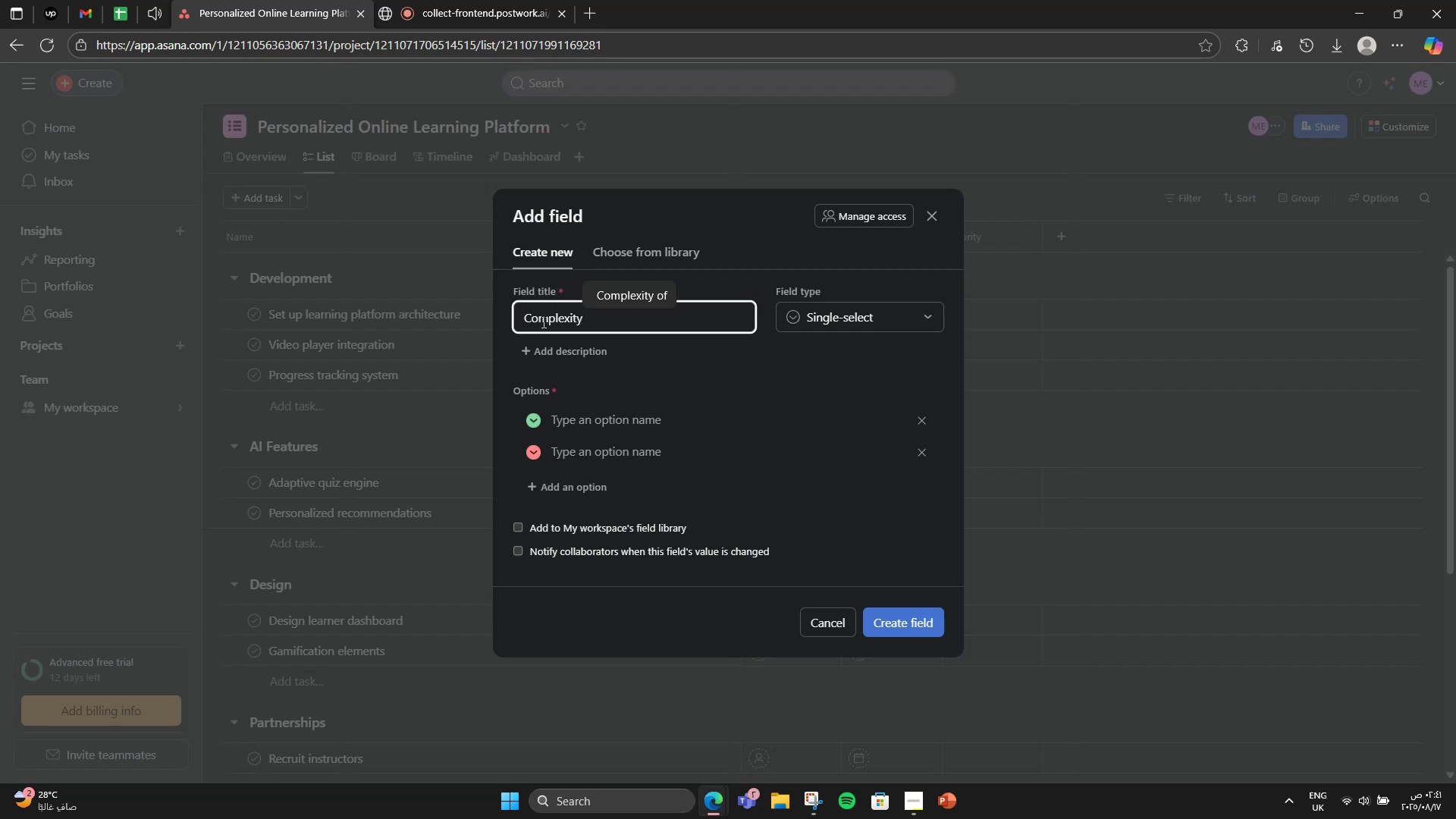 
left_click([579, 410])
 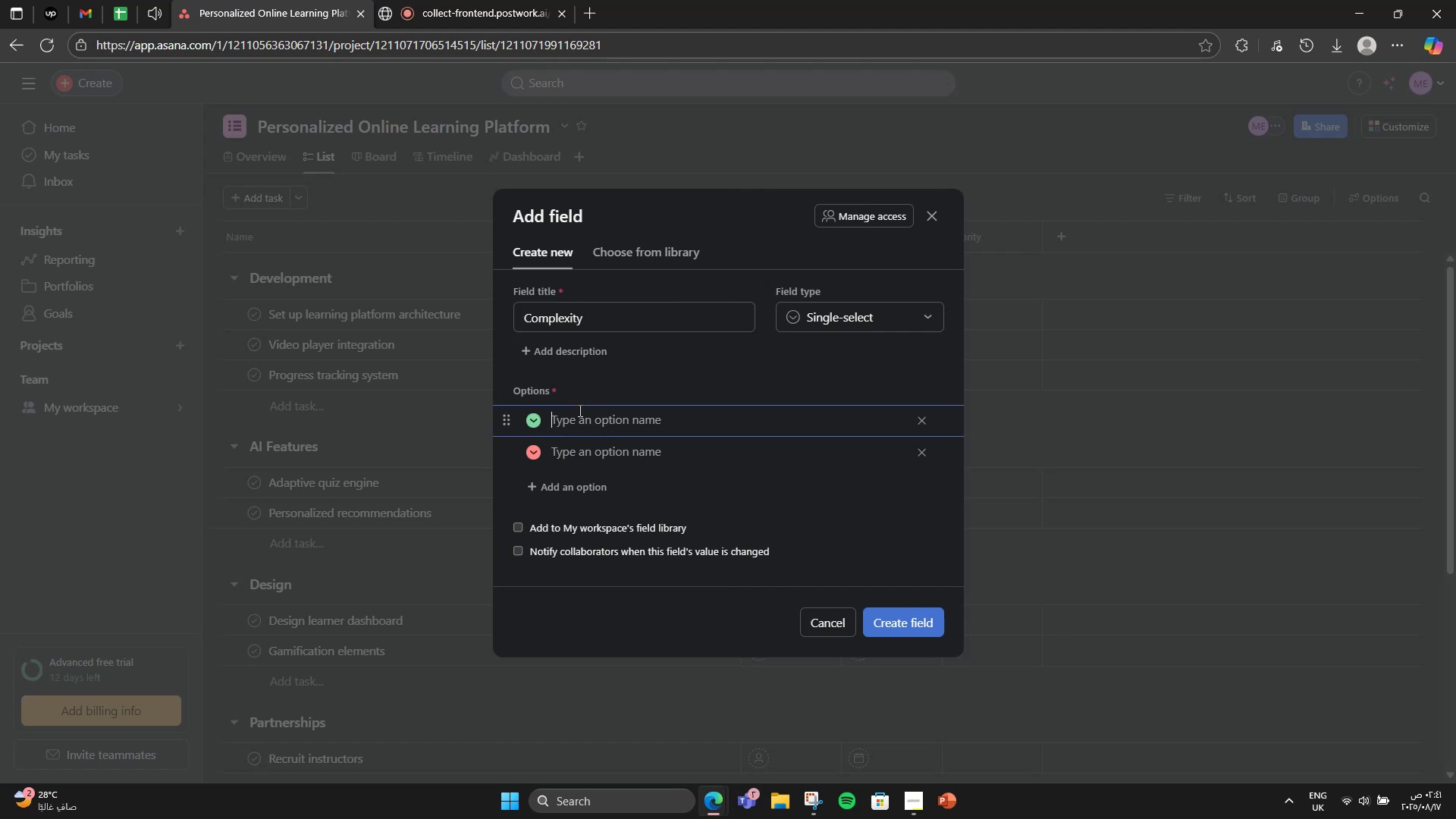 
type(Hgh)
key(Backspace)
key(Backspace)
type(igh)
 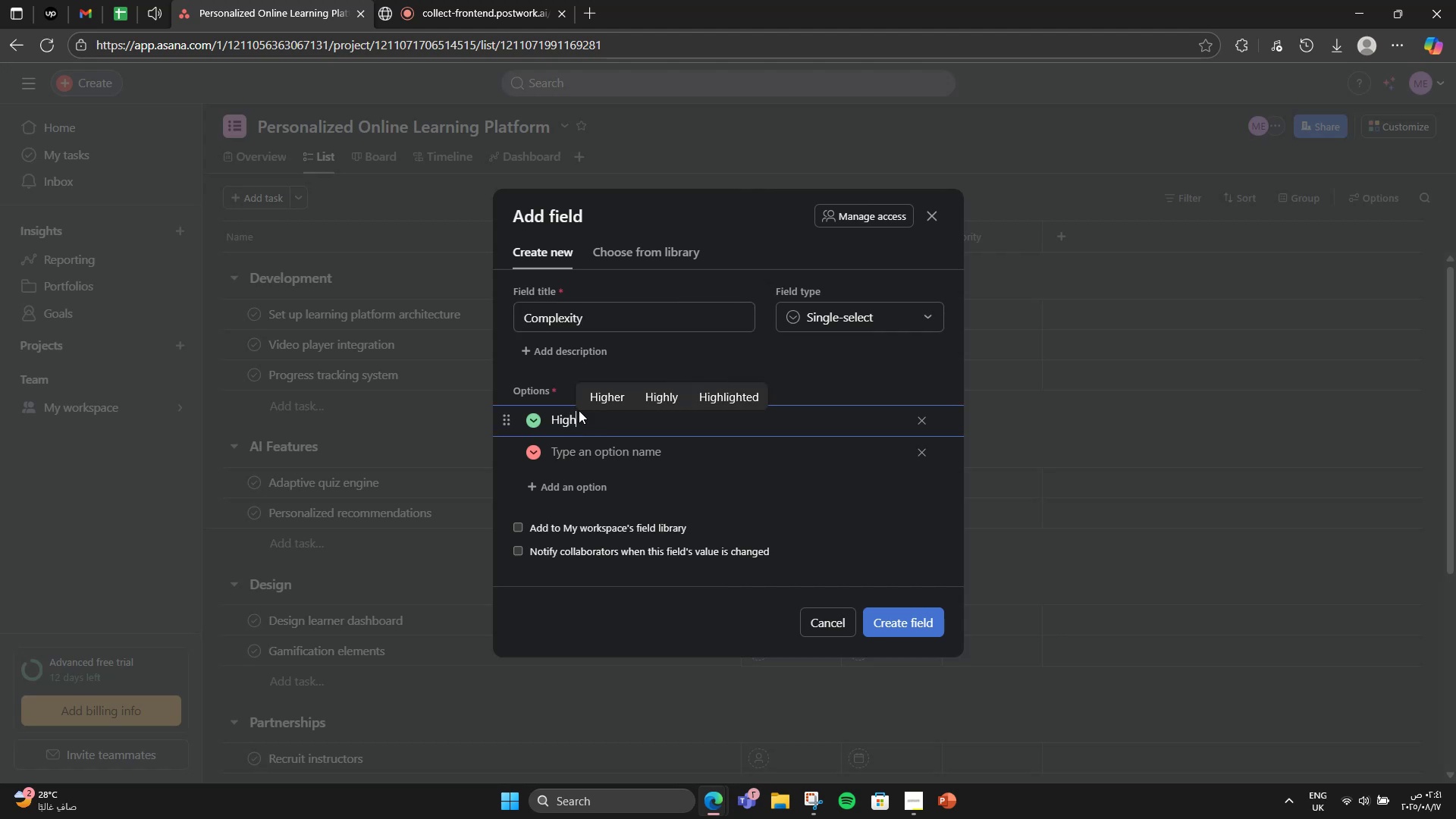 
key(Enter)
 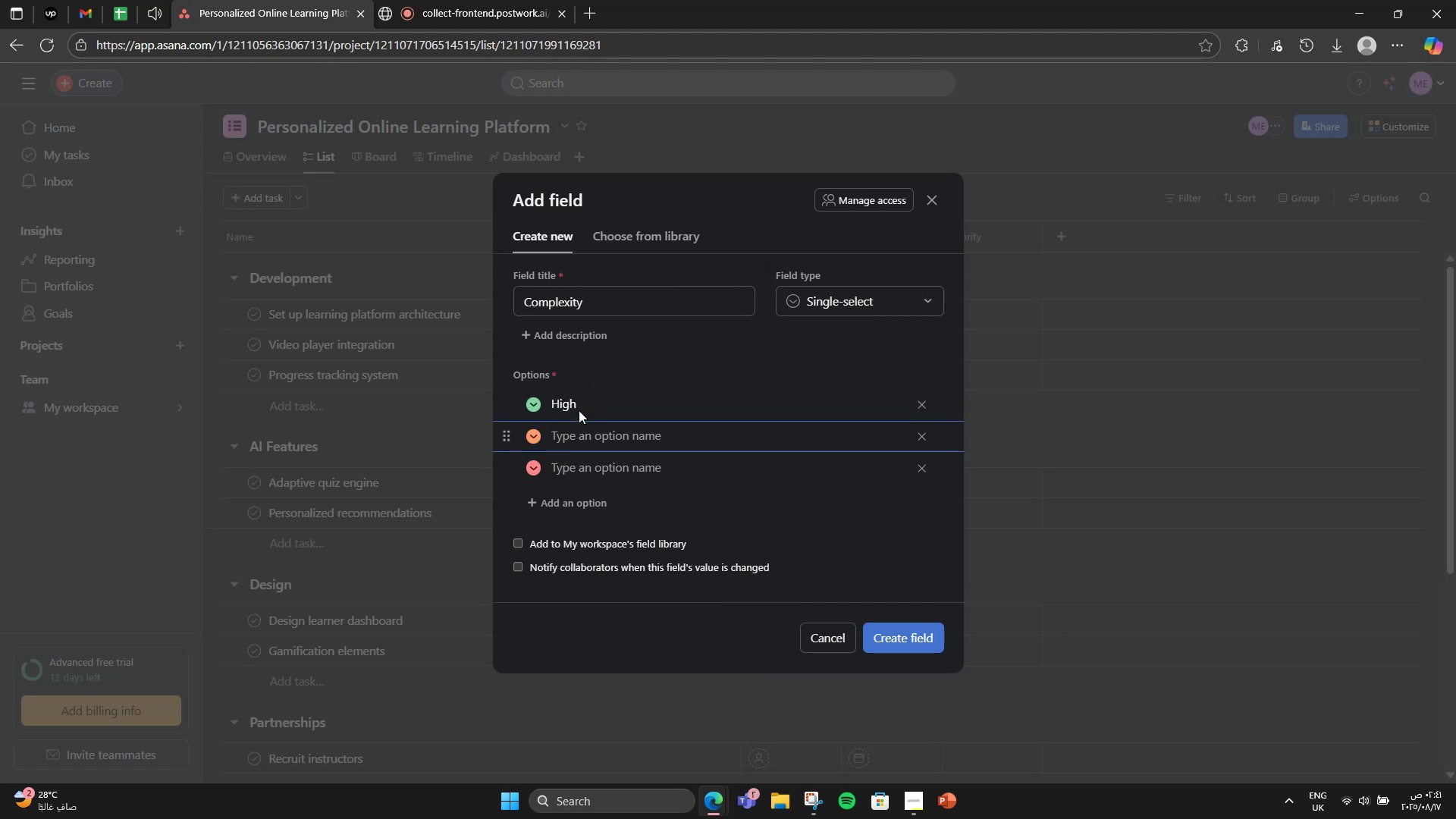 
type(Medium)
 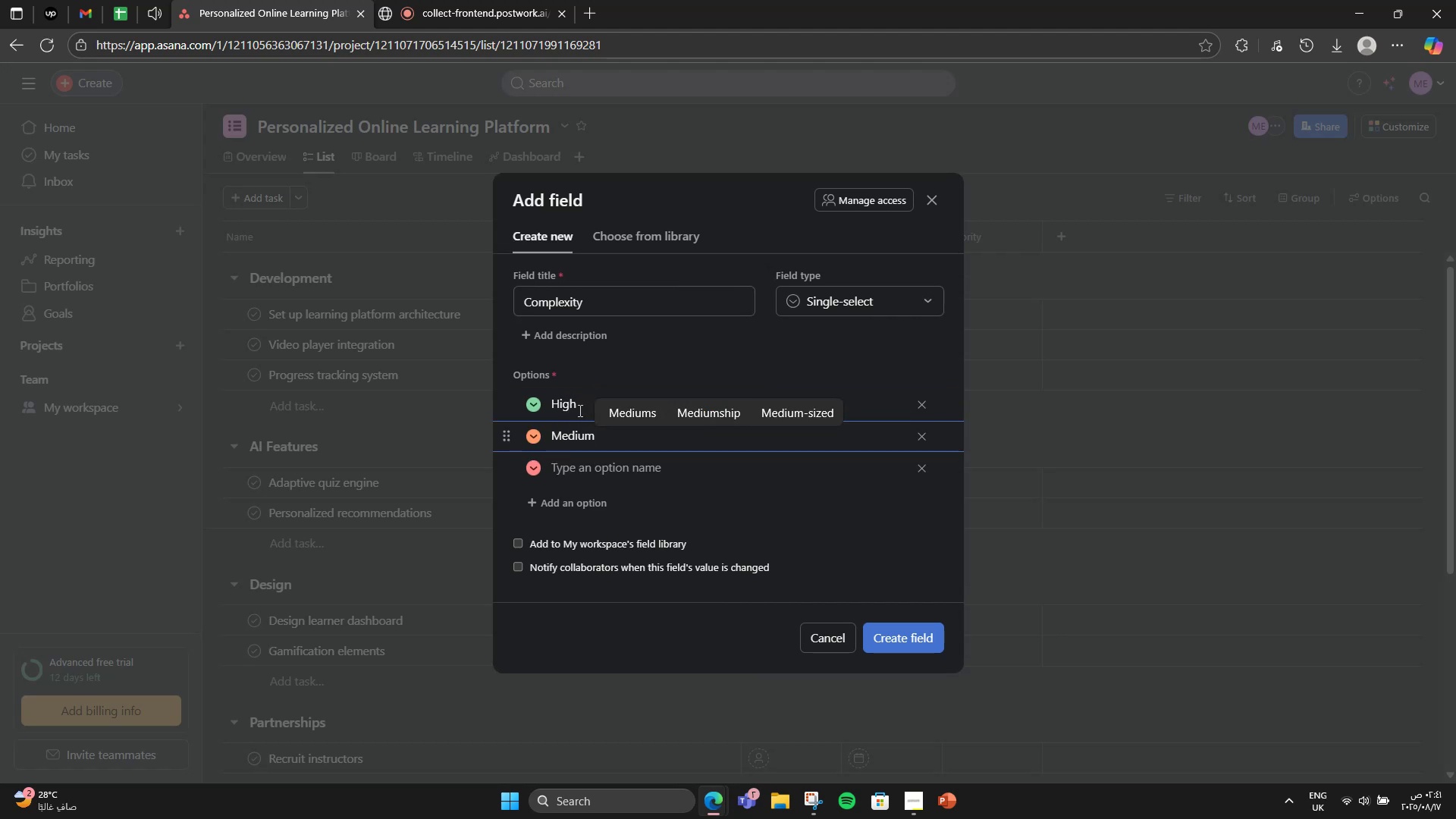 
key(Enter)
 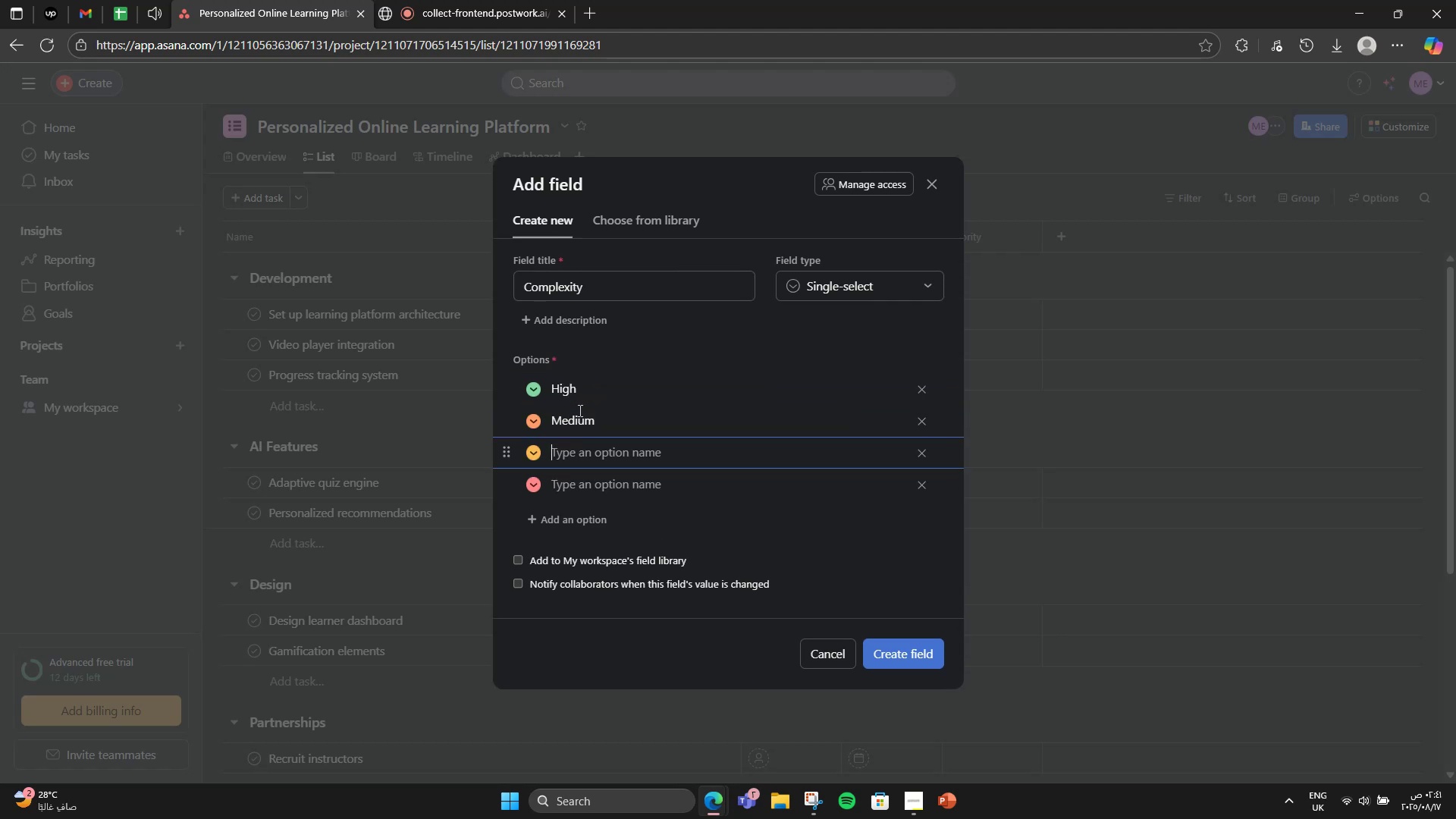 
type(Low)
 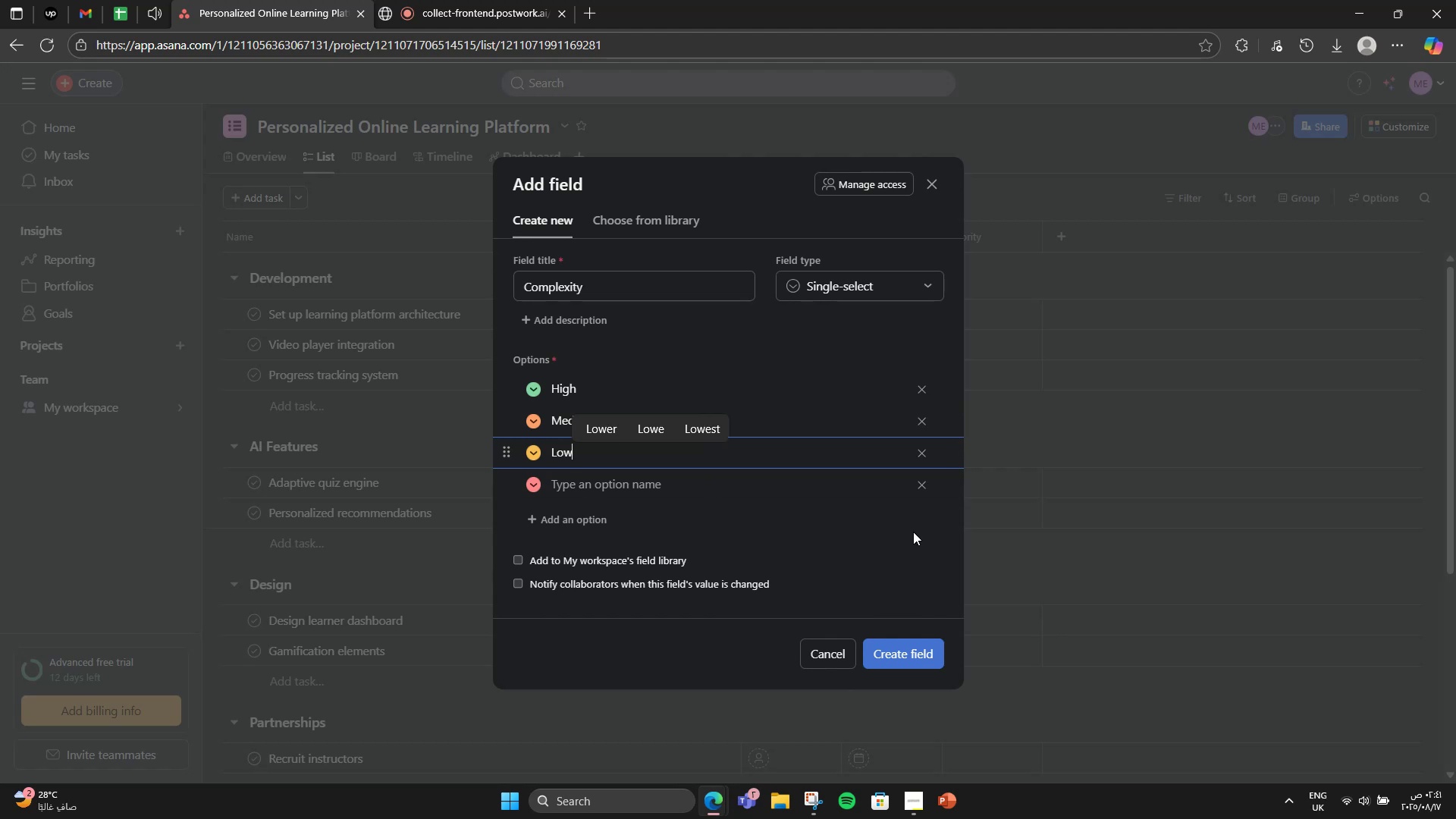 
left_click([922, 491])
 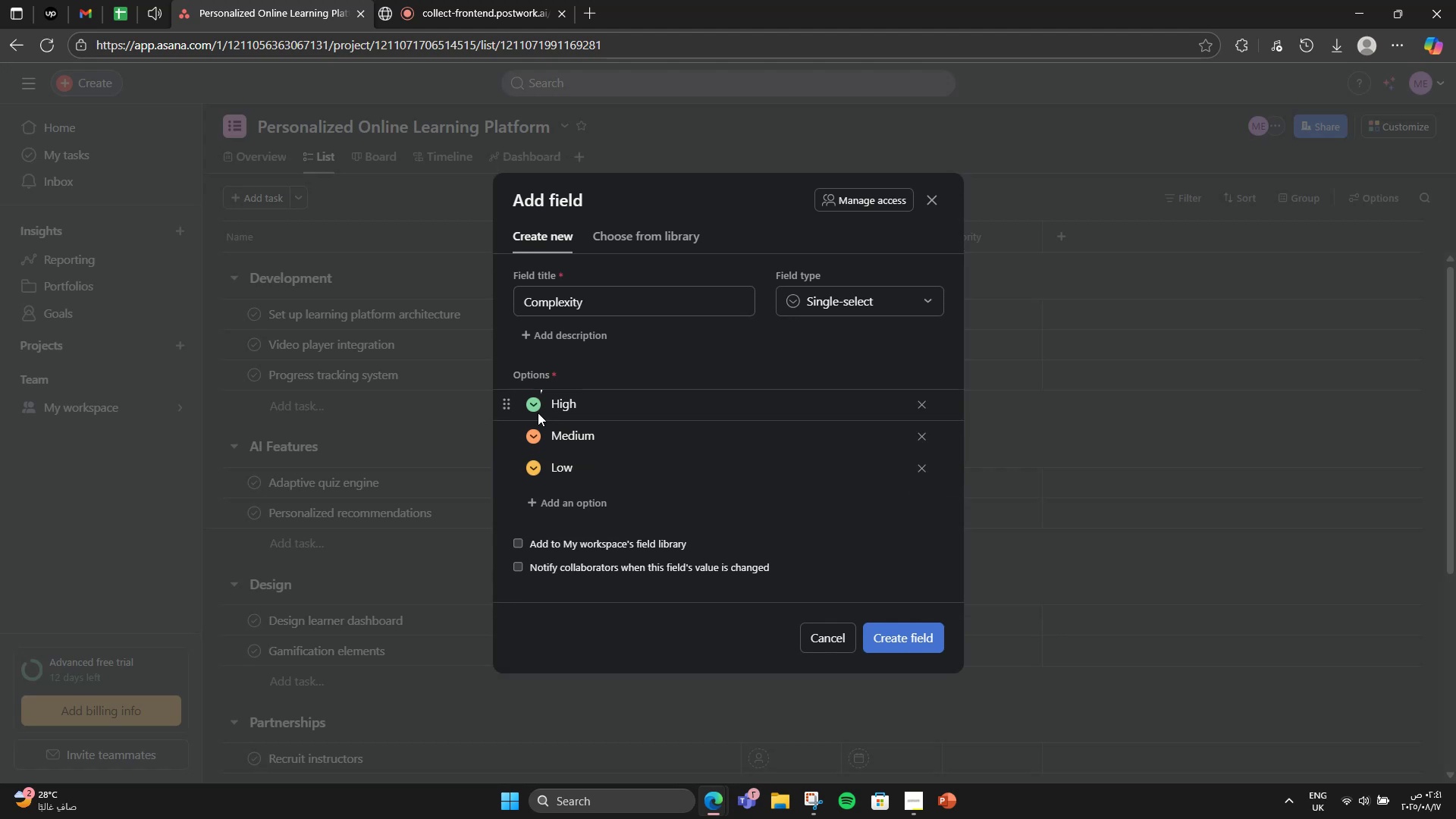 
double_click([529, 405])
 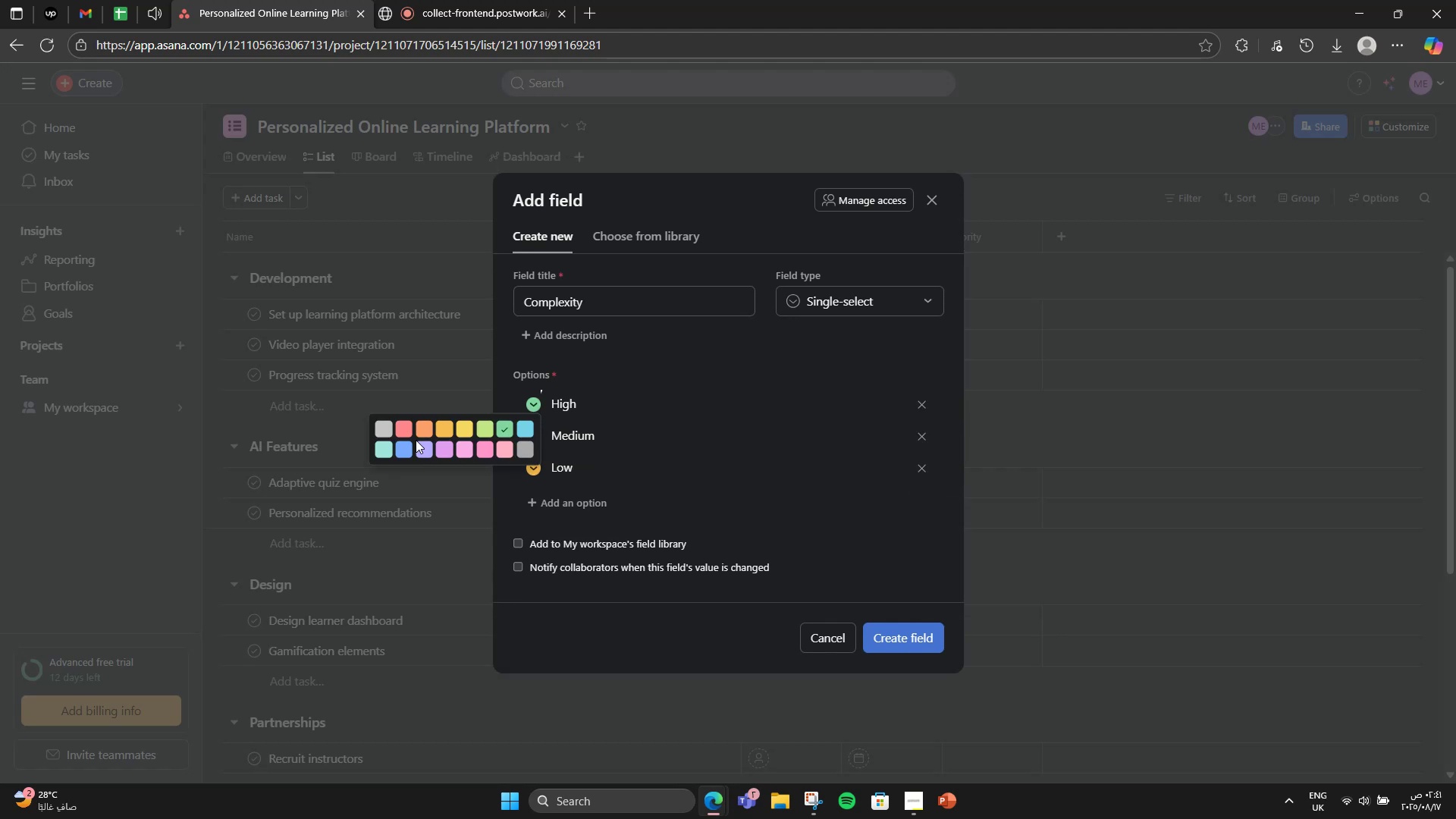 
left_click([403, 431])
 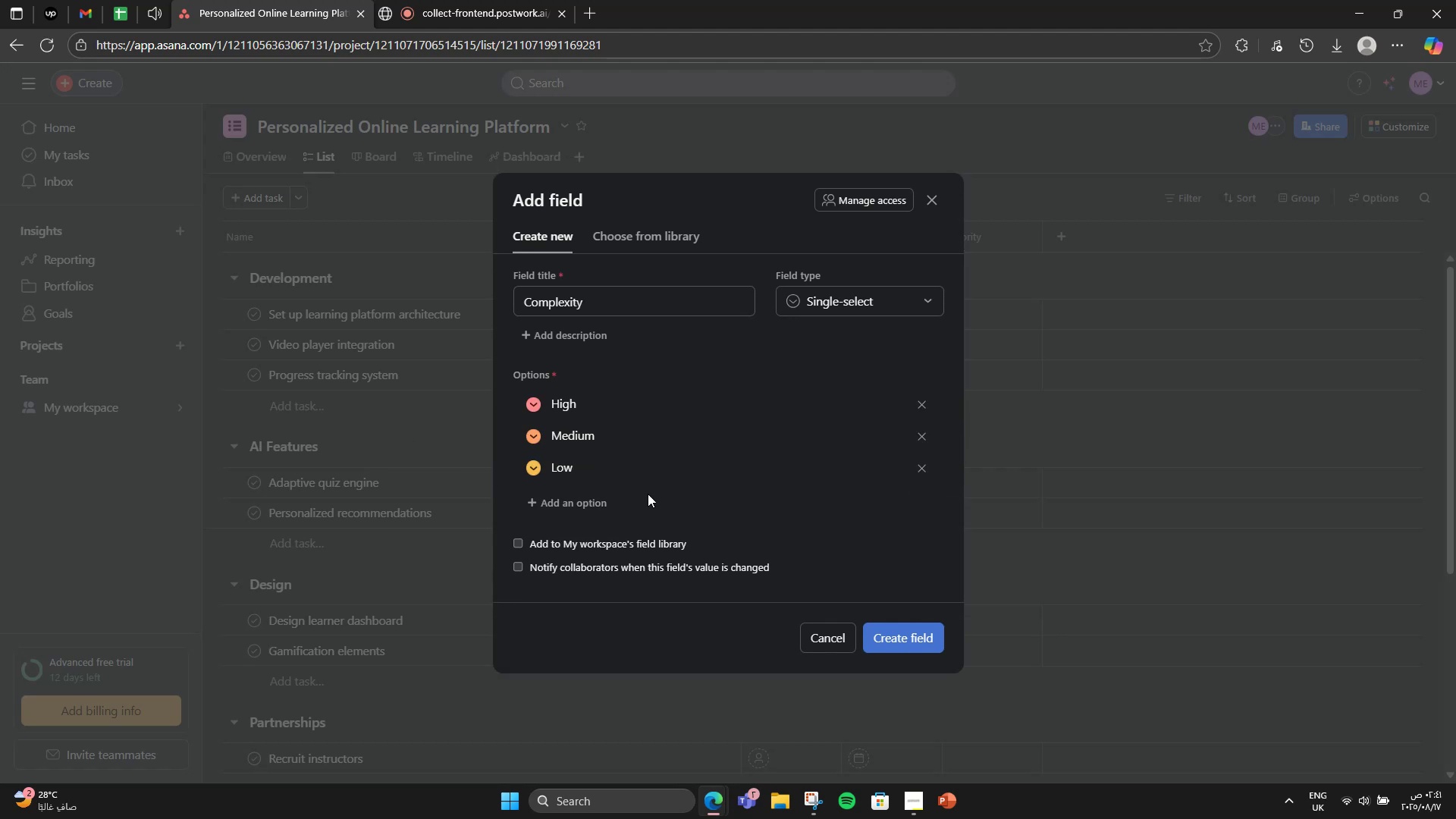 
left_click([648, 494])
 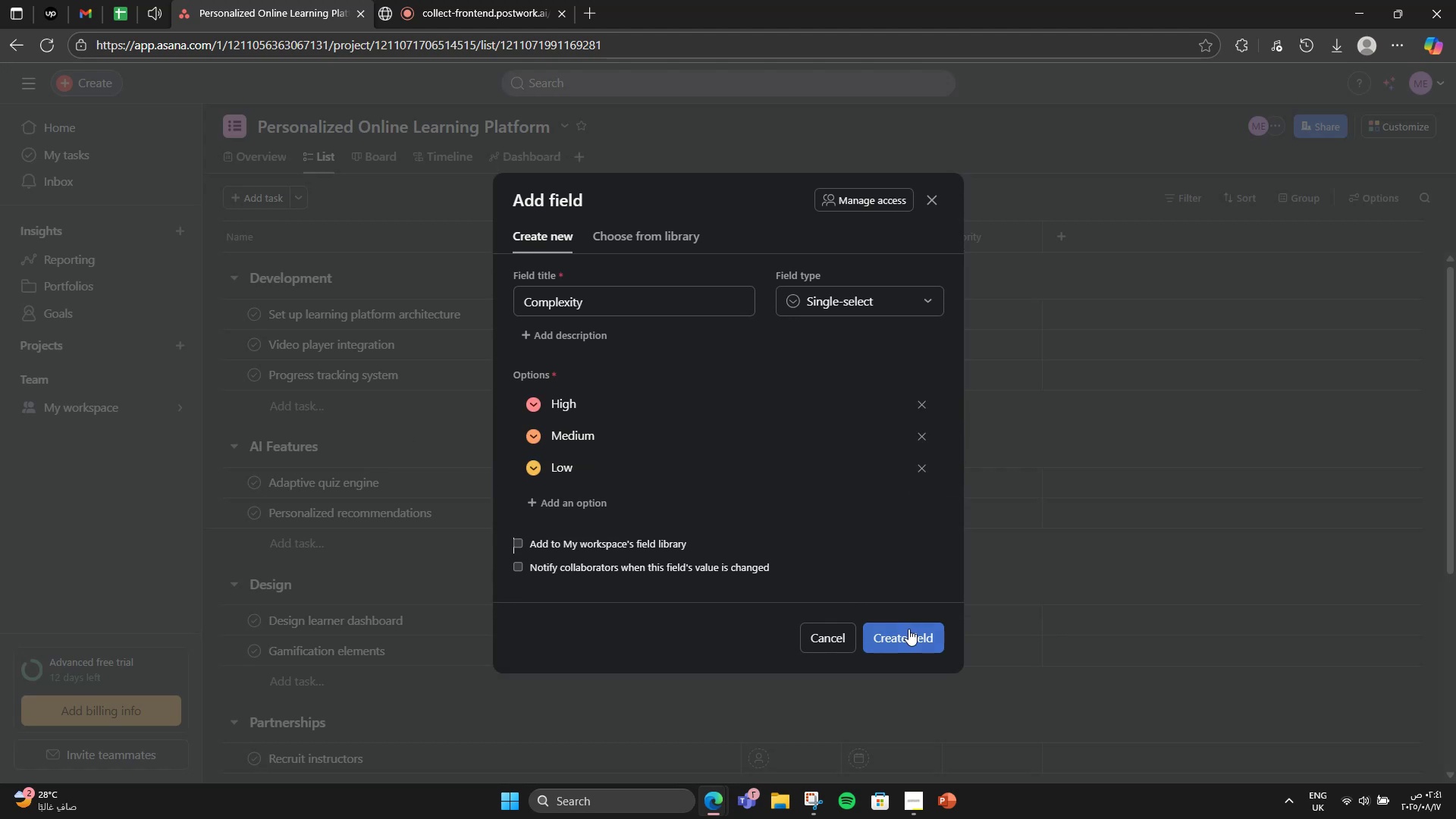 
left_click([908, 629])
 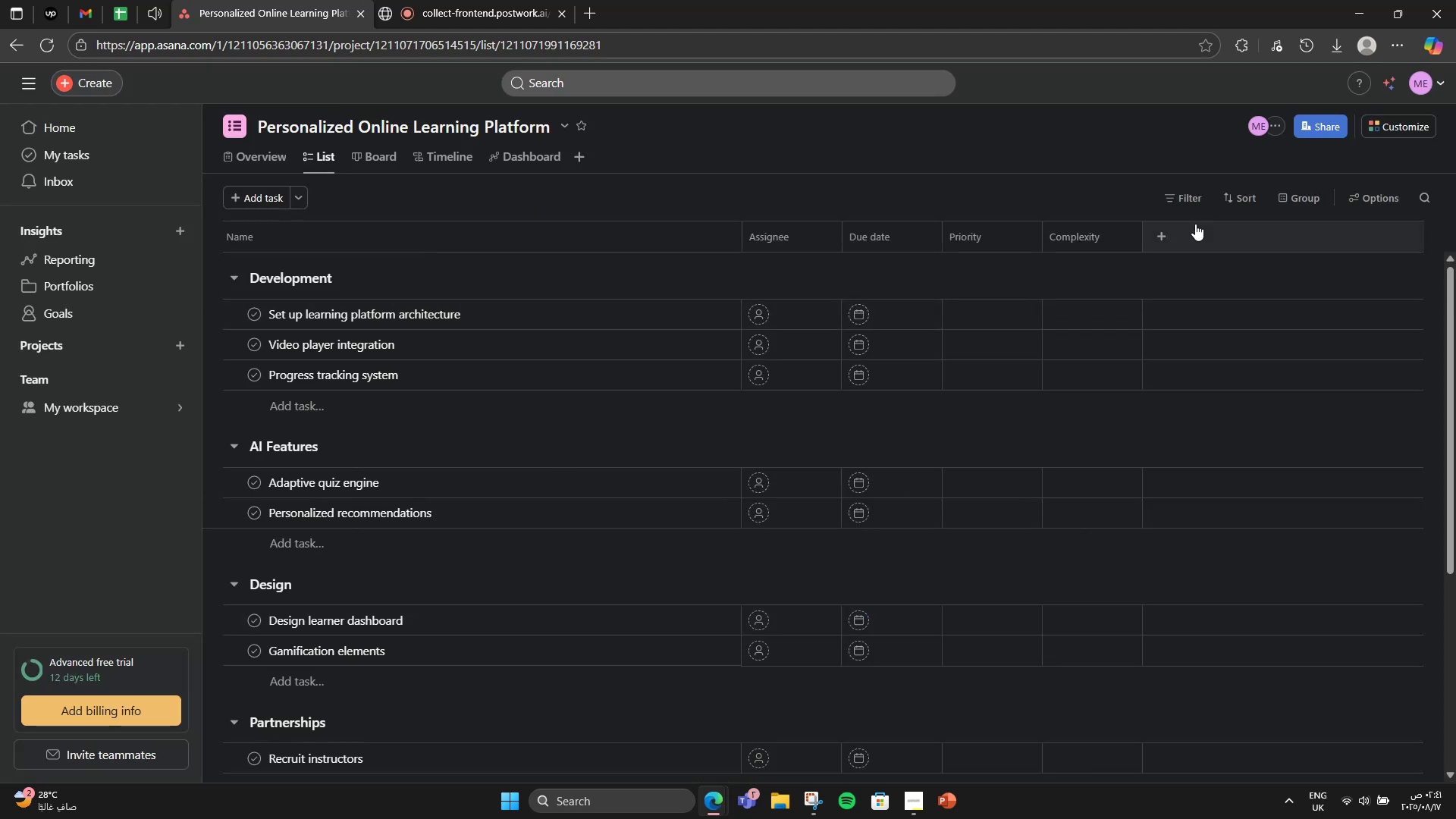 
left_click([1161, 234])
 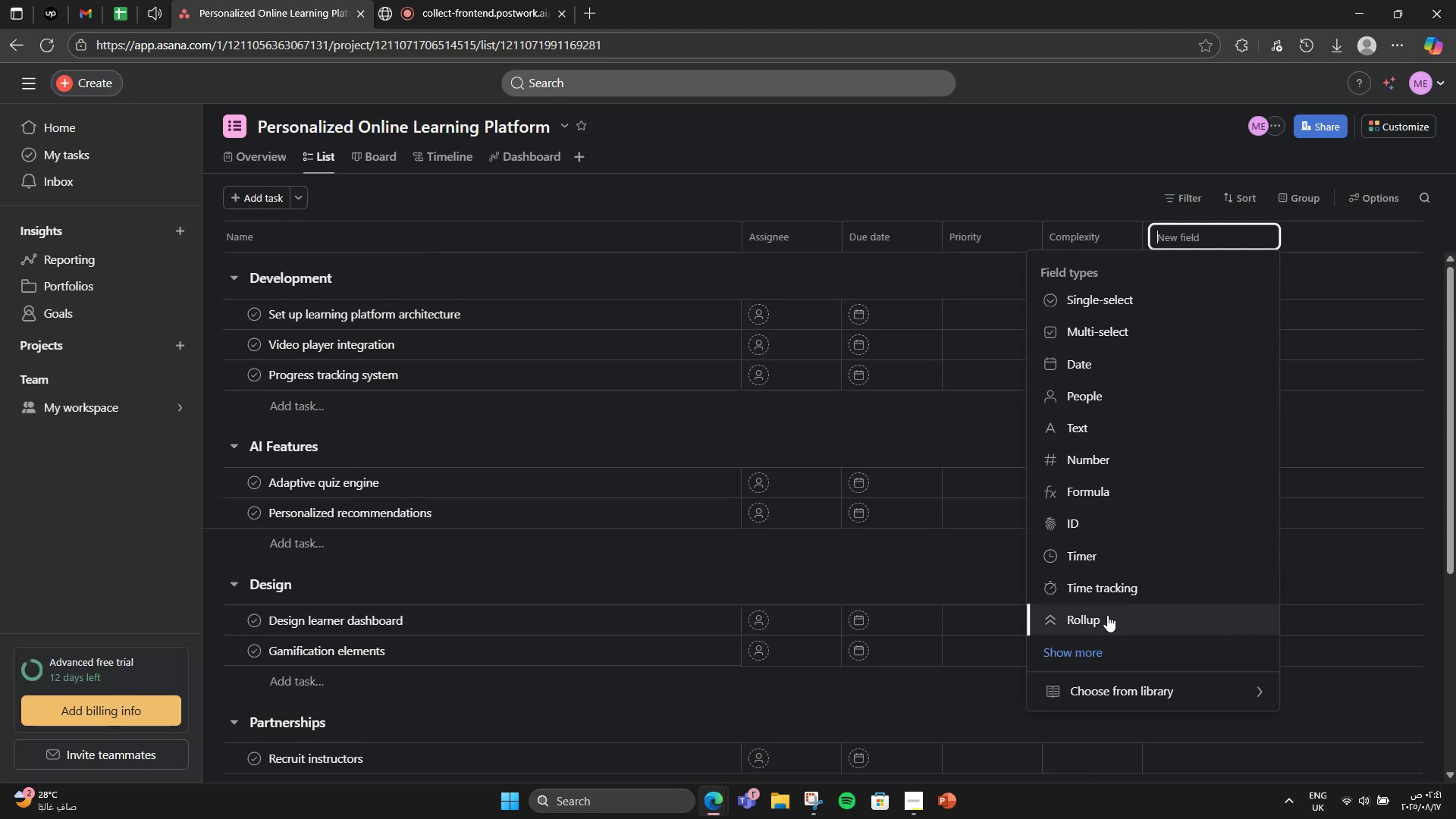 
left_click([1104, 697])
 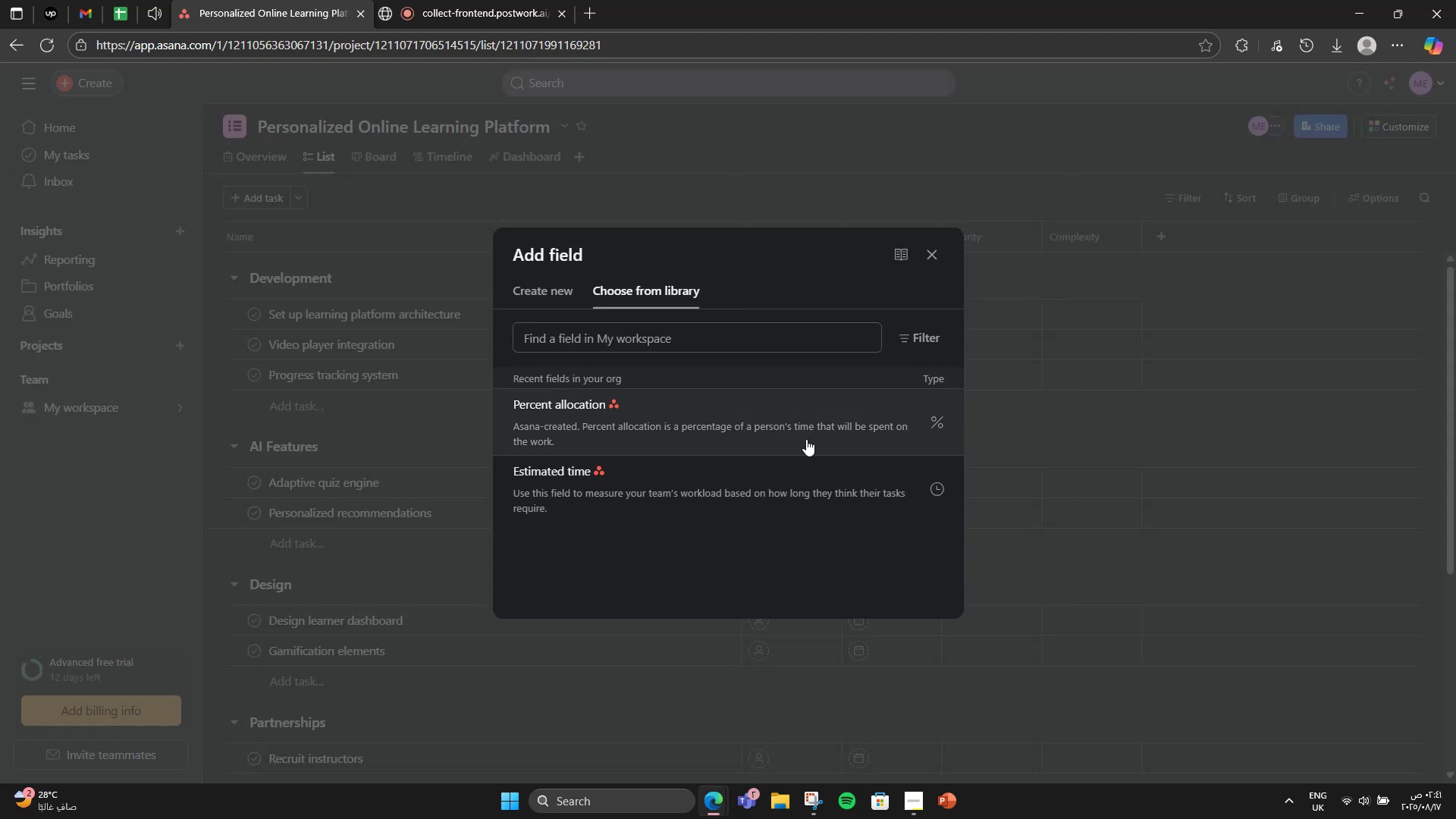 
left_click([791, 499])
 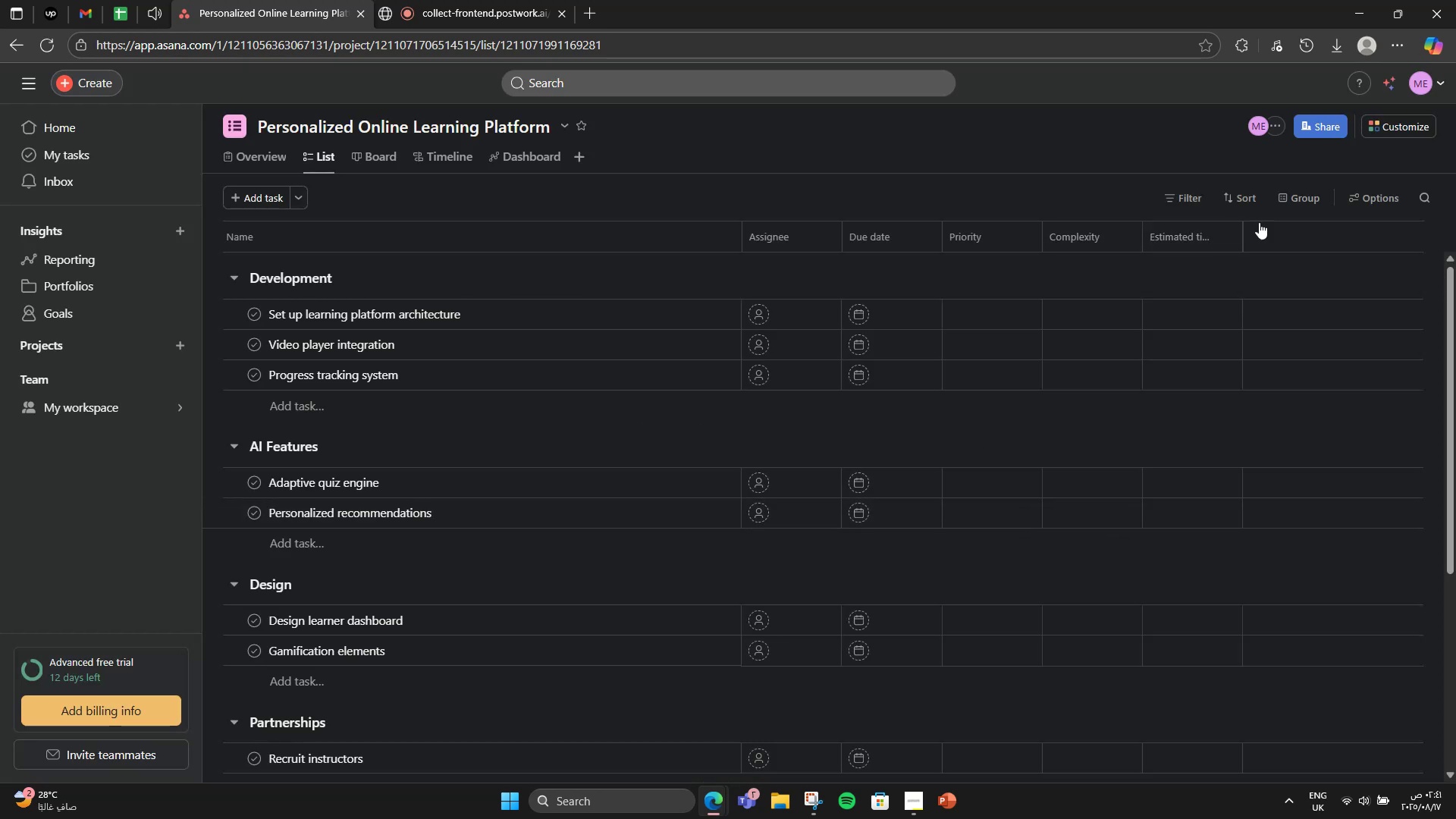 
left_click([1262, 232])
 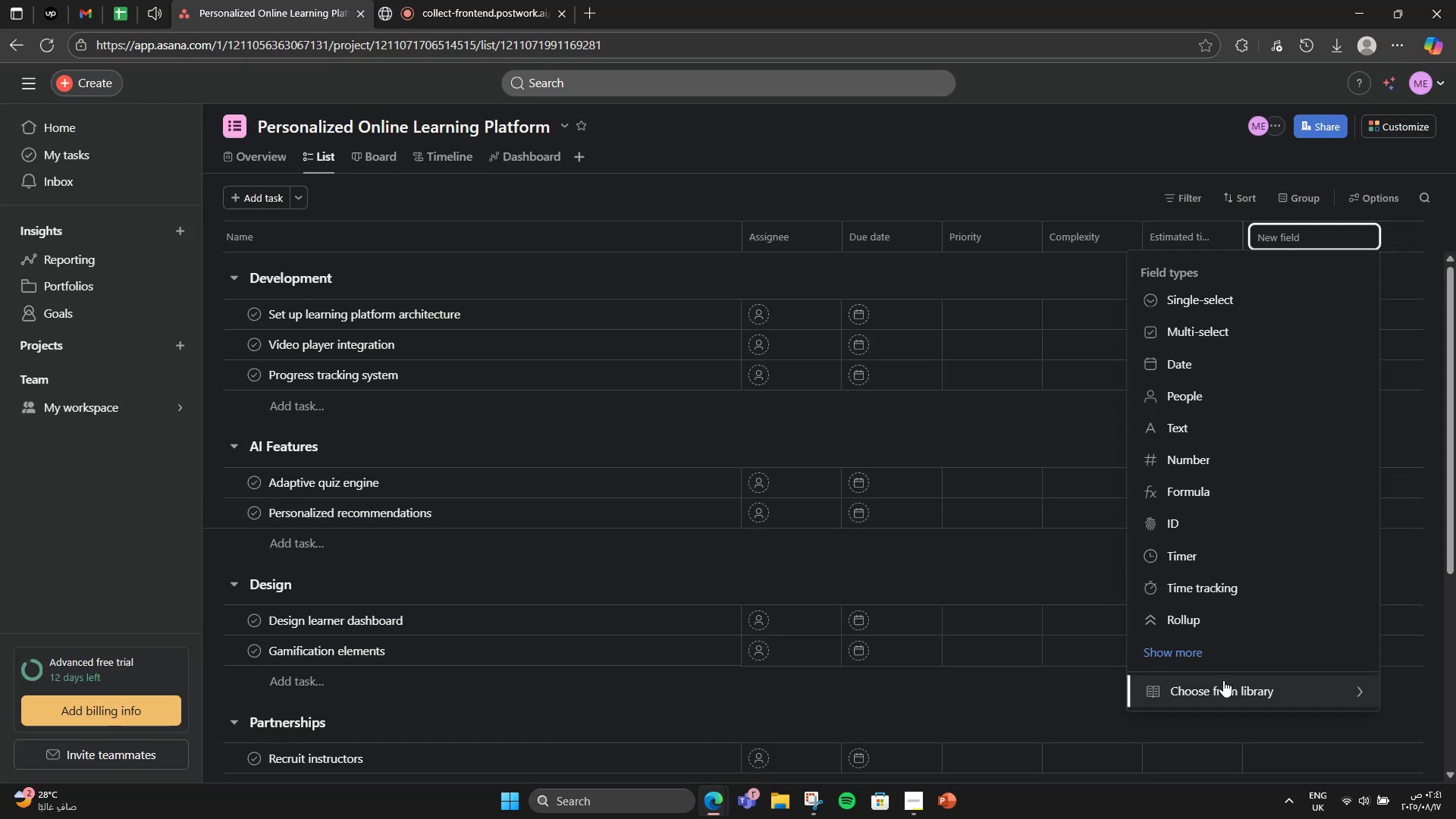 
left_click([1223, 680])
 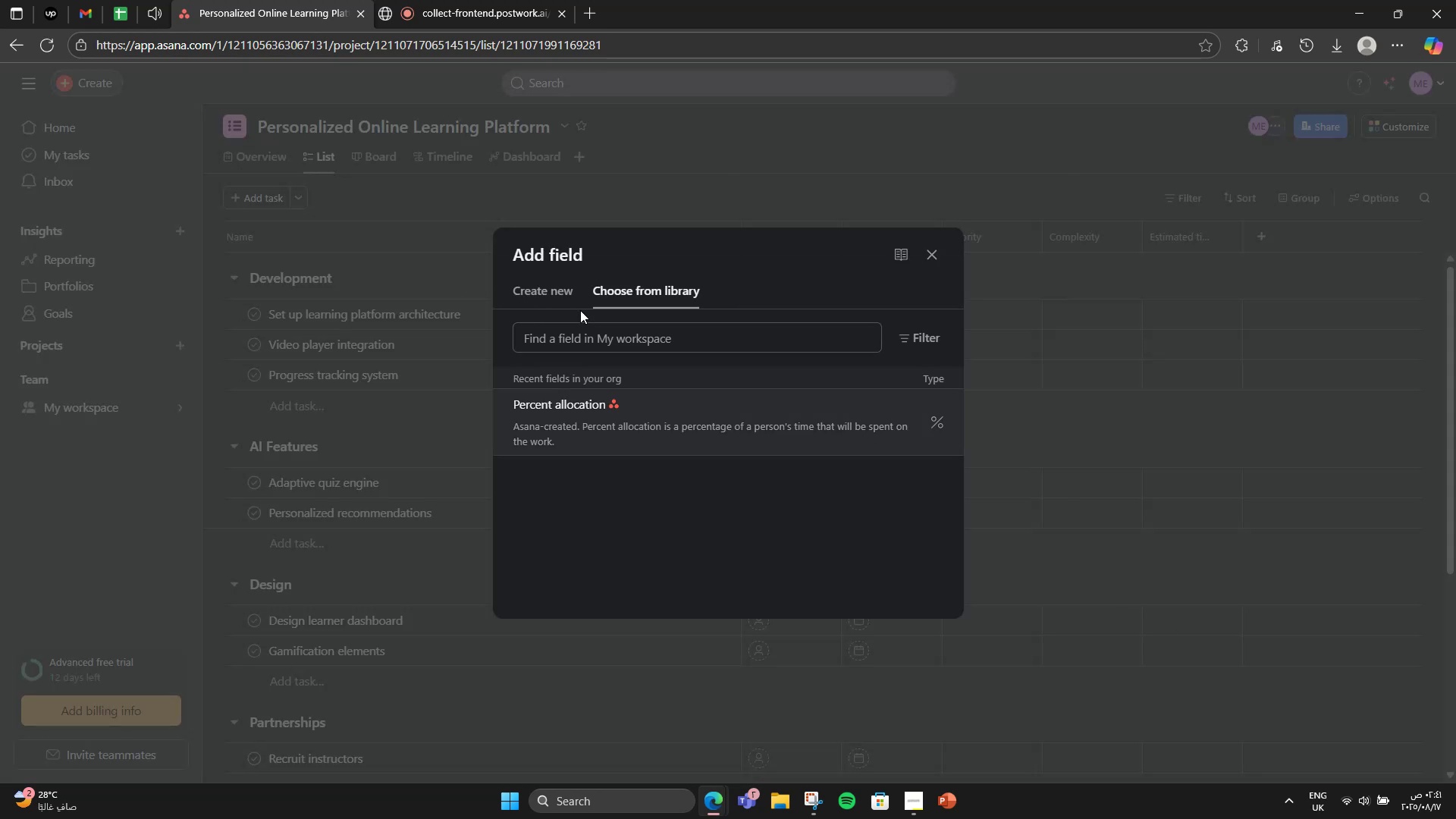 
double_click([572, 331])
 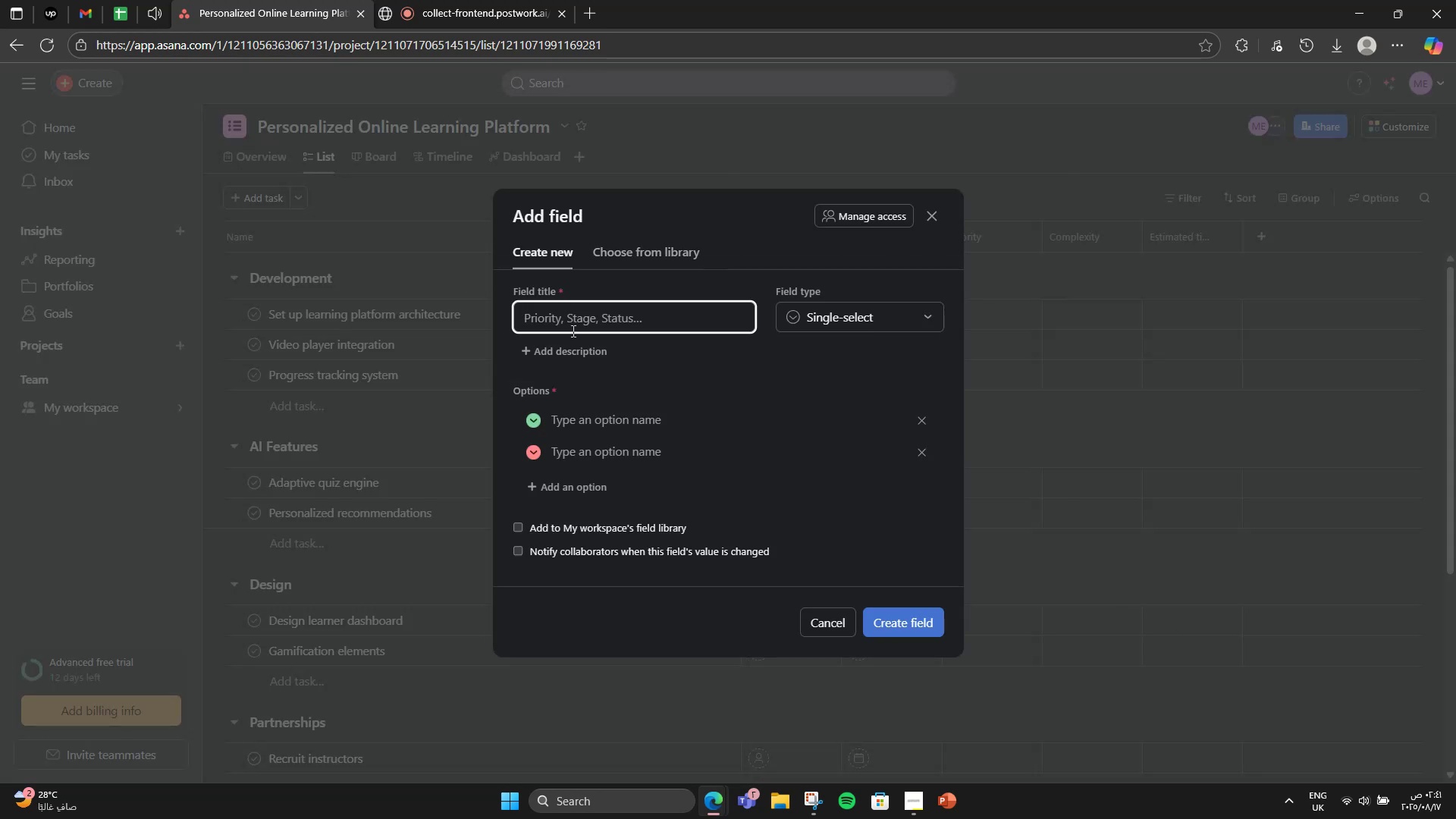 
key(CapsLock)
 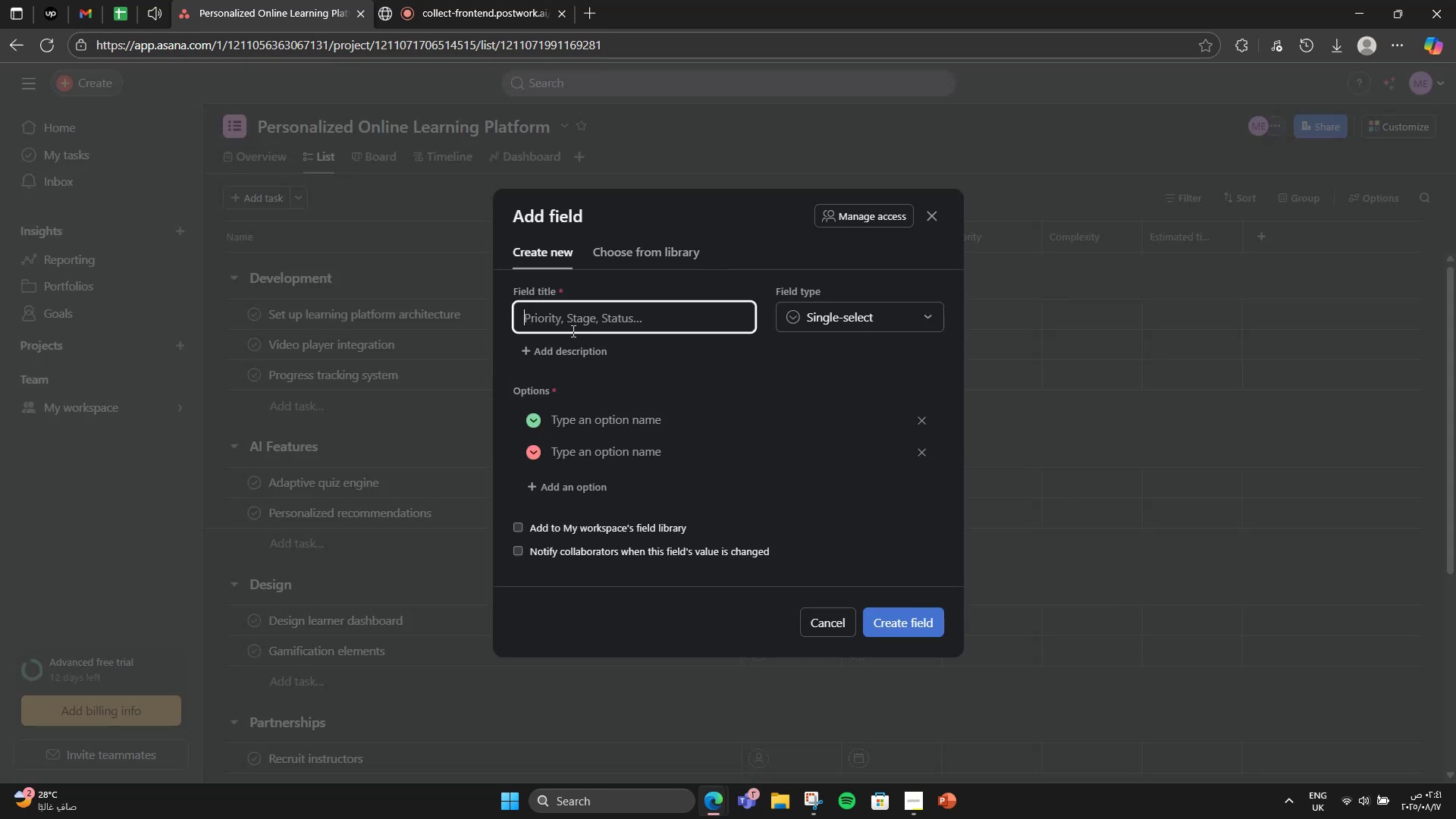 
key(A)
 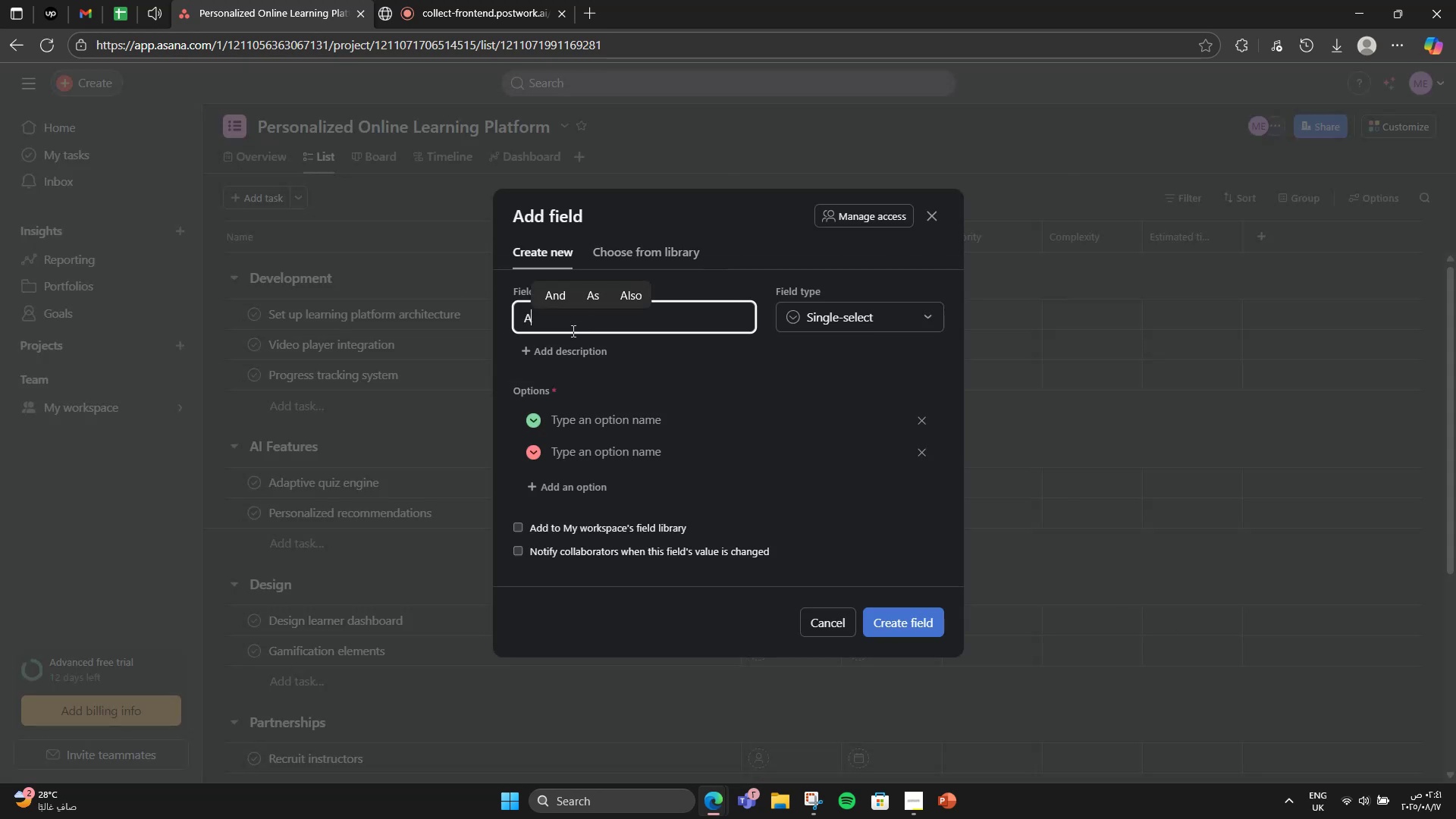 
key(CapsLock)
 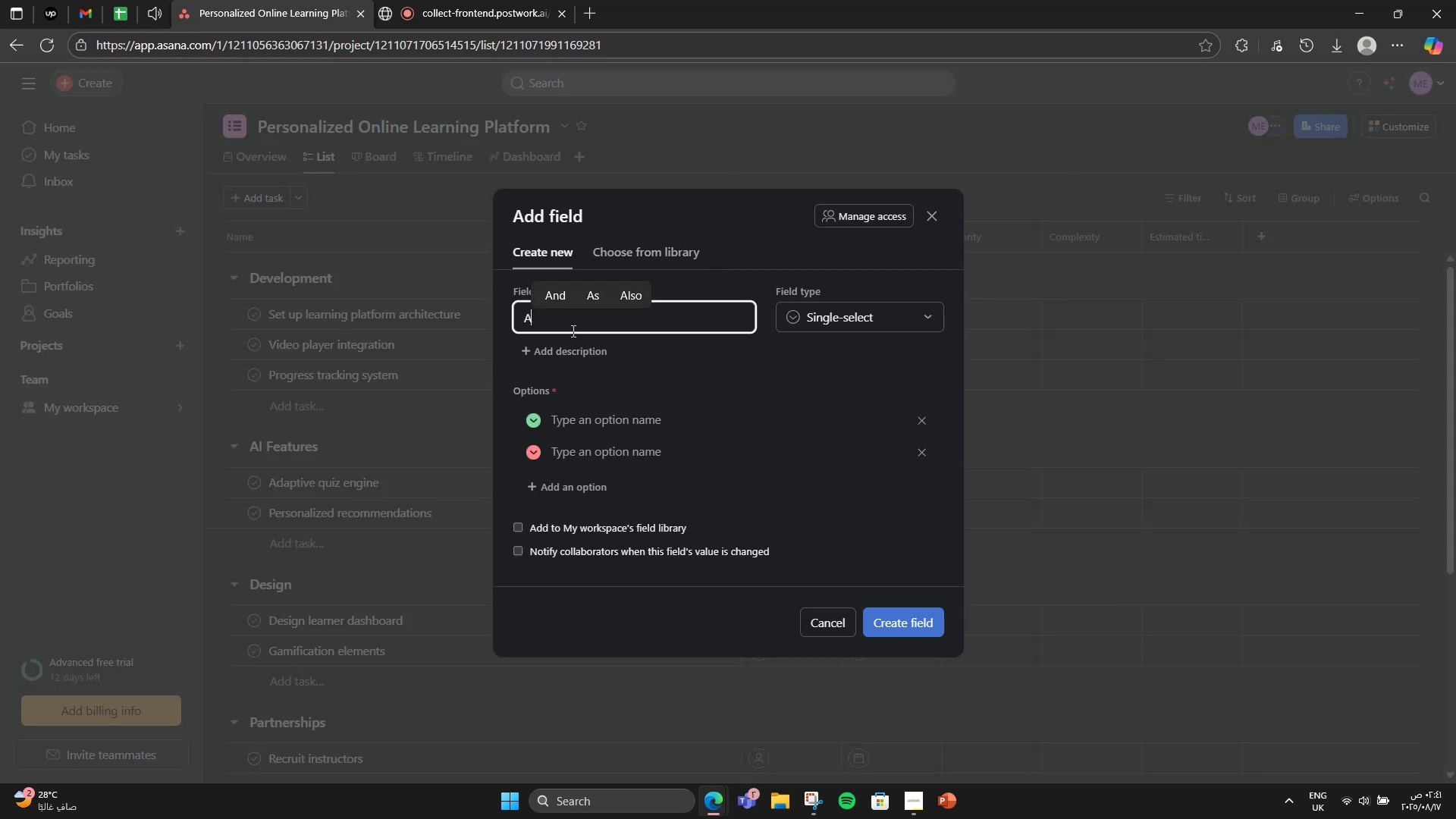 
type(ssigned To)
 